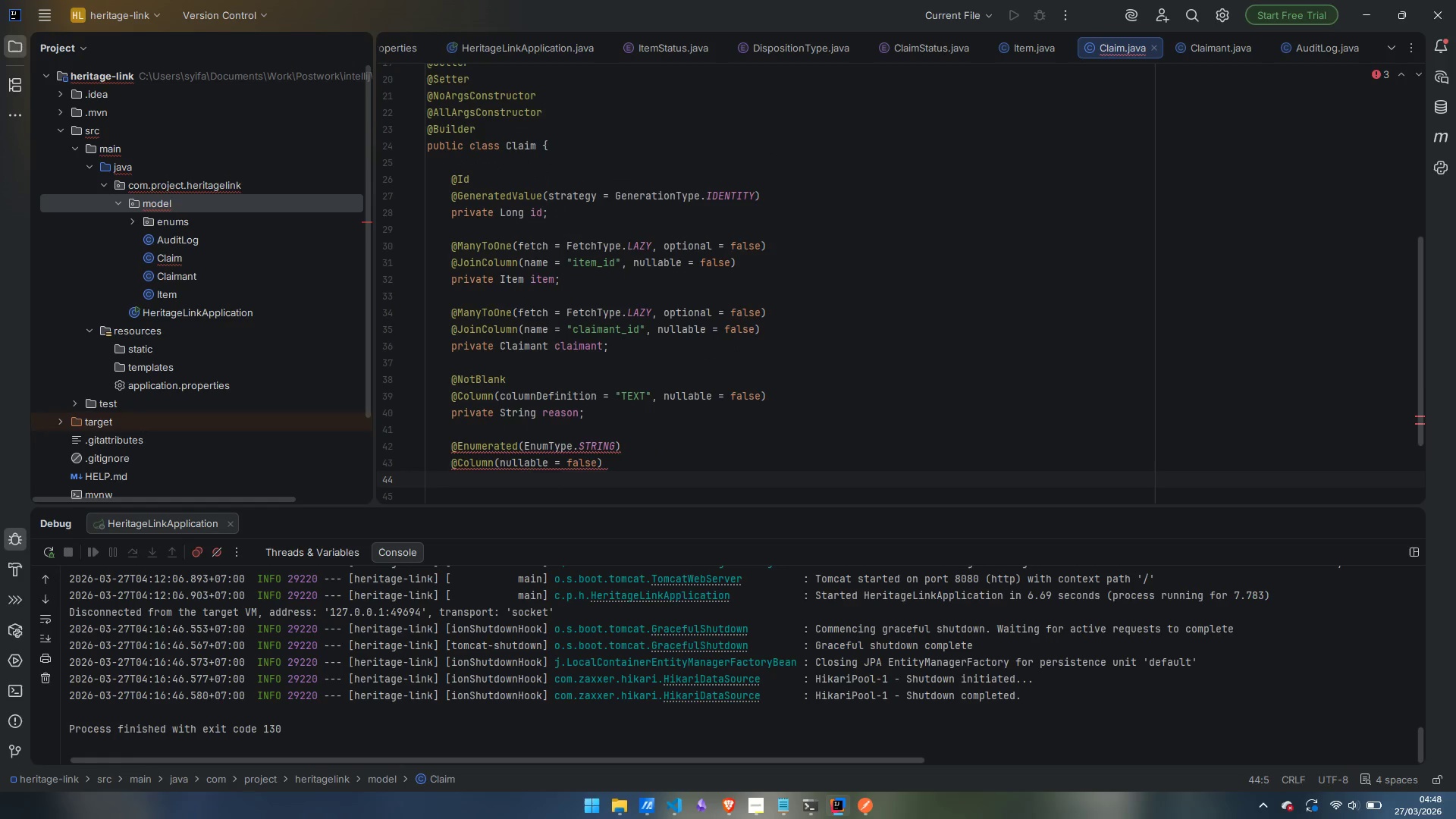 
type(@Builder.Defal)
key(Backspace)
type(ult)
 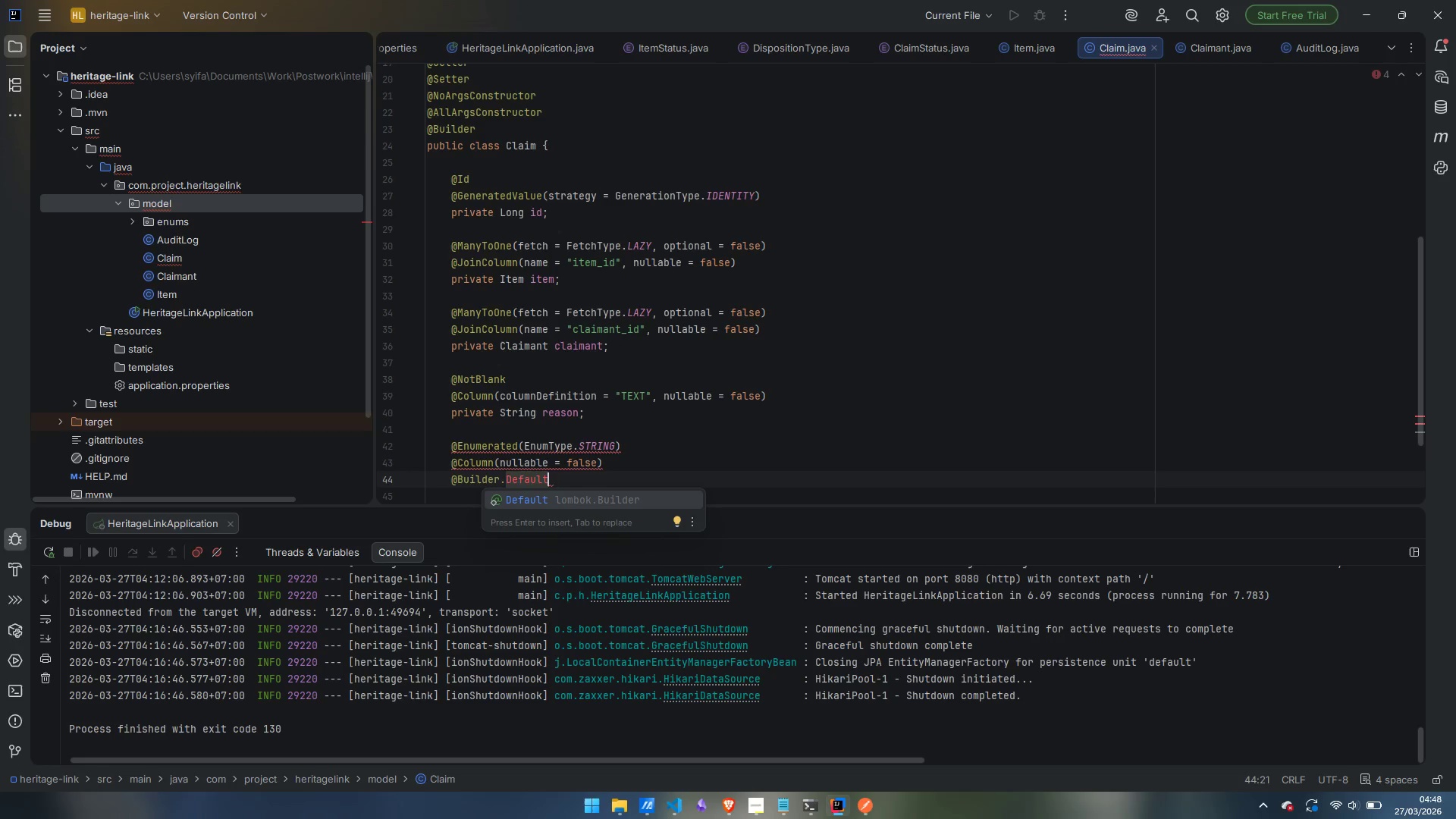 
key(Enter)
 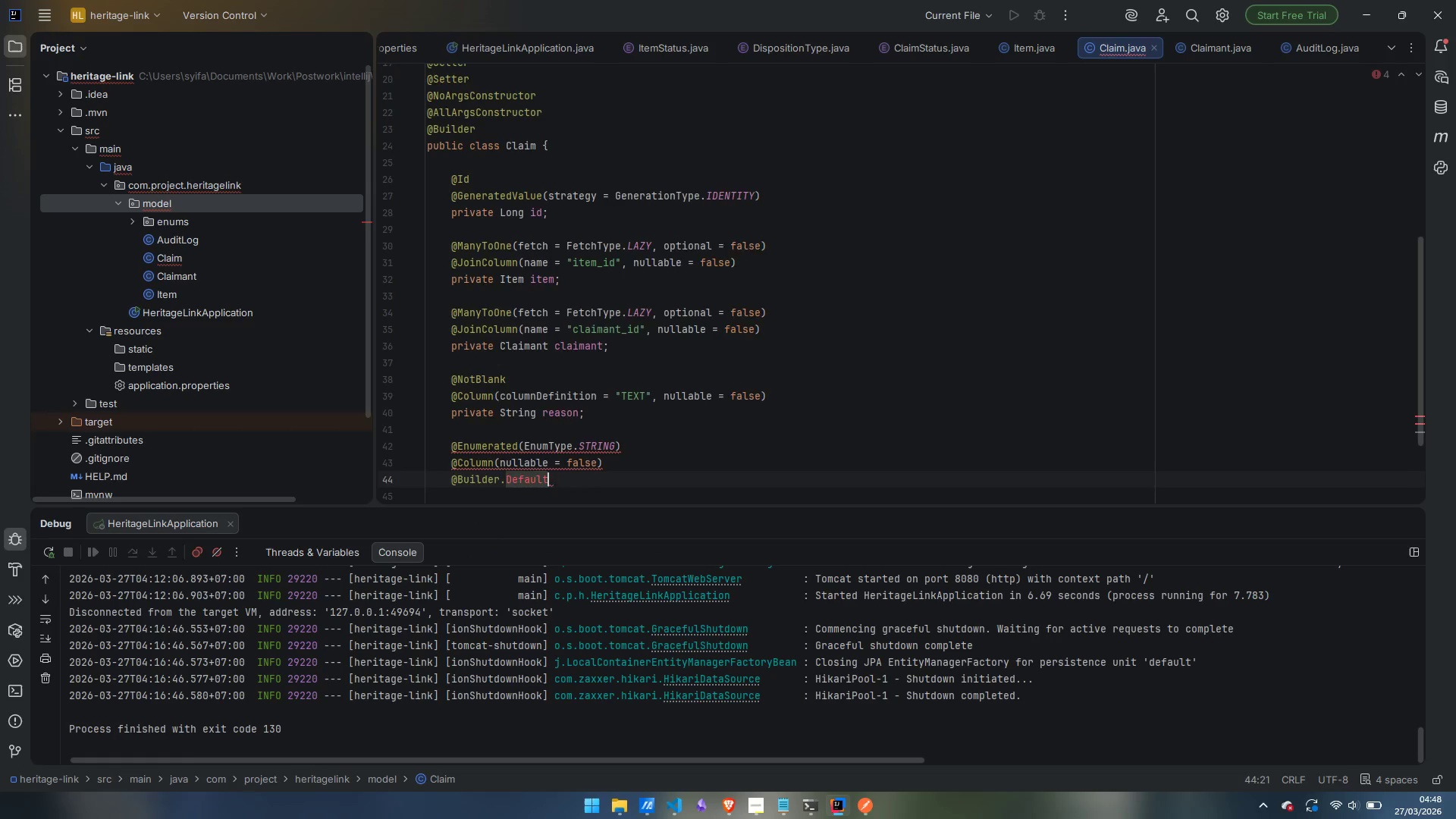 
key(Enter)
 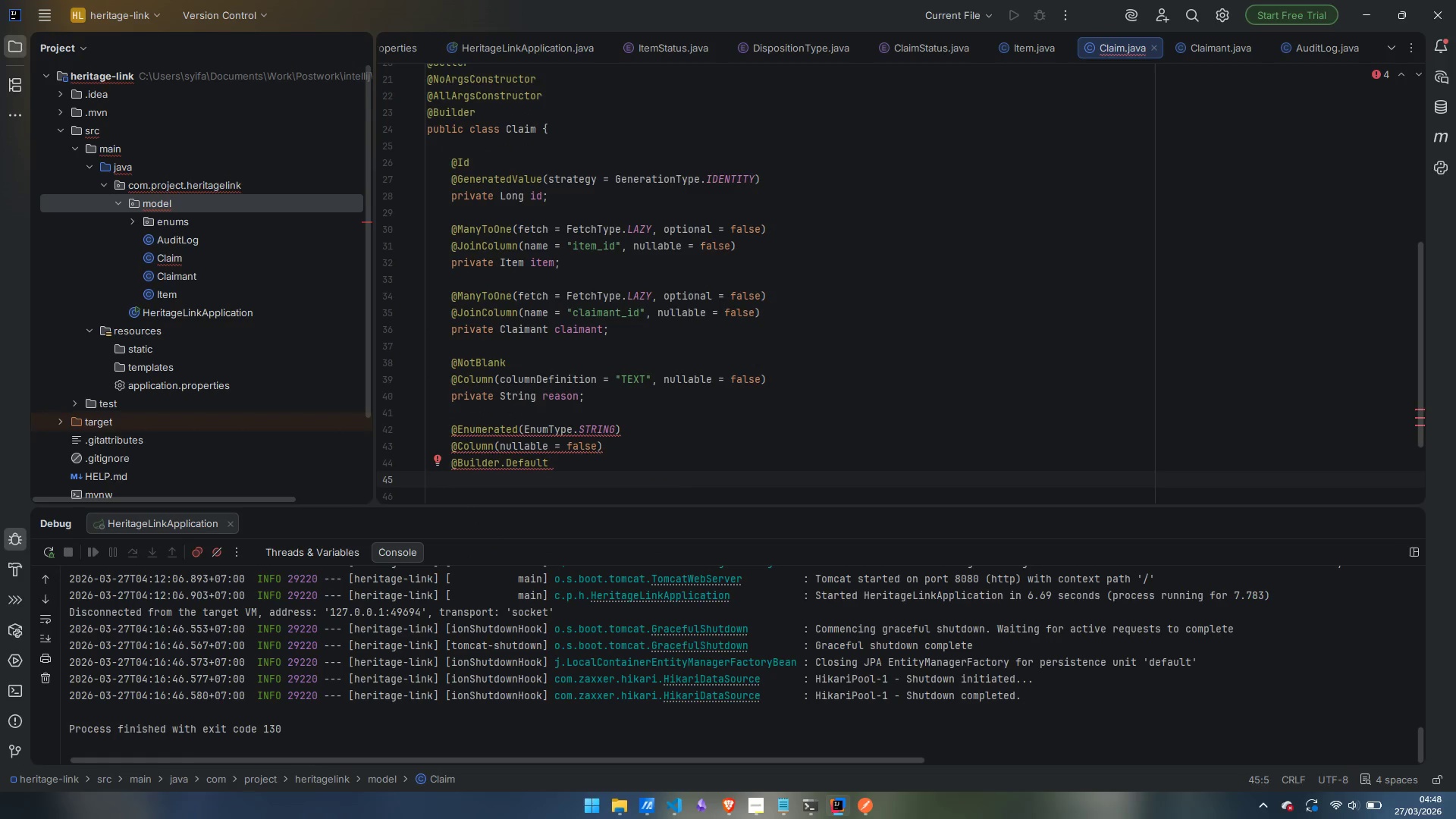 
hold_key(key=ShiftLeft, duration=0.41)
 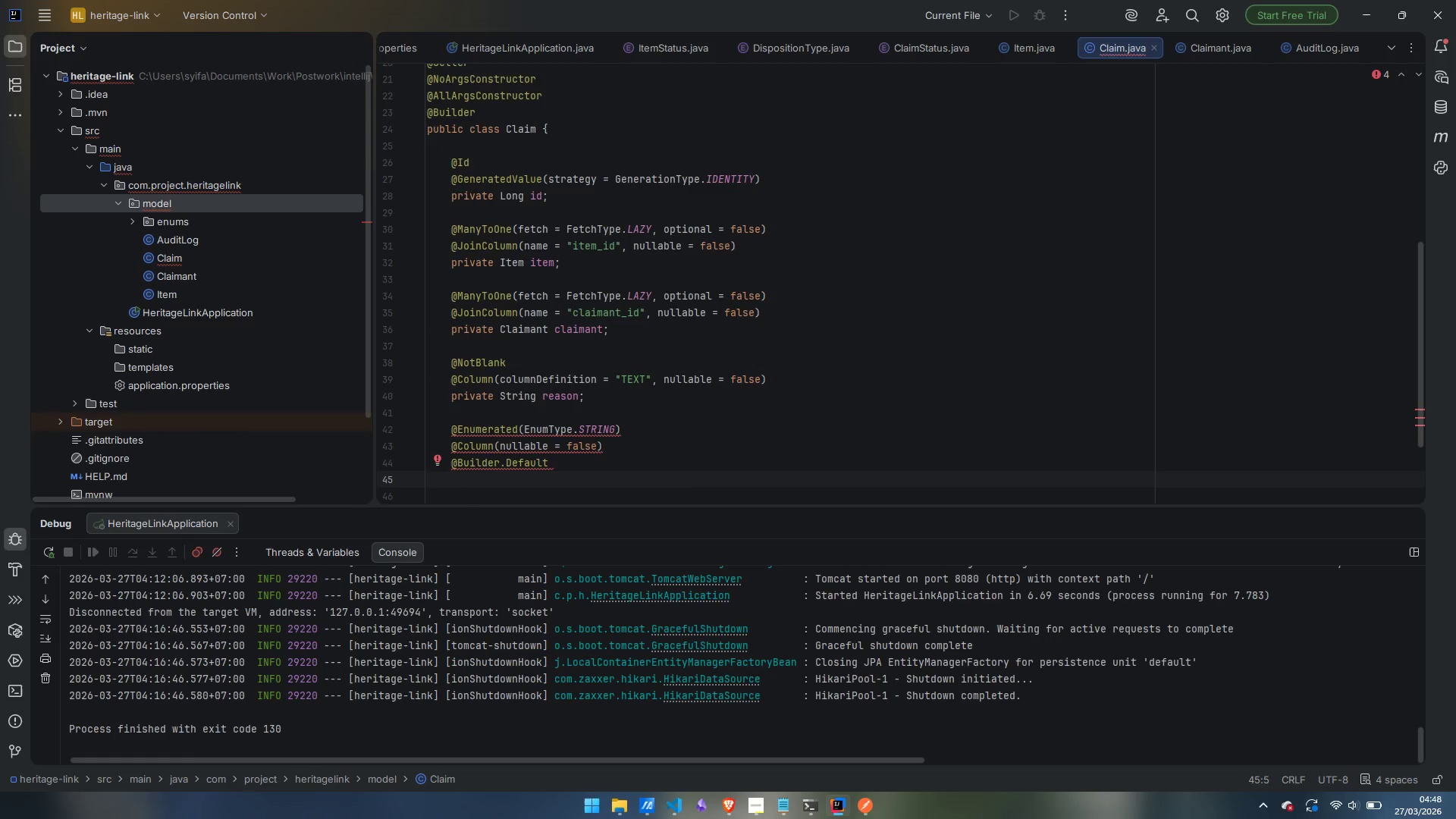 
type(private ClaimStatus )
 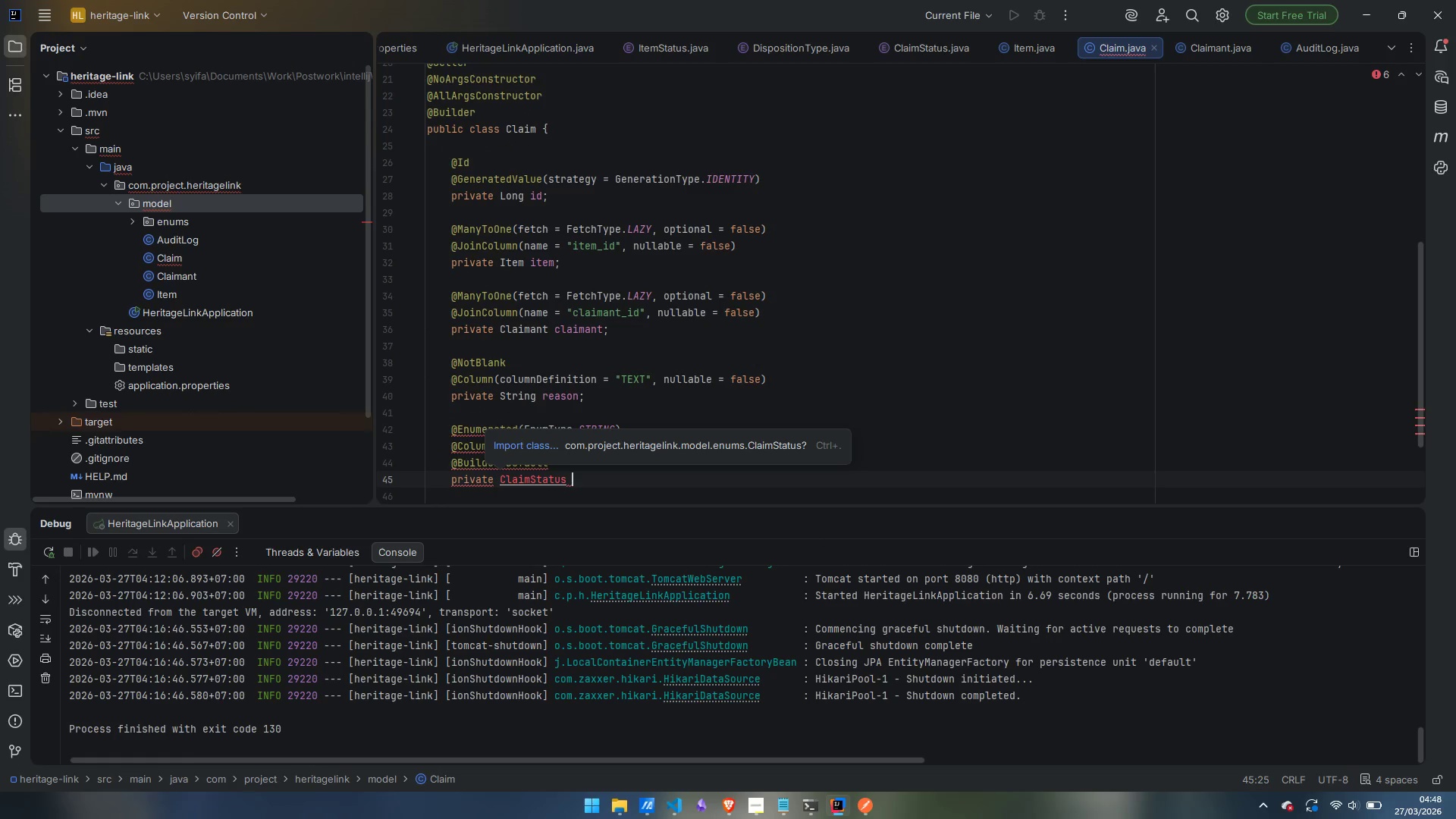 
key(Control+Period)
 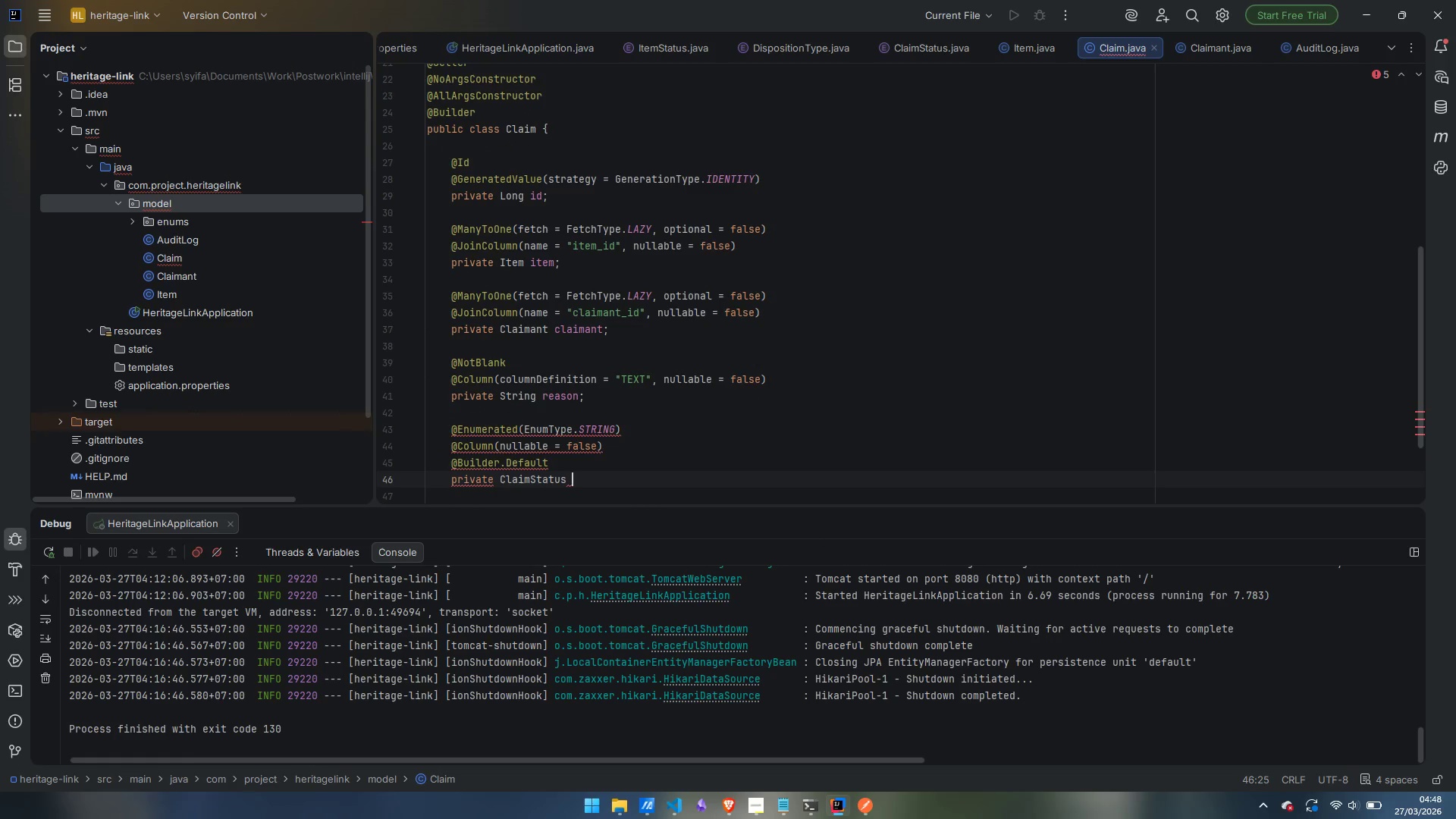 
type(status = ClaimStatus.ACTIVE;)
 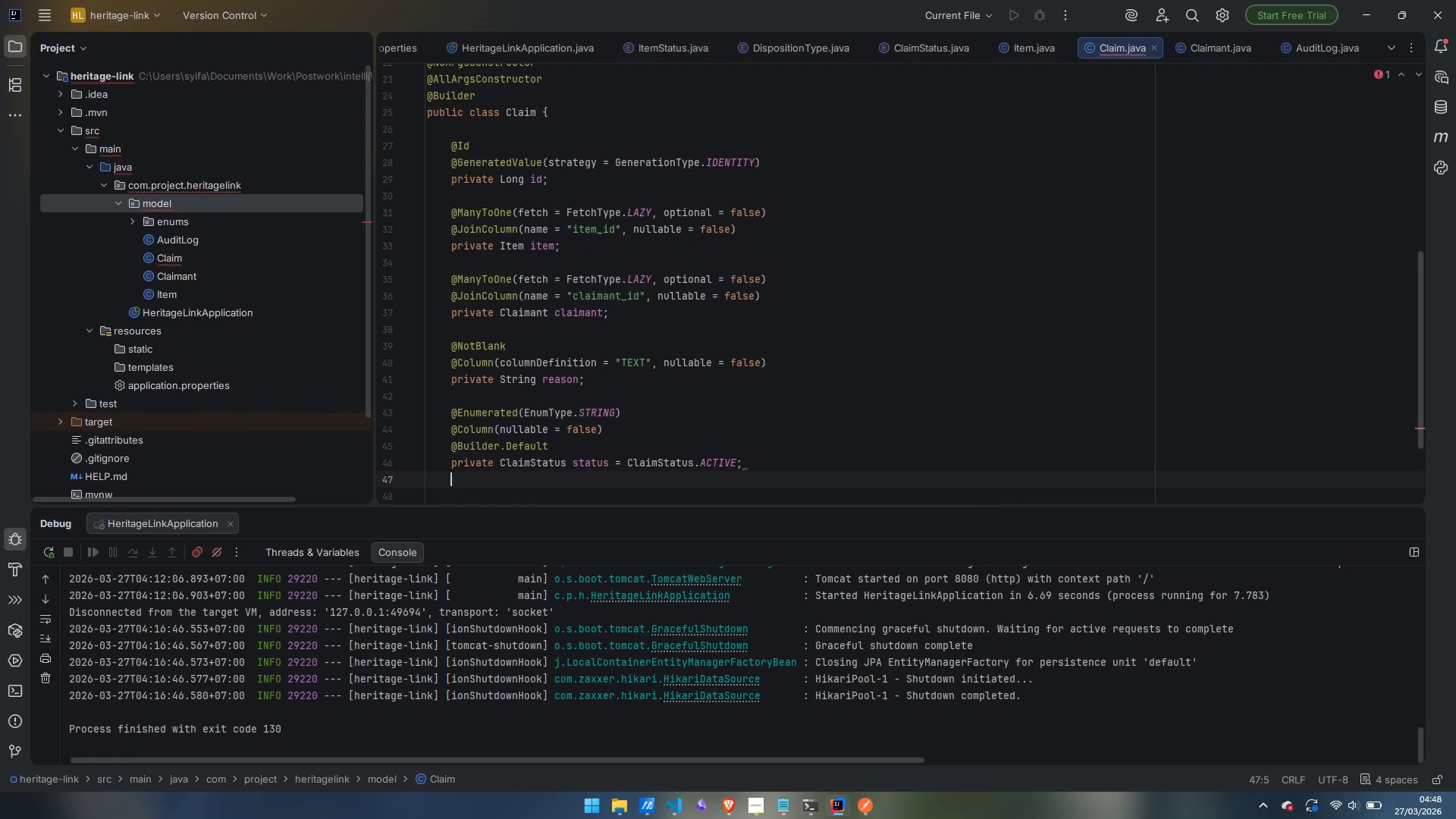 
 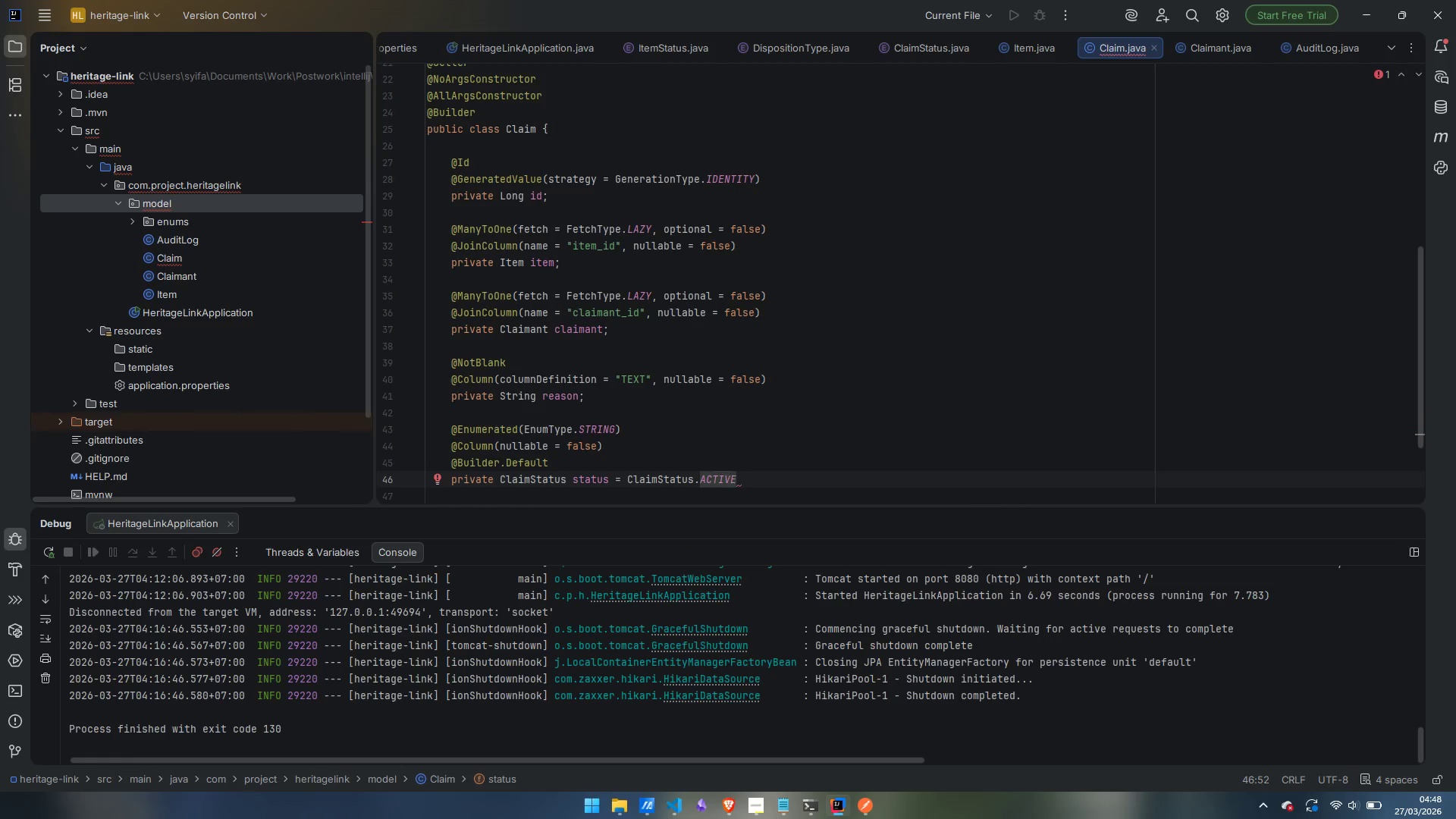 
key(Enter)
 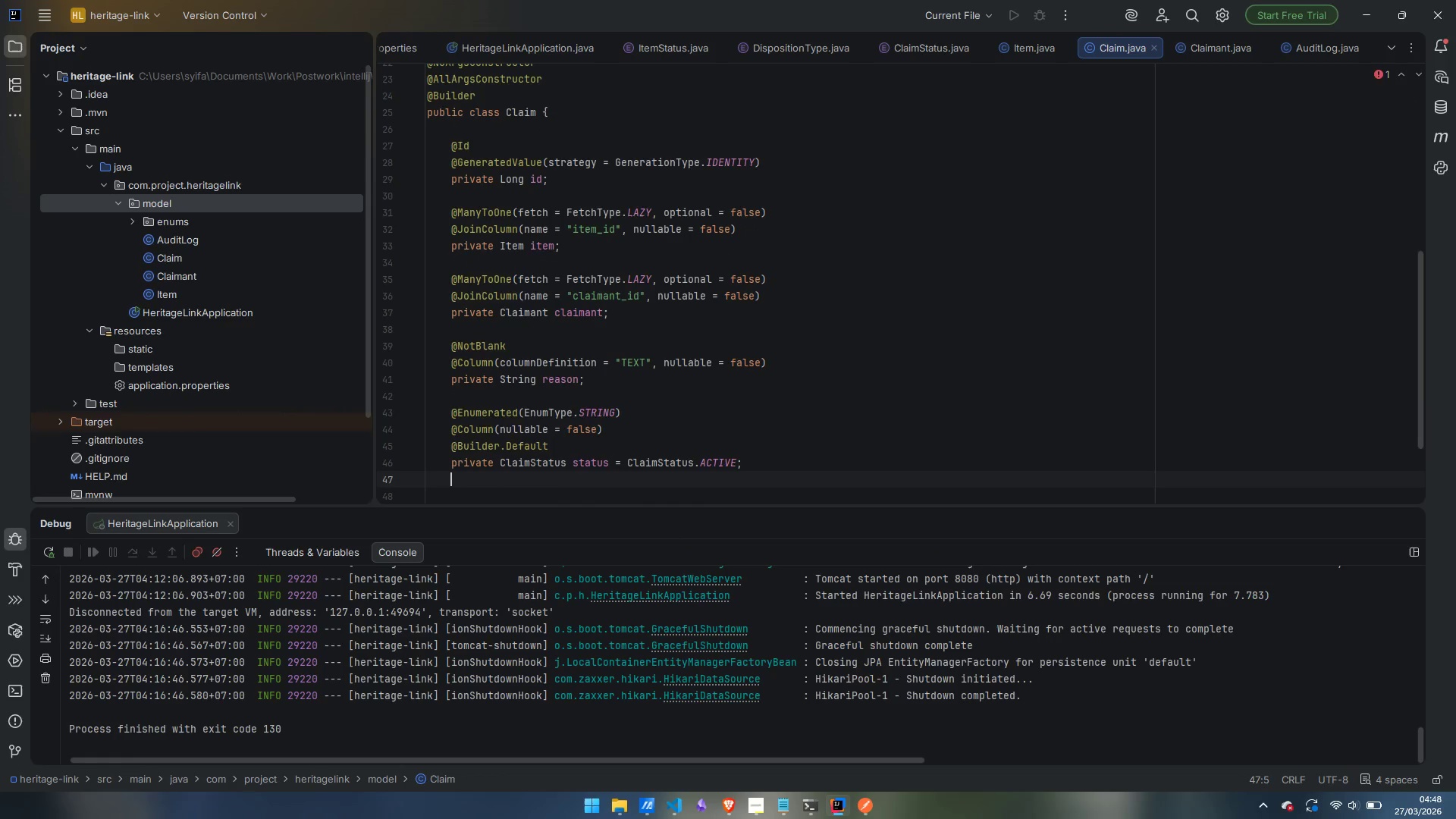 
key(Enter)
 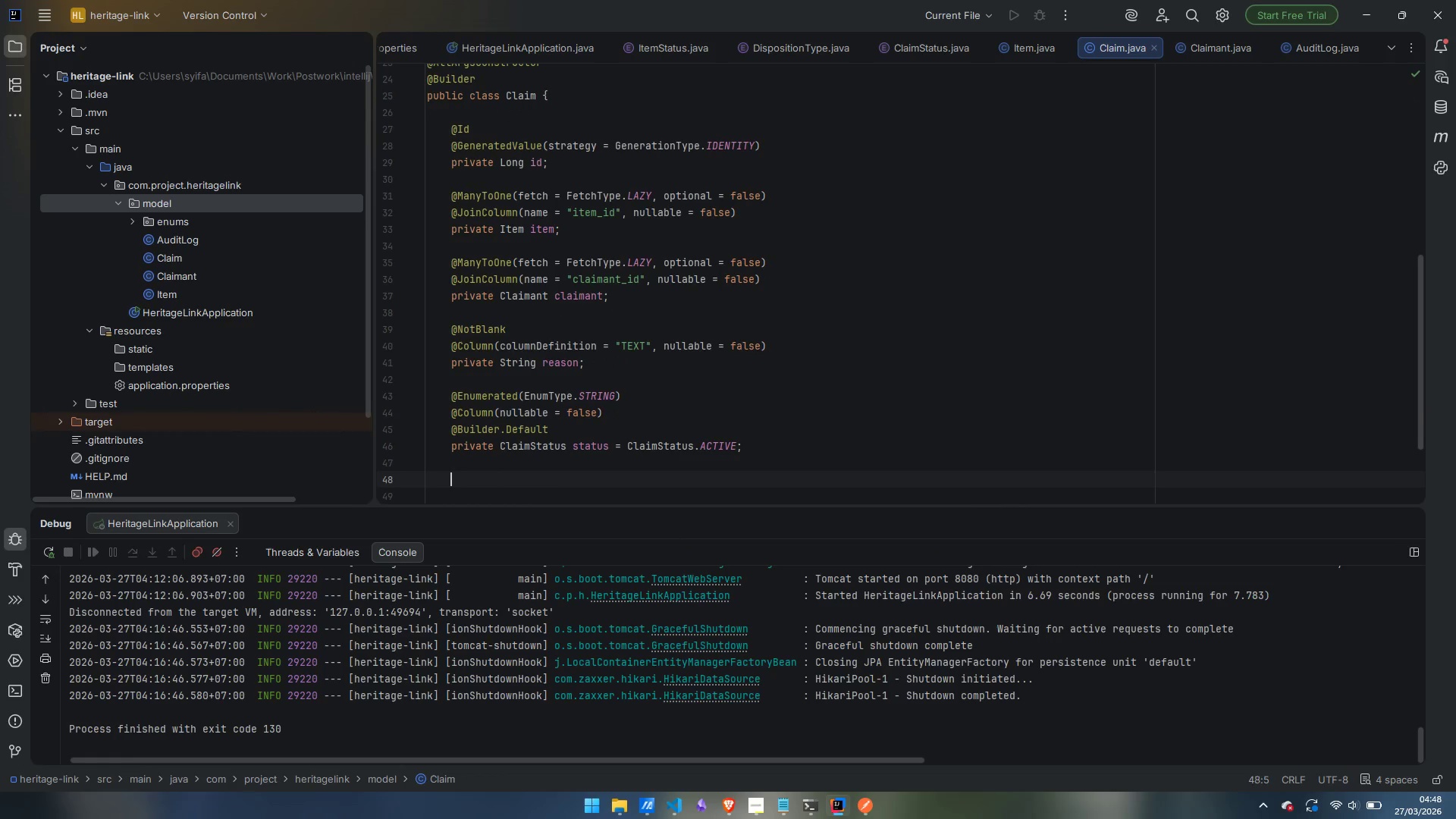 
type(@Co9lu)
key(Backspace)
key(Backspace)
key(Backspace)
type(lumn(name)
 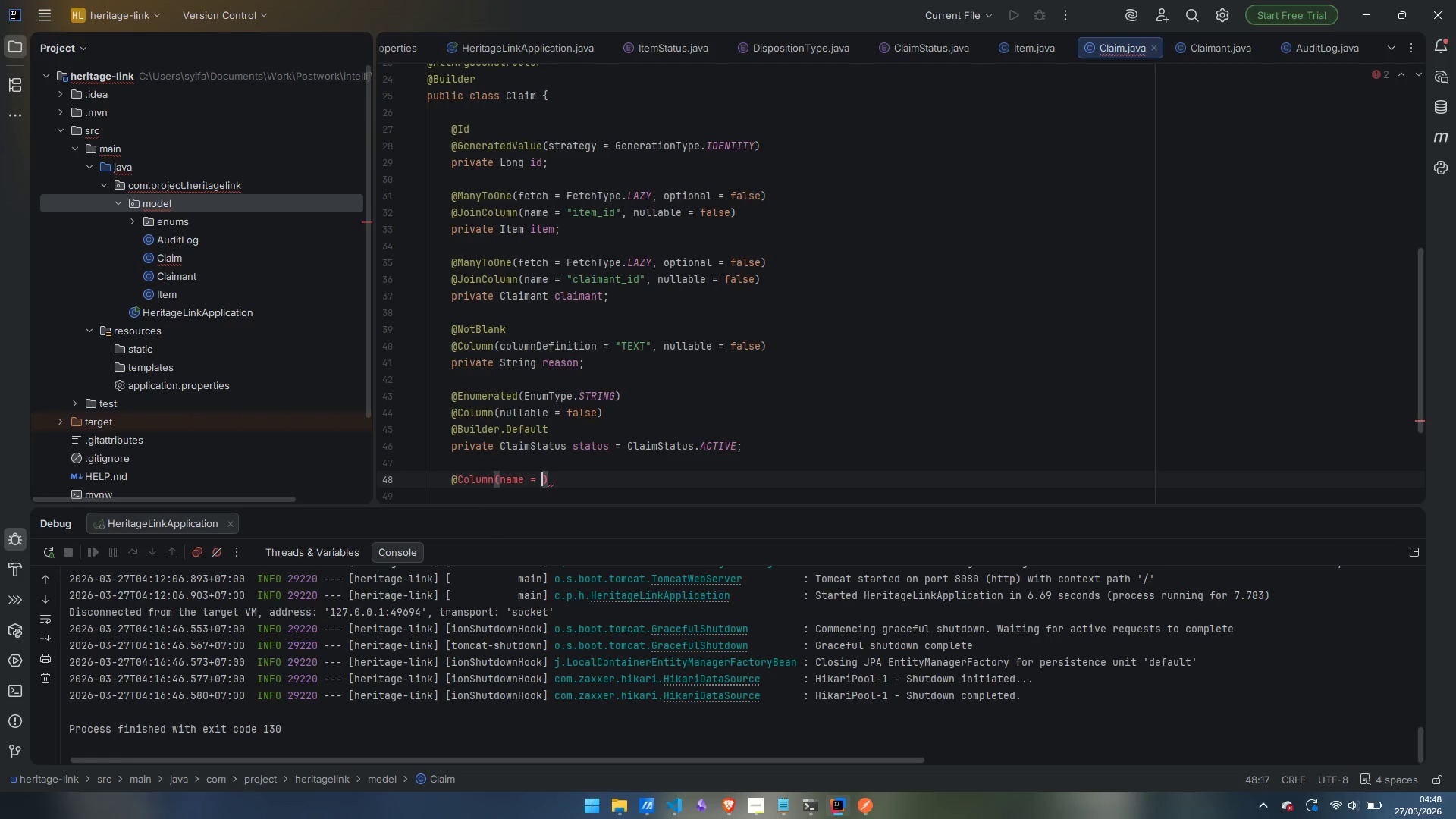 
 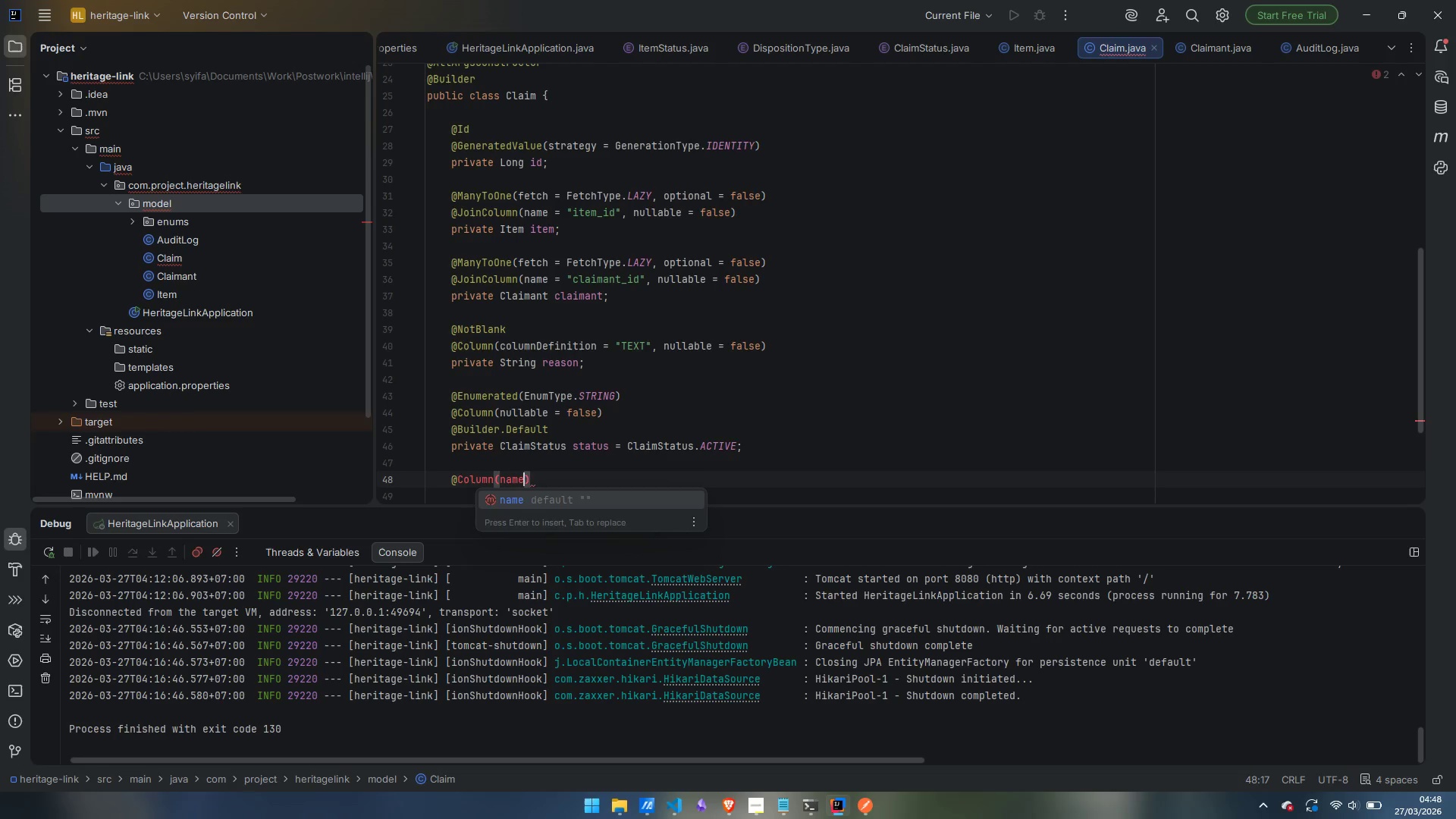 
key(Enter)
 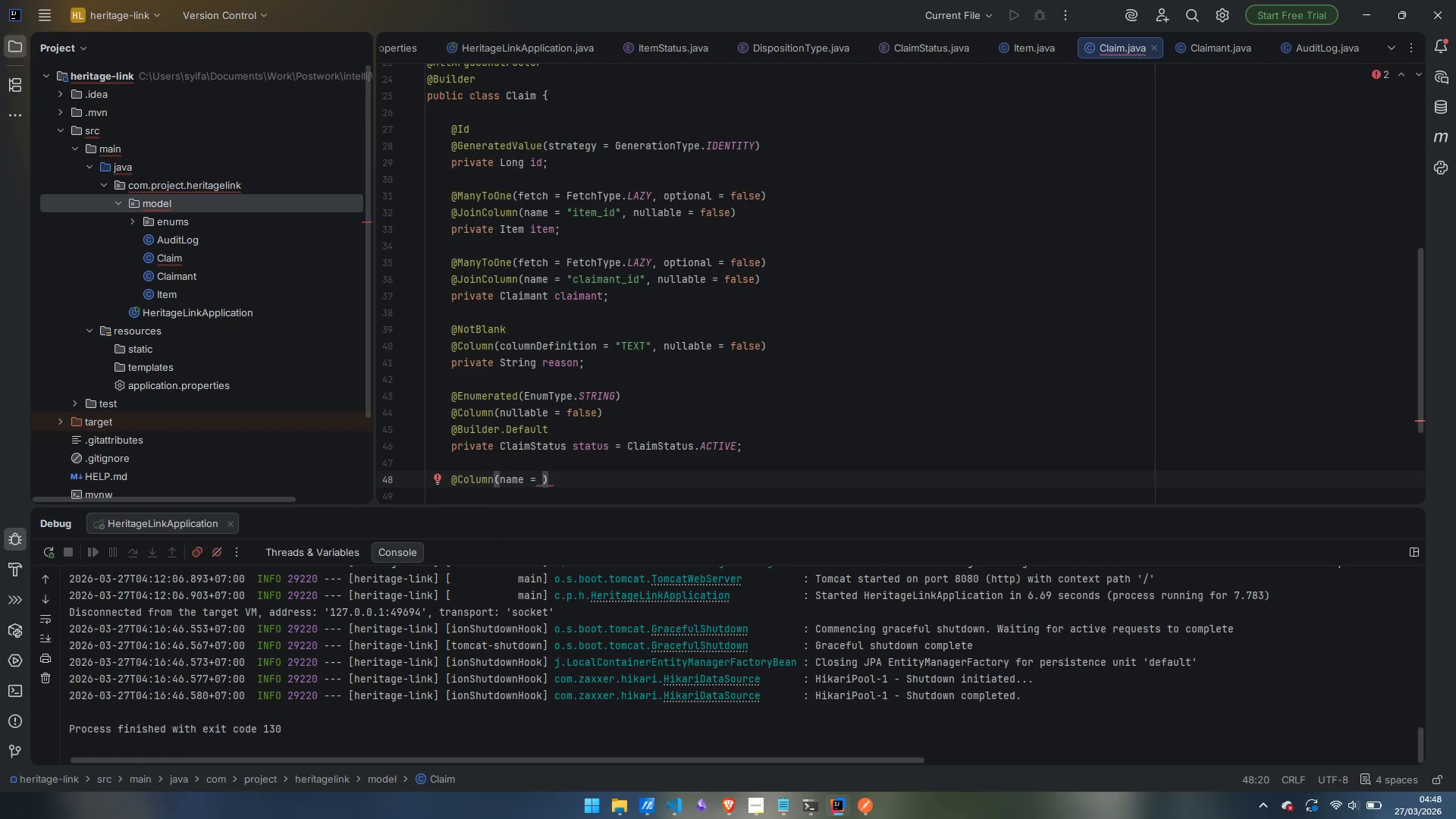 
type("resolution_notes)
 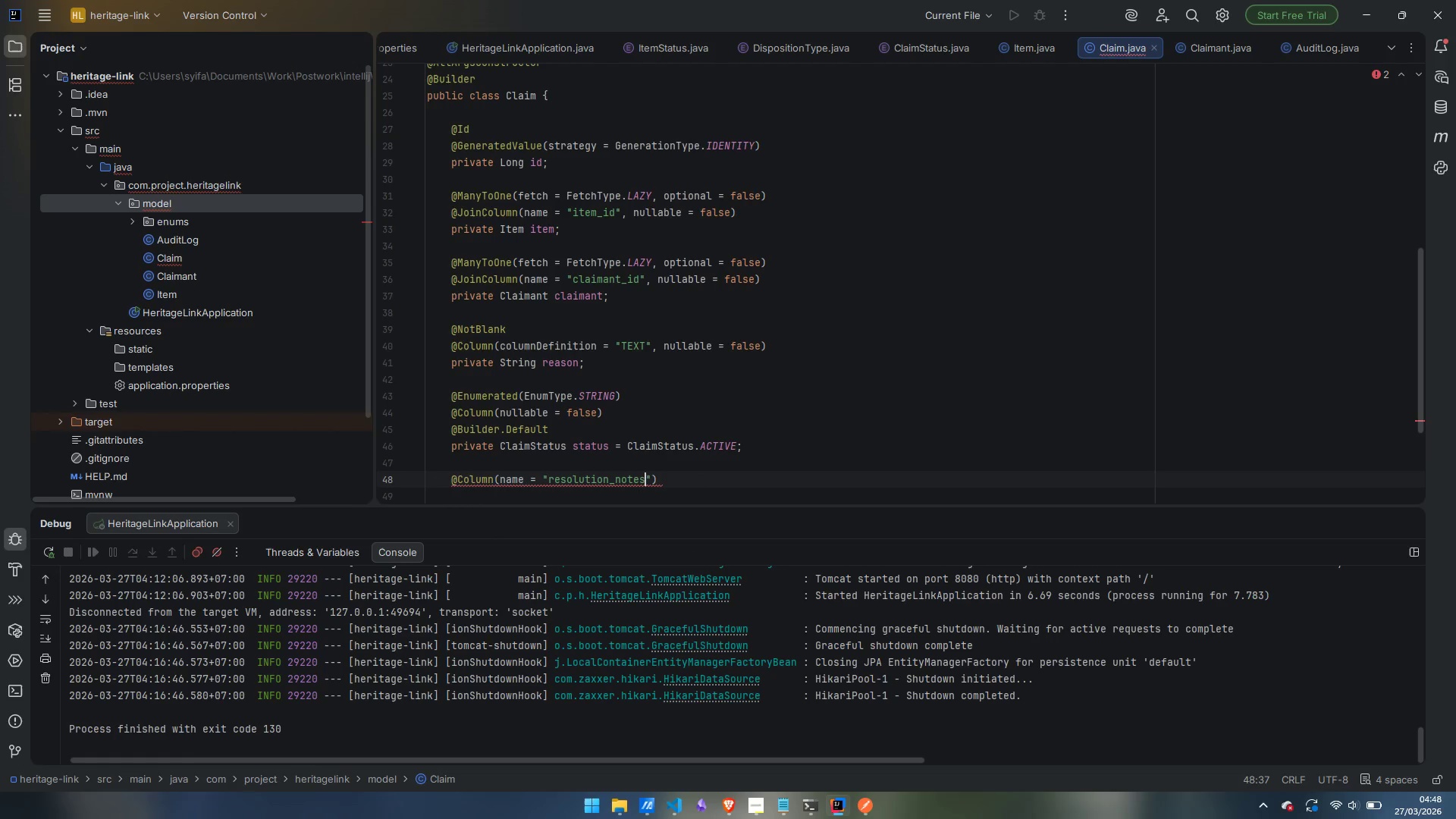 
key(ArrowRight)
 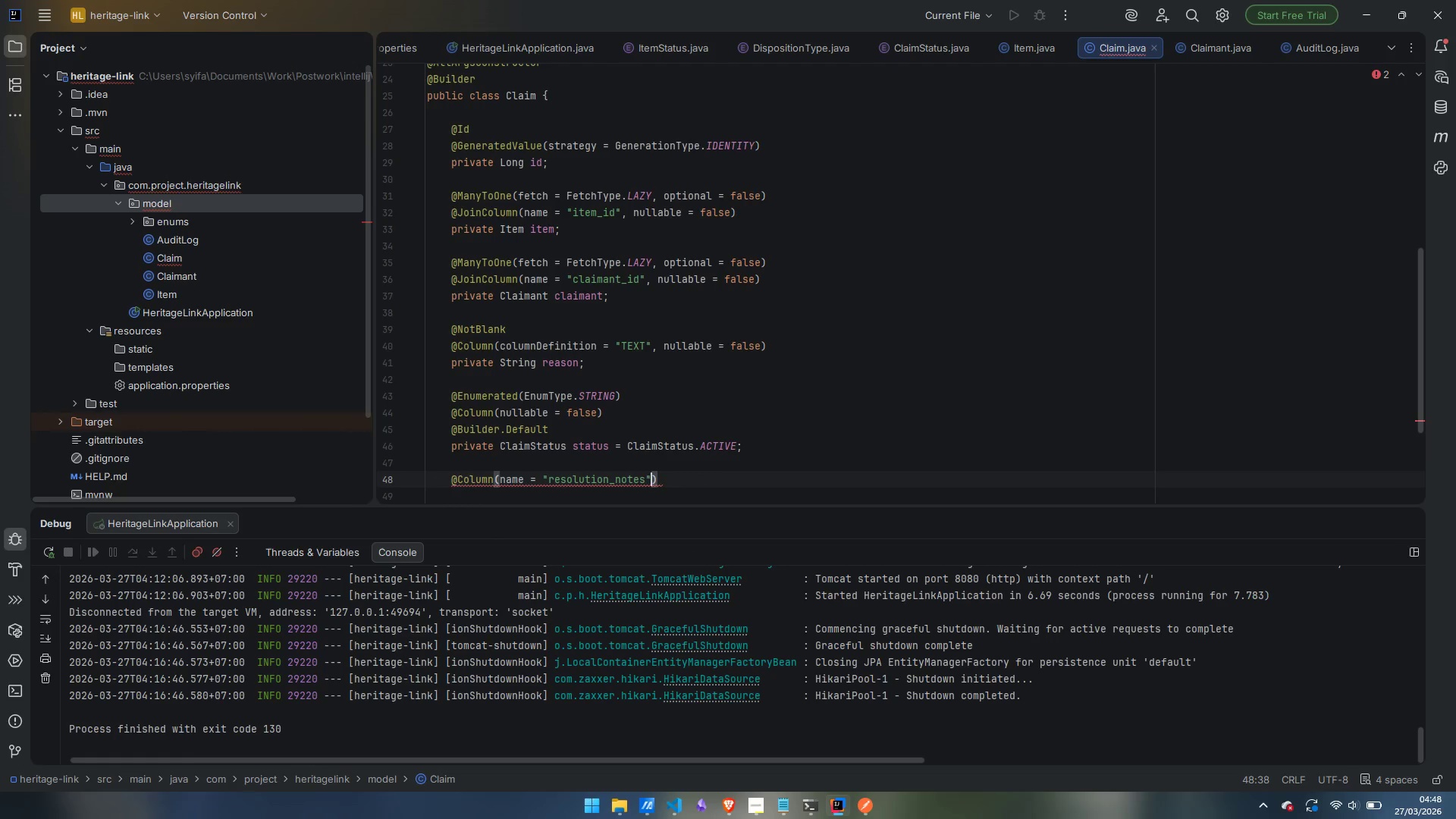 
type(, columnDefinition)
 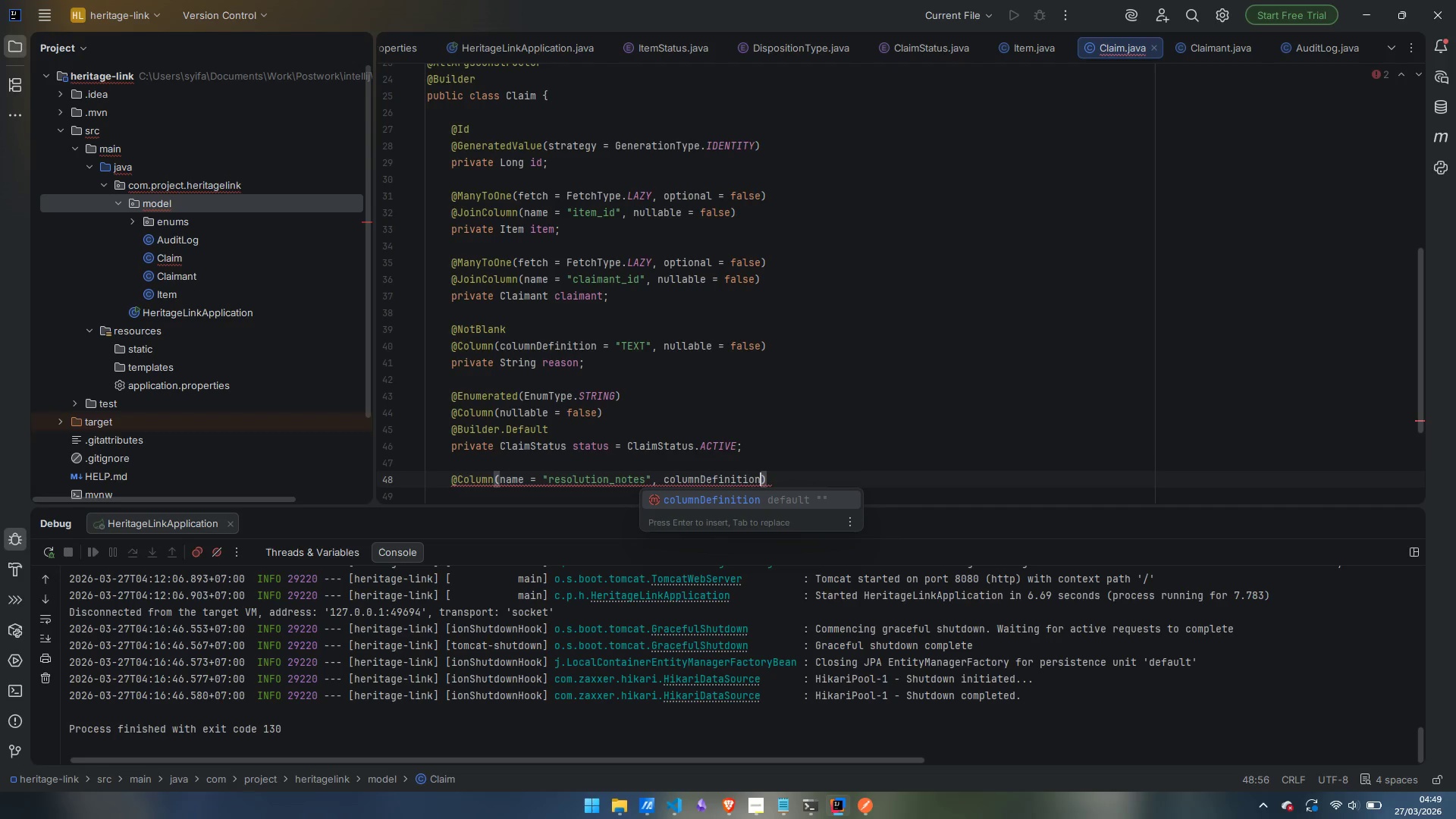 
key(Enter)
 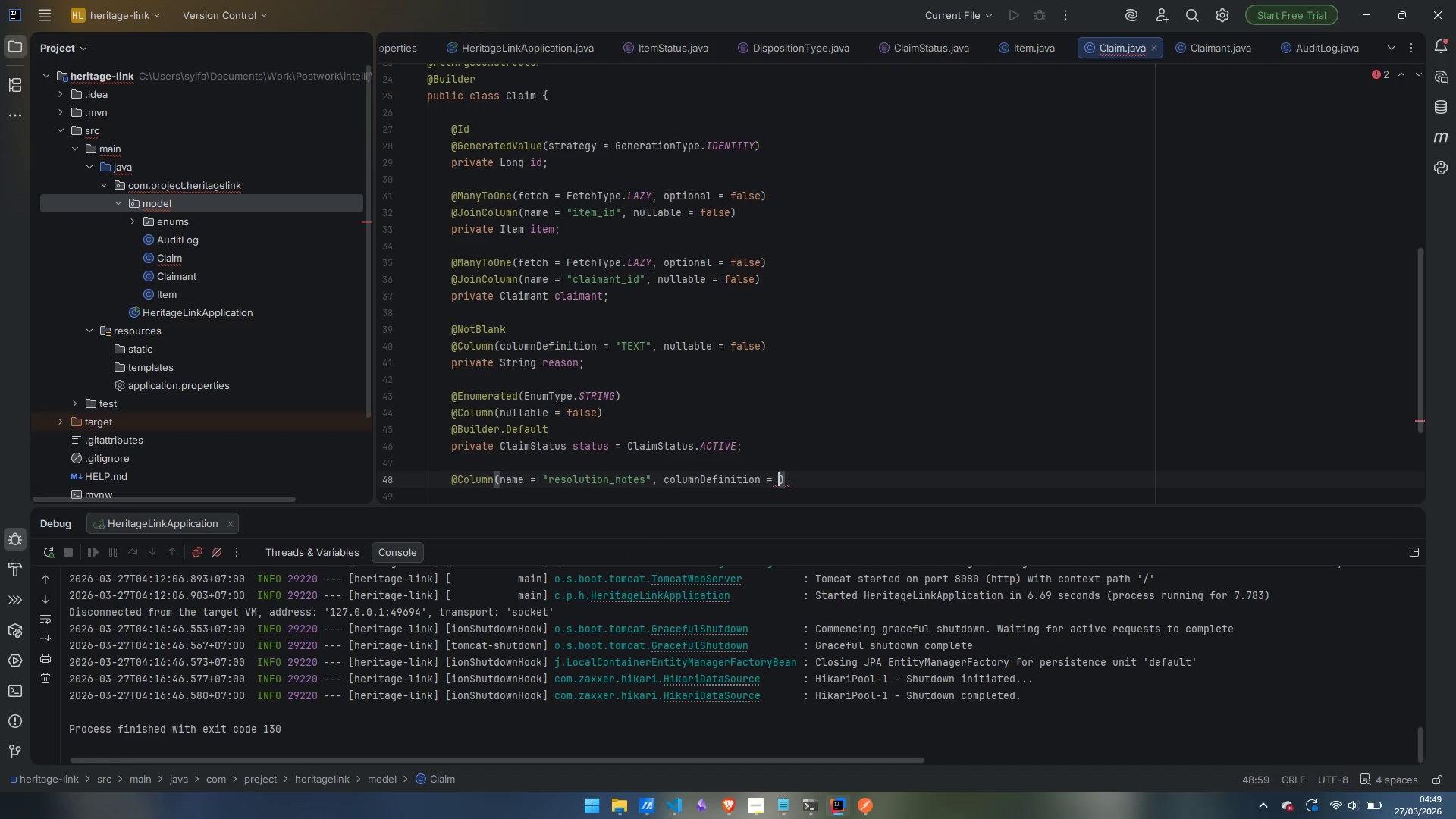 
type("TEXT)
 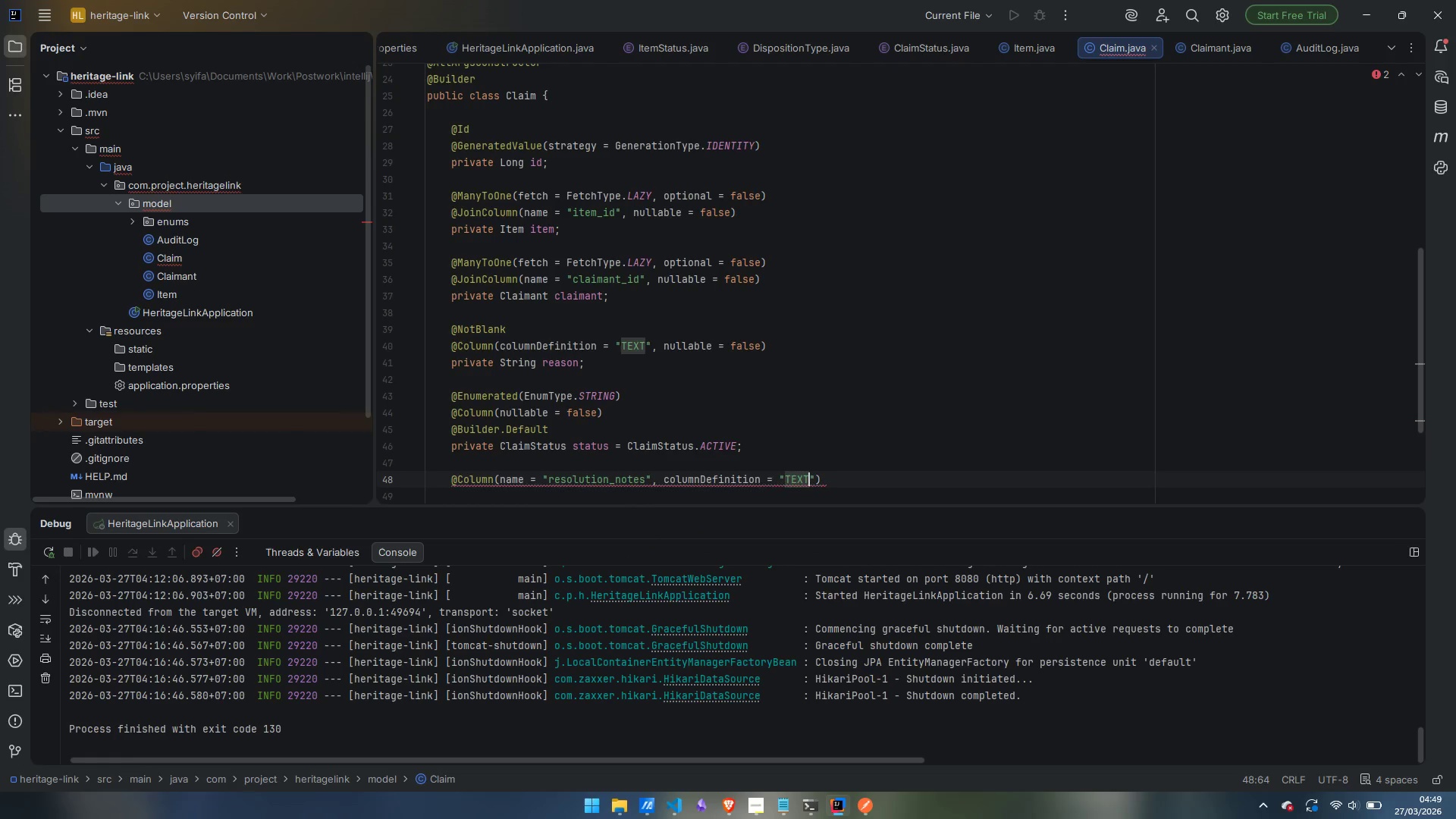 
key(ArrowRight)
 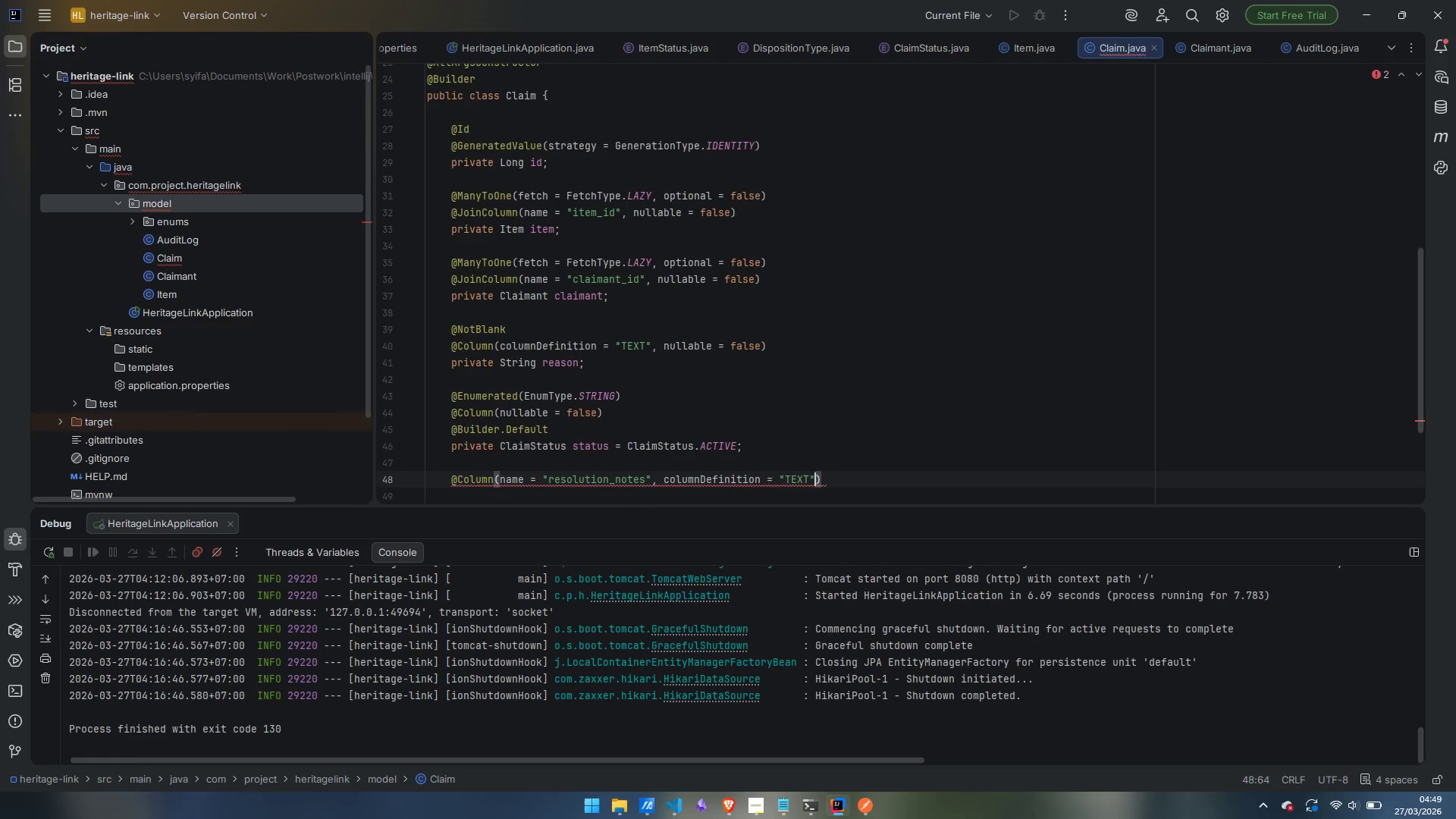 
key(ArrowRight)
 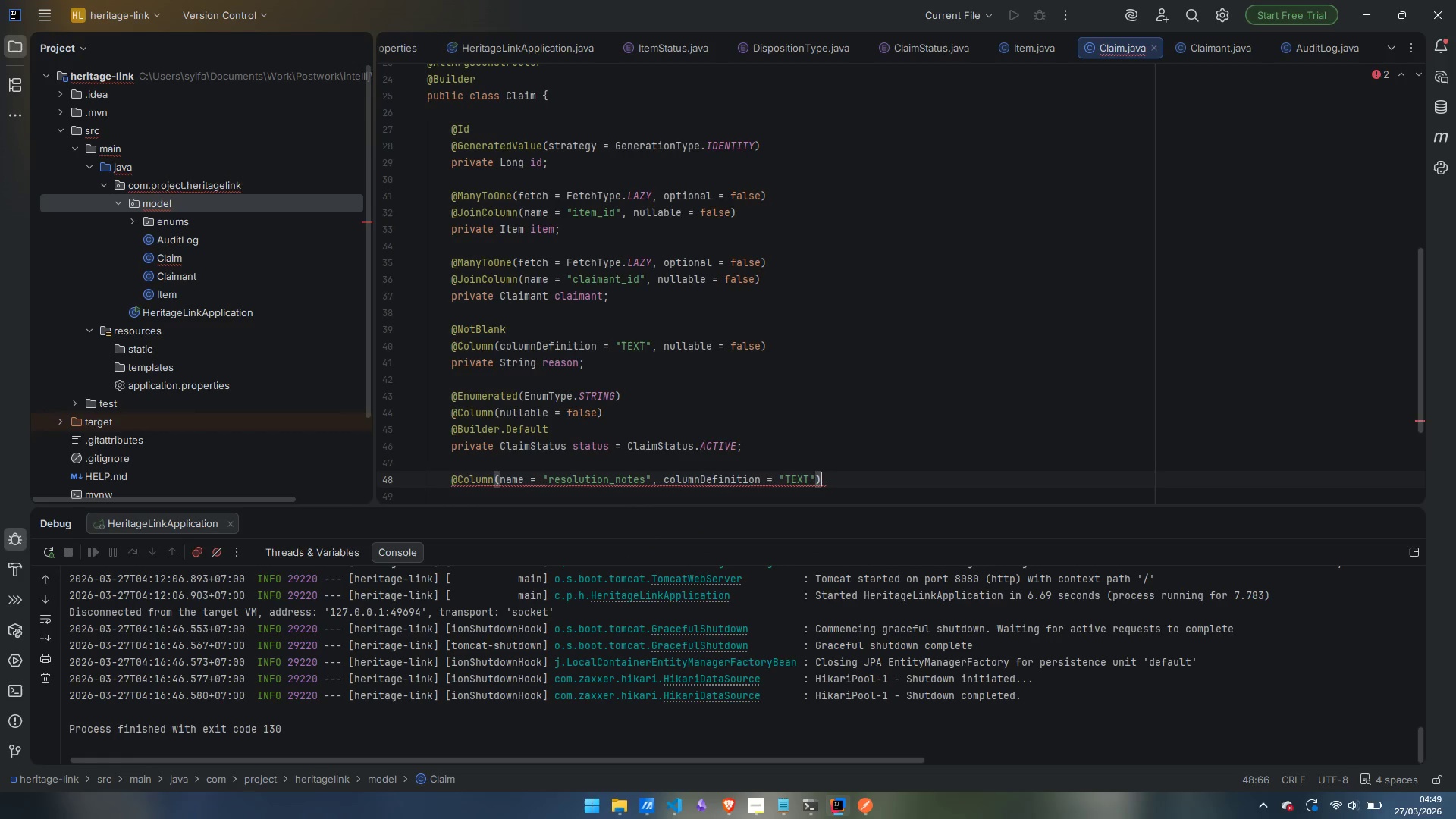 
key(Enter)
 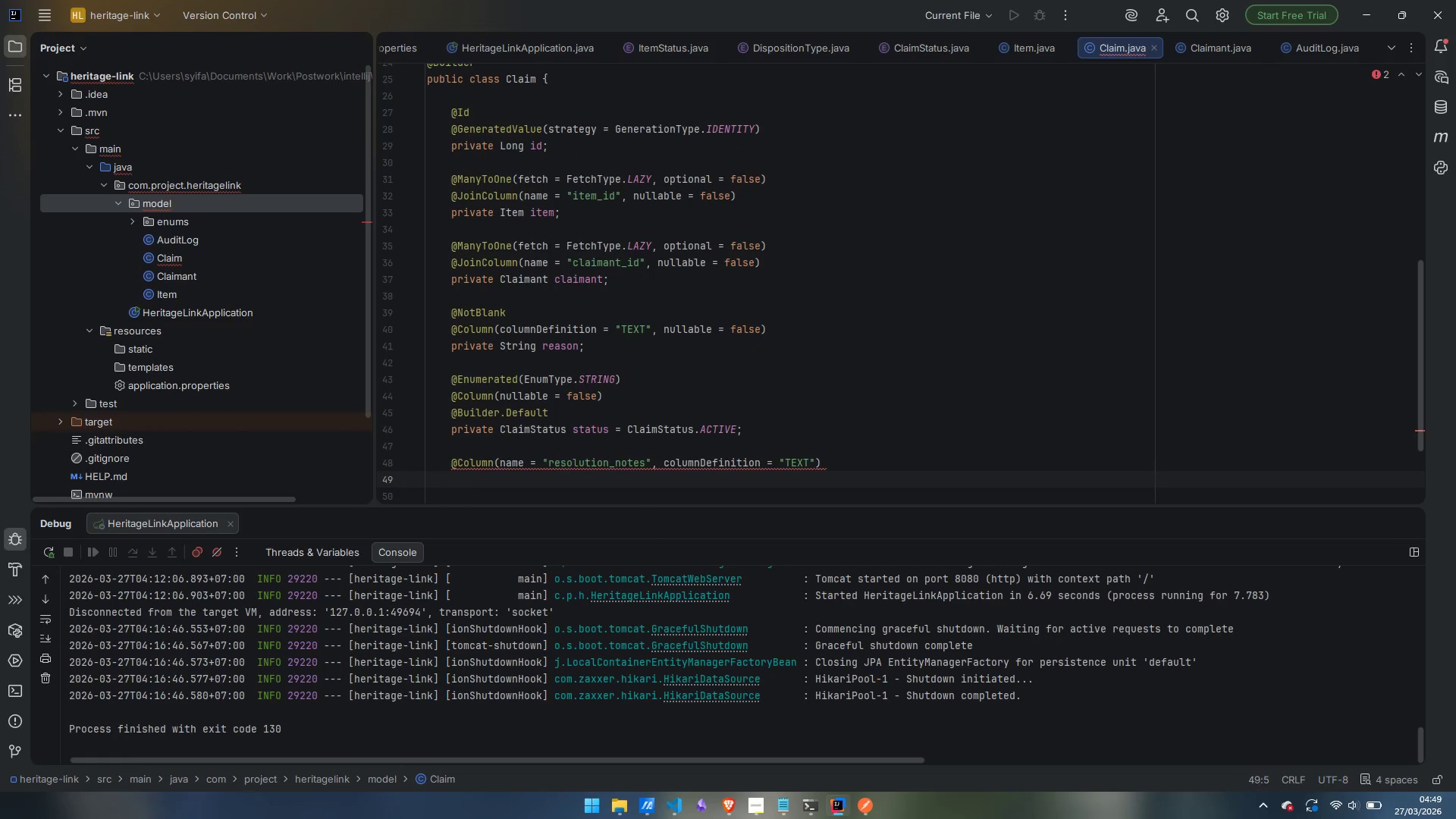 
type(priavte)
key(Backspace)
key(Backspace)
key(Backspace)
key(Backspace)
type(vate String resolutionNotes;)
 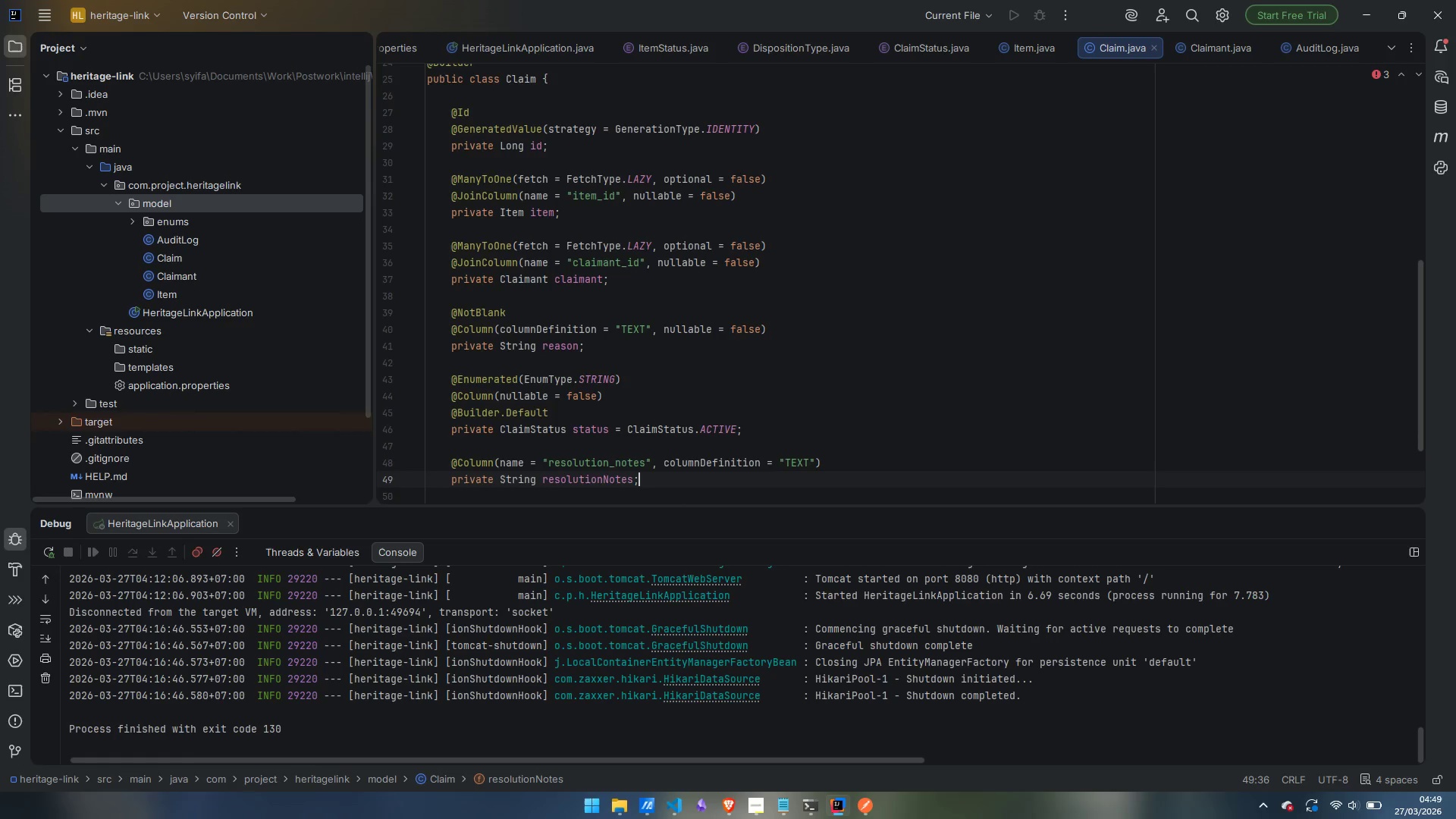 
key(Enter)
 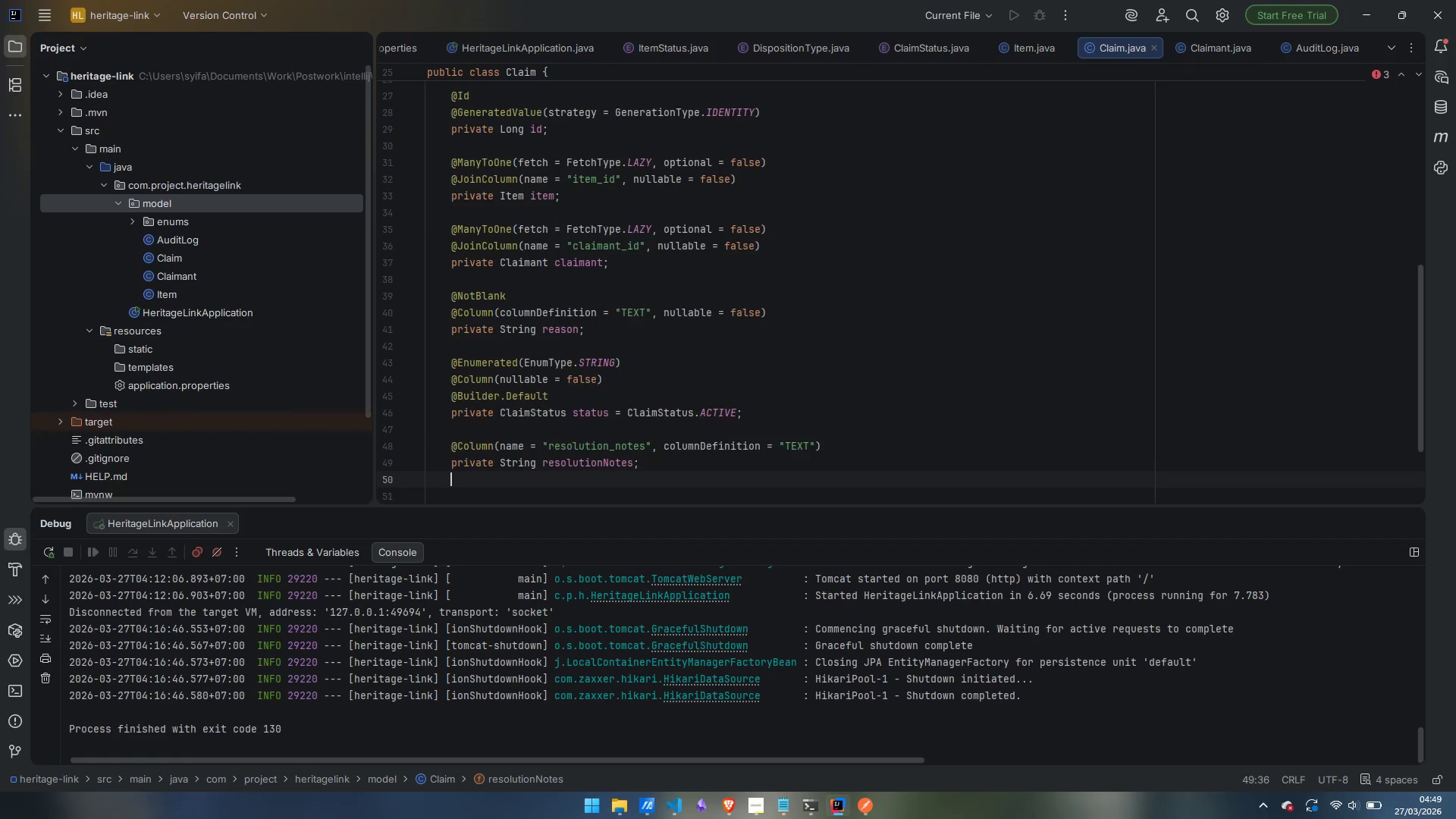 
key(Enter)
 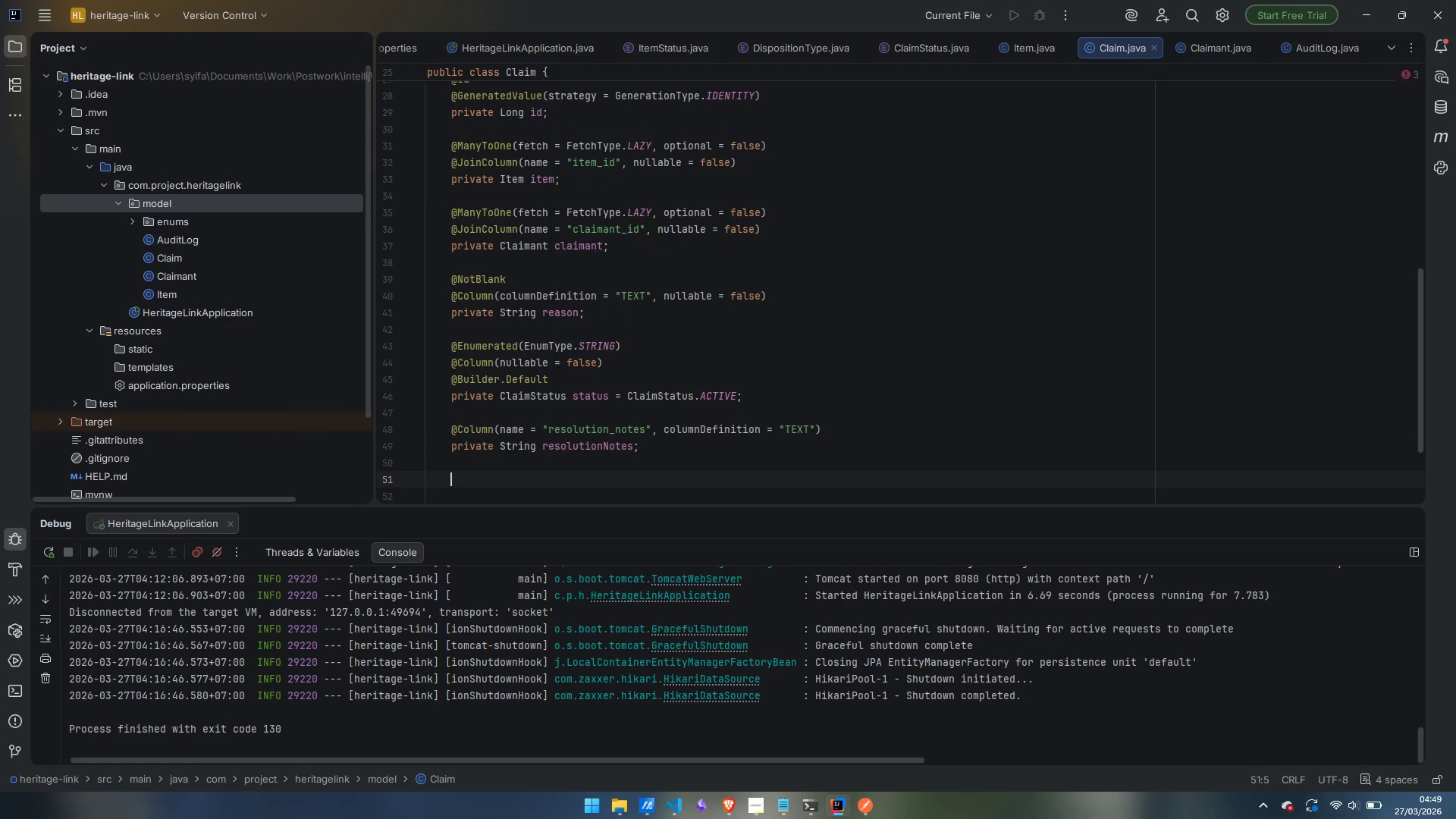 
type(@Column)
 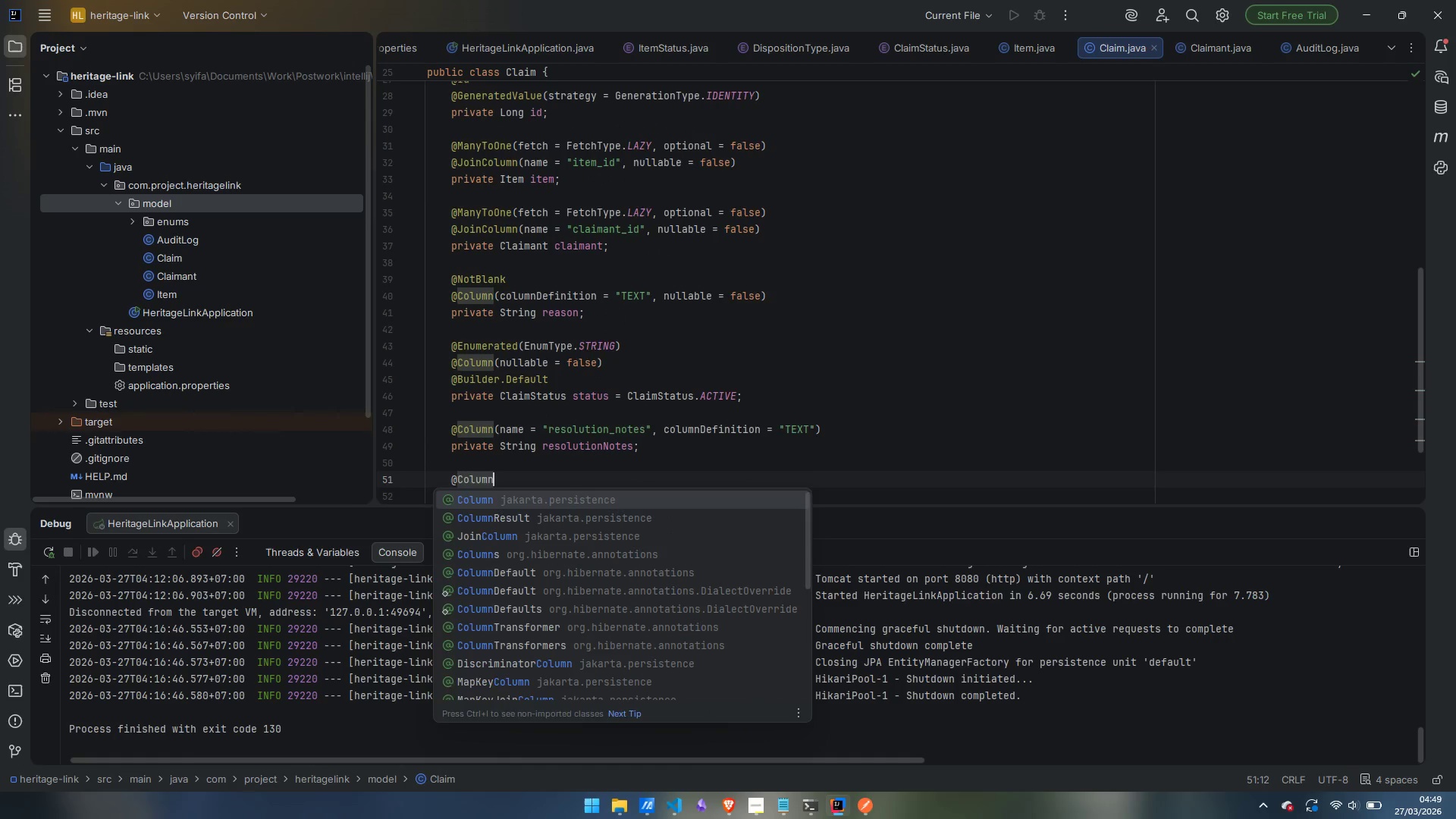 
key(Enter)
 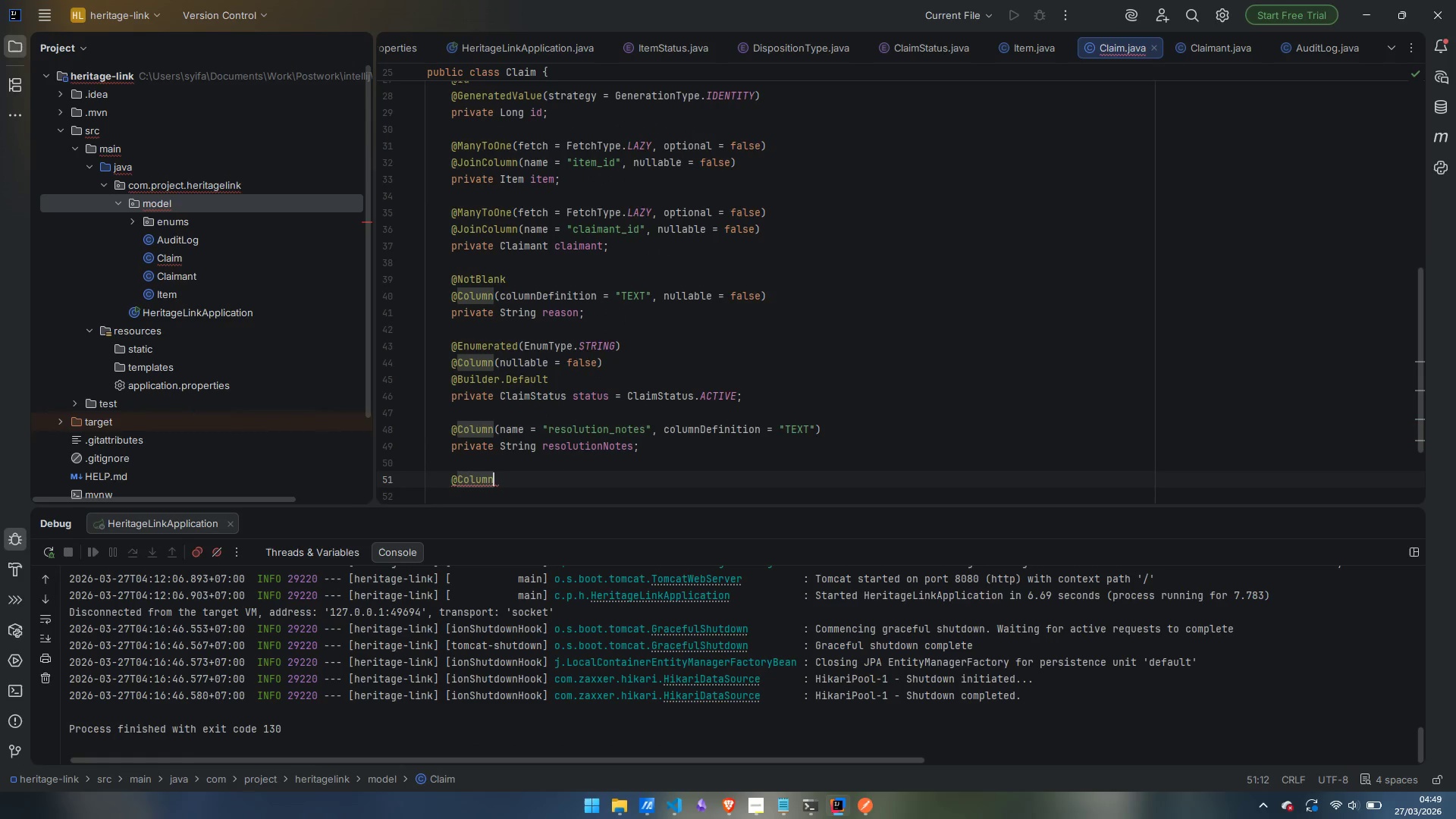 
type((name)
 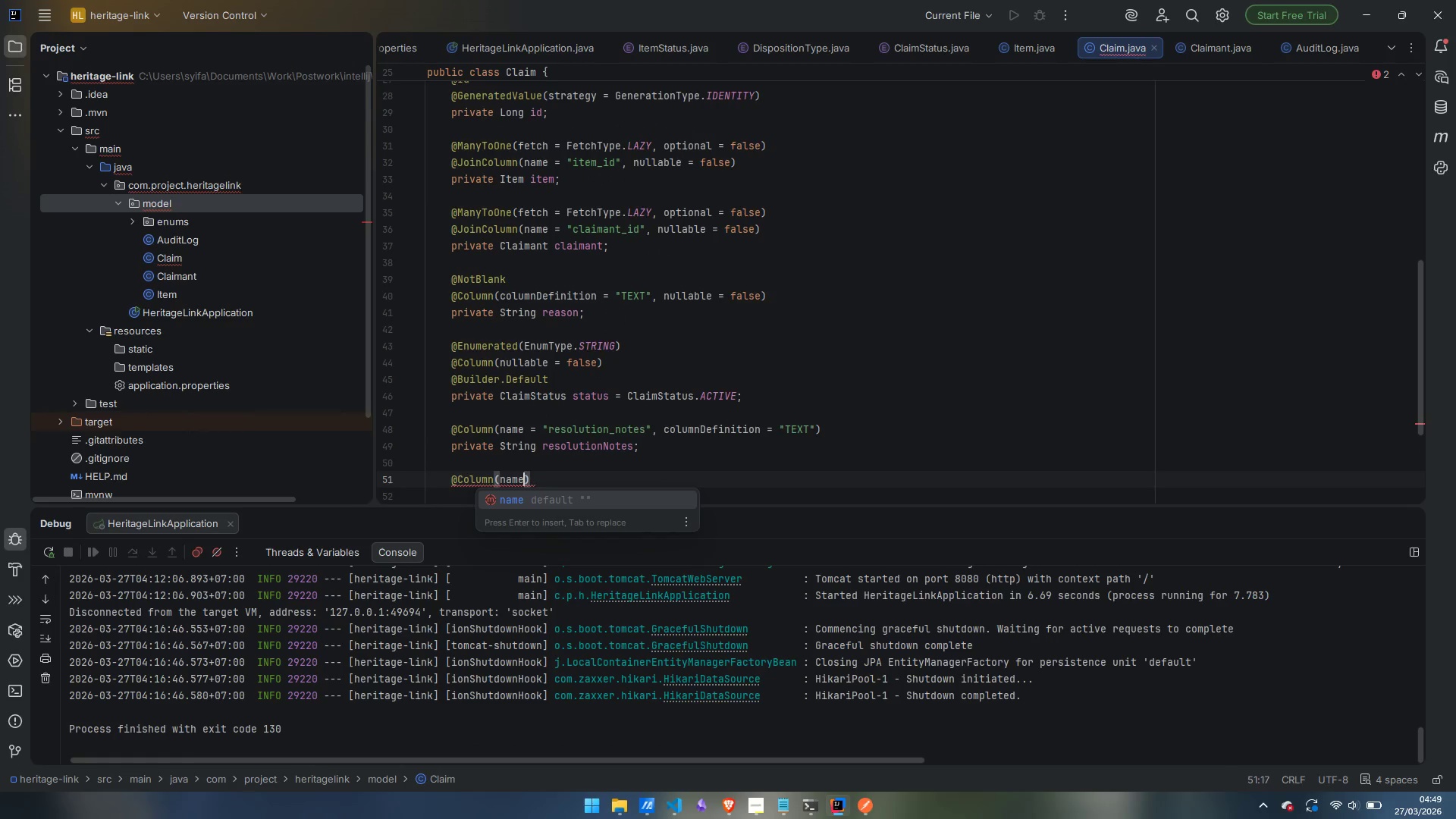 
key(Enter)
 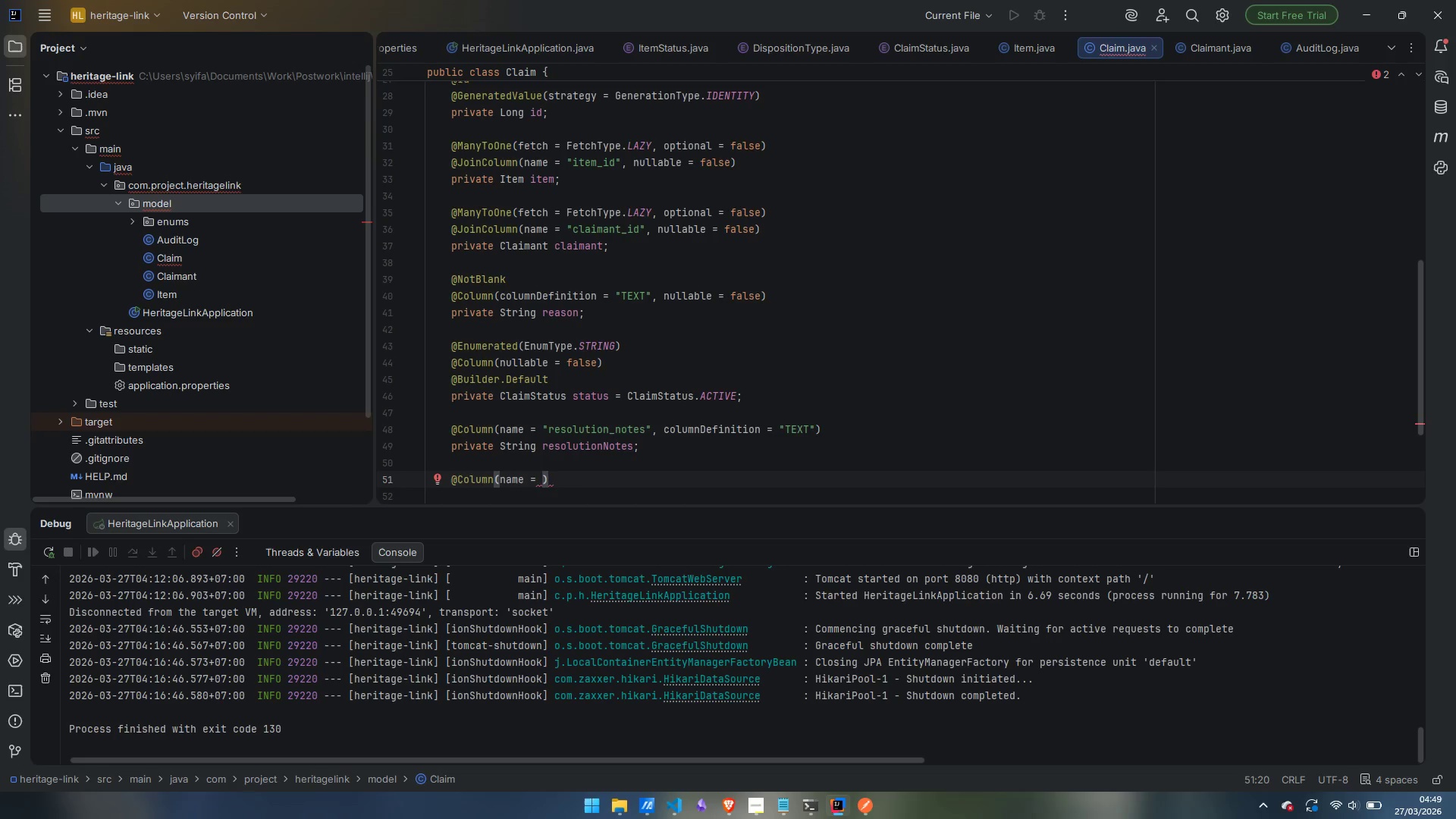 
type("resolved_at)
 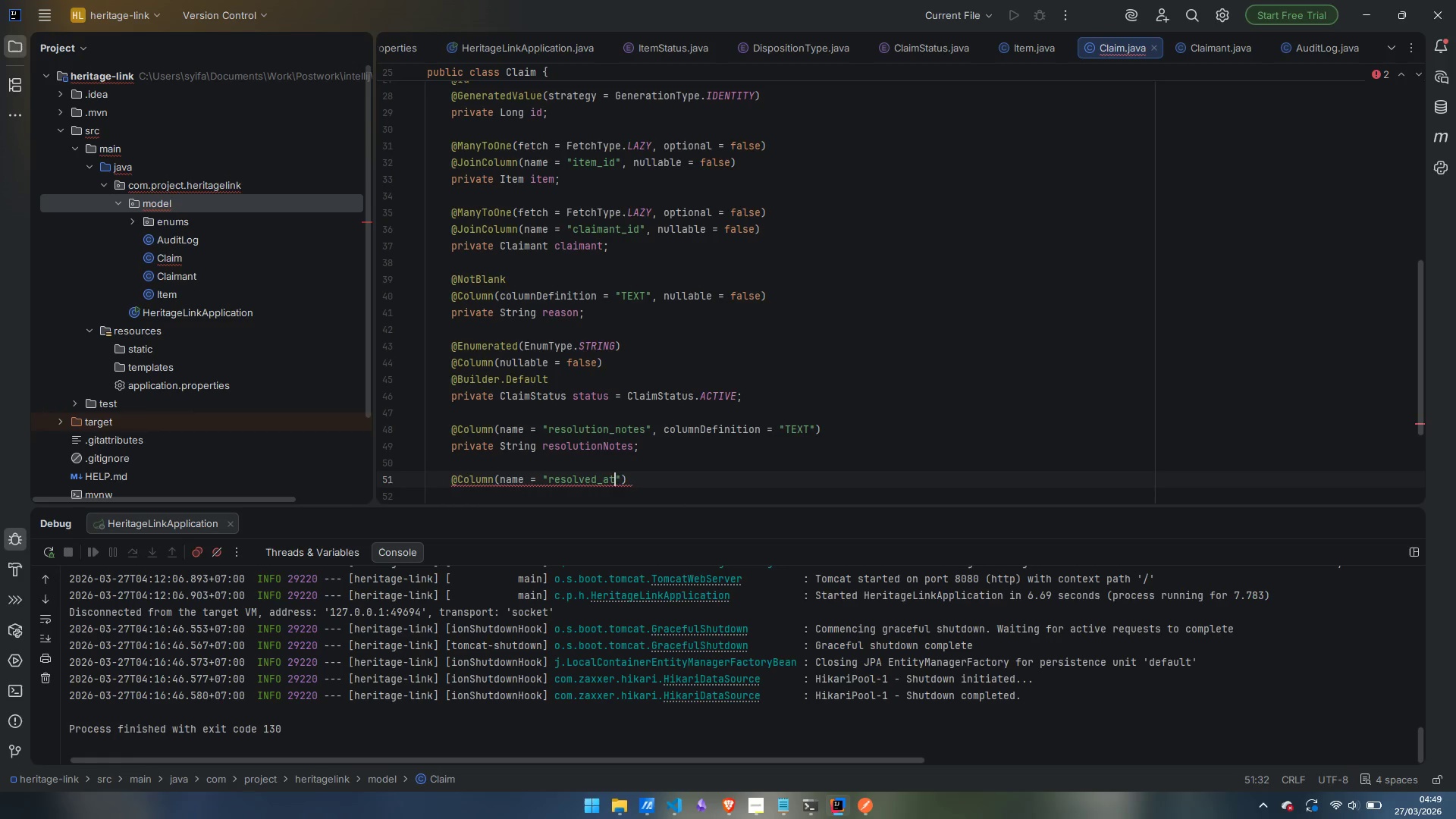 
key(ArrowRight)
 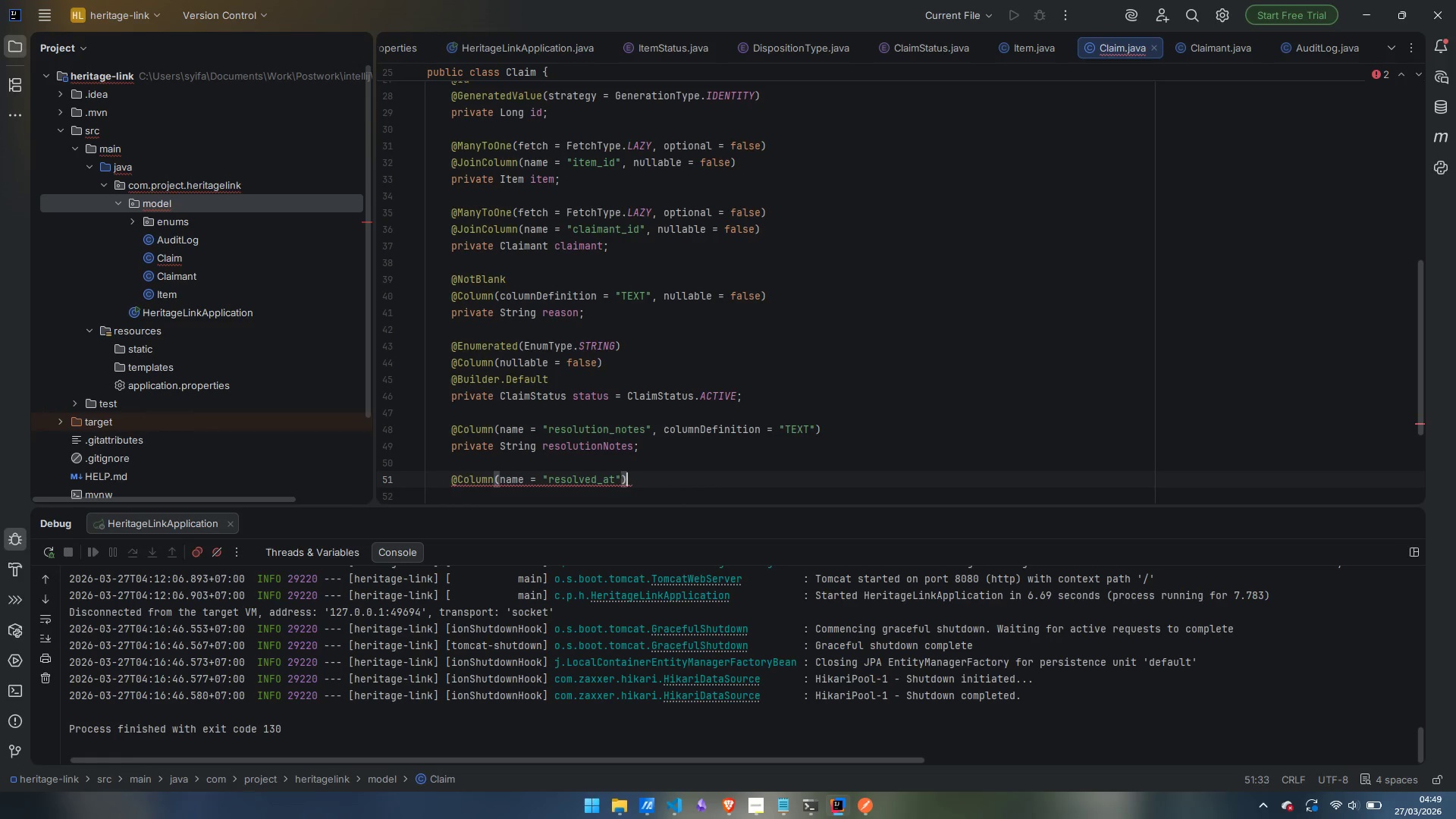 
key(ArrowRight)
 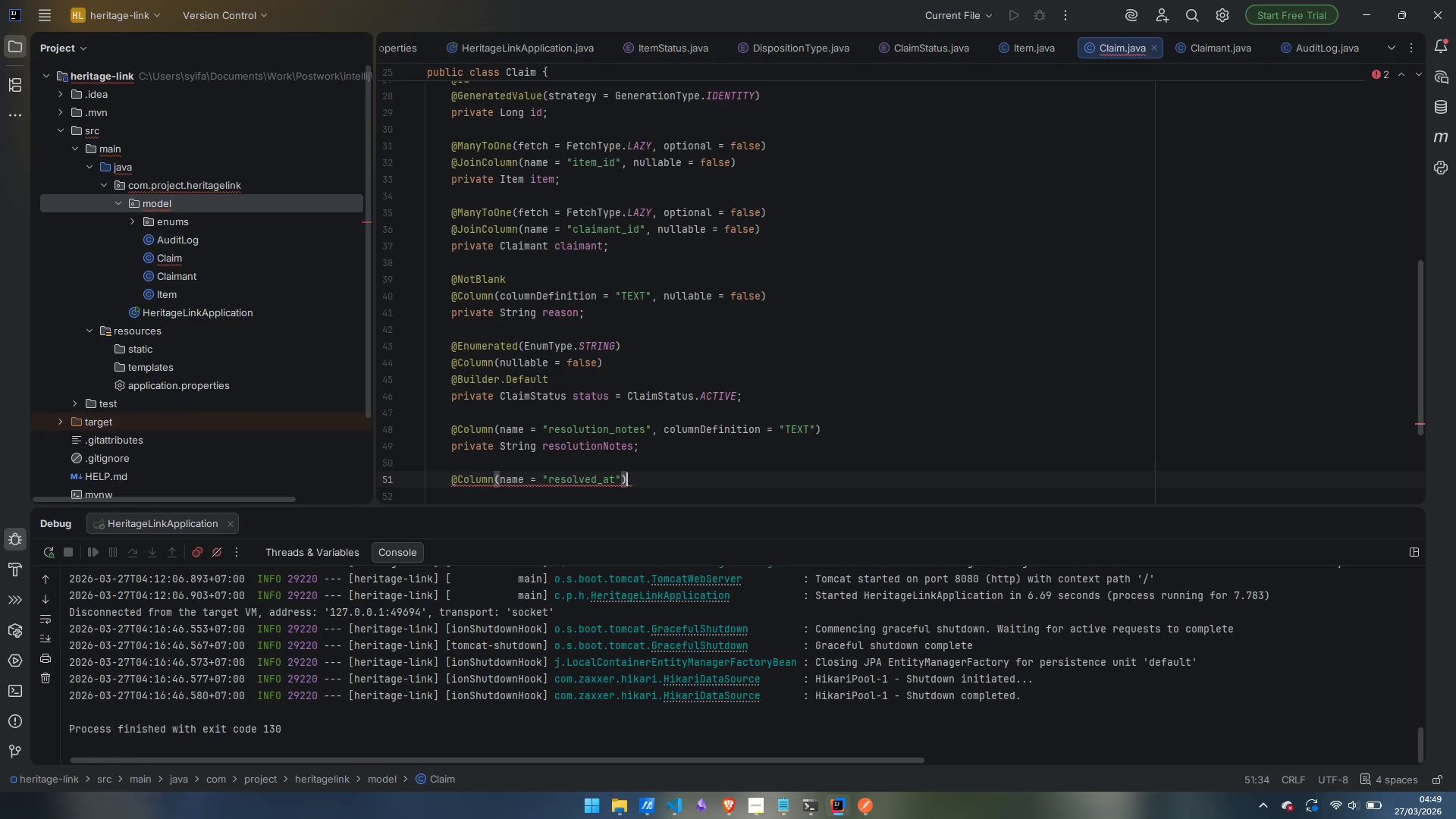 
key(Enter)
 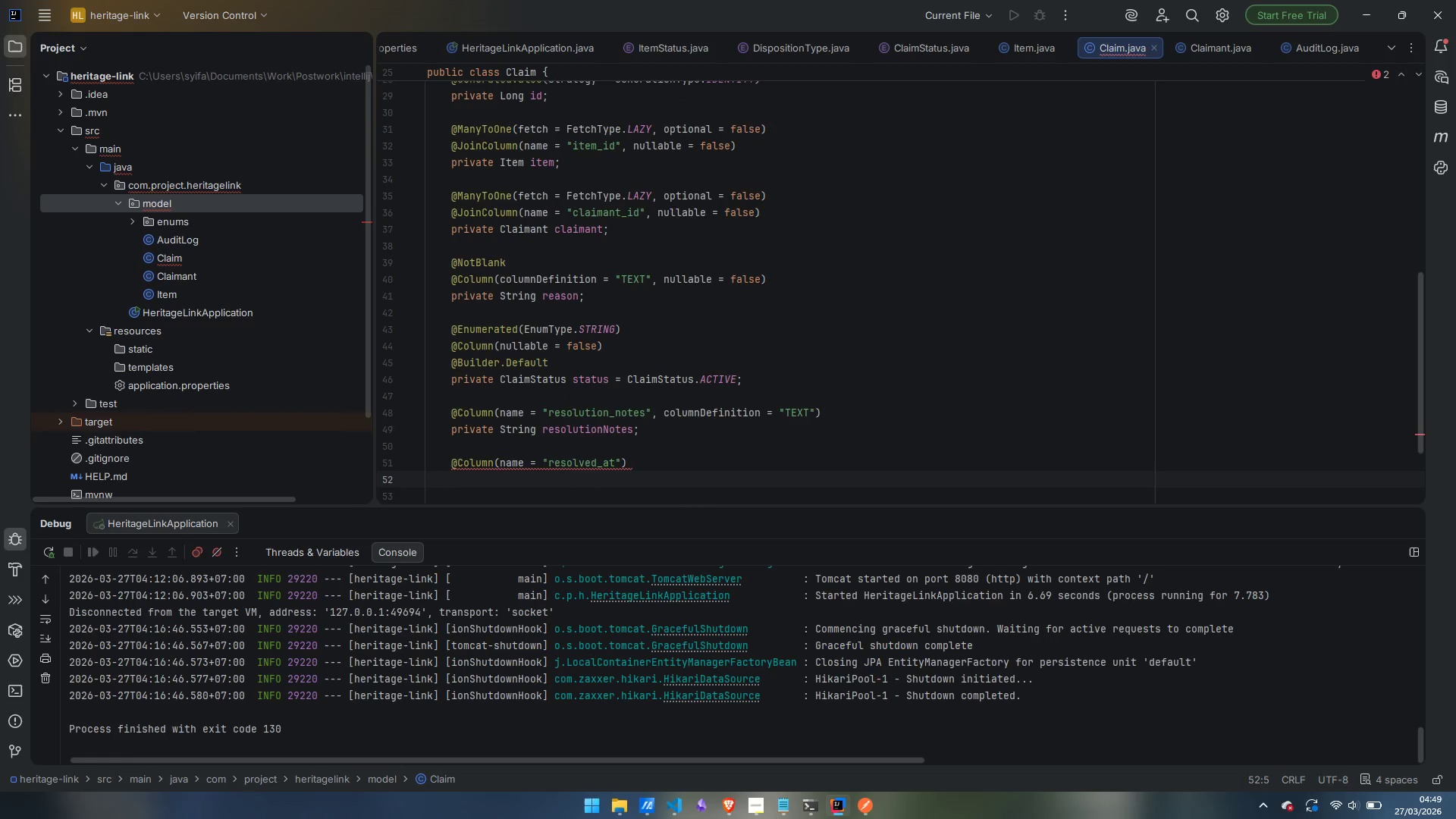 
type(private LocalDateTime )
 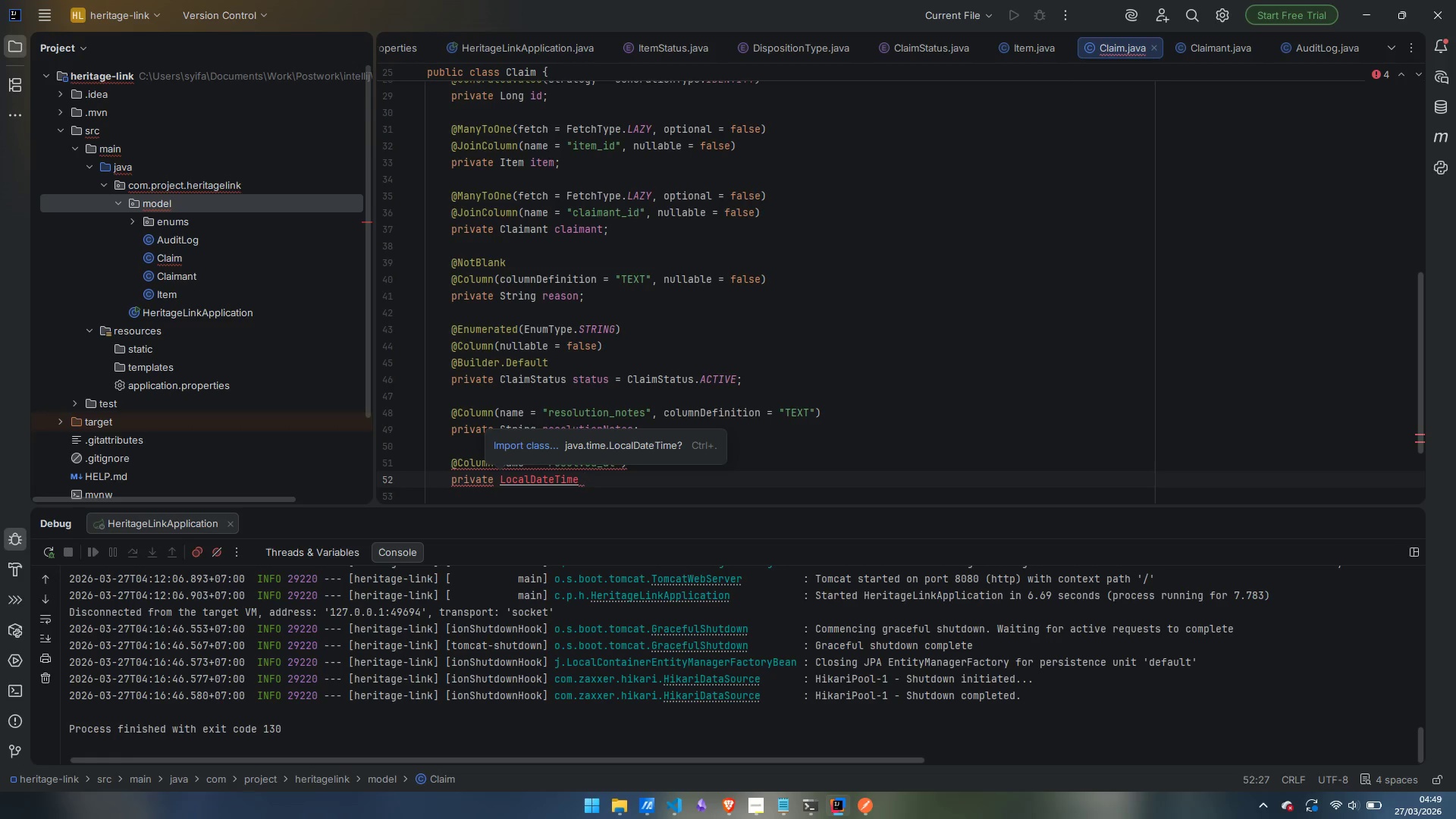 
key(Control+Period)
 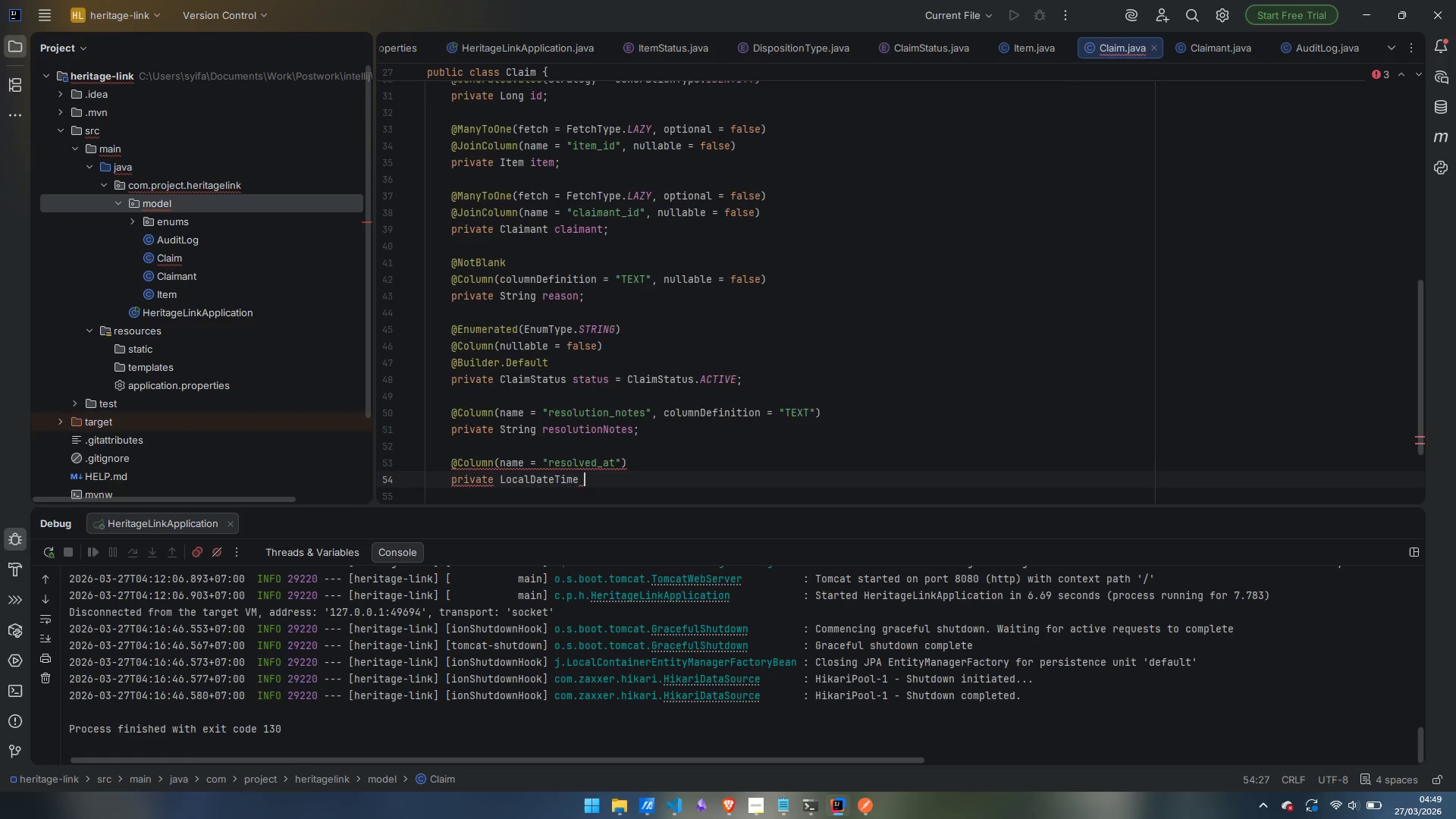 
type(resolvedAt;)
 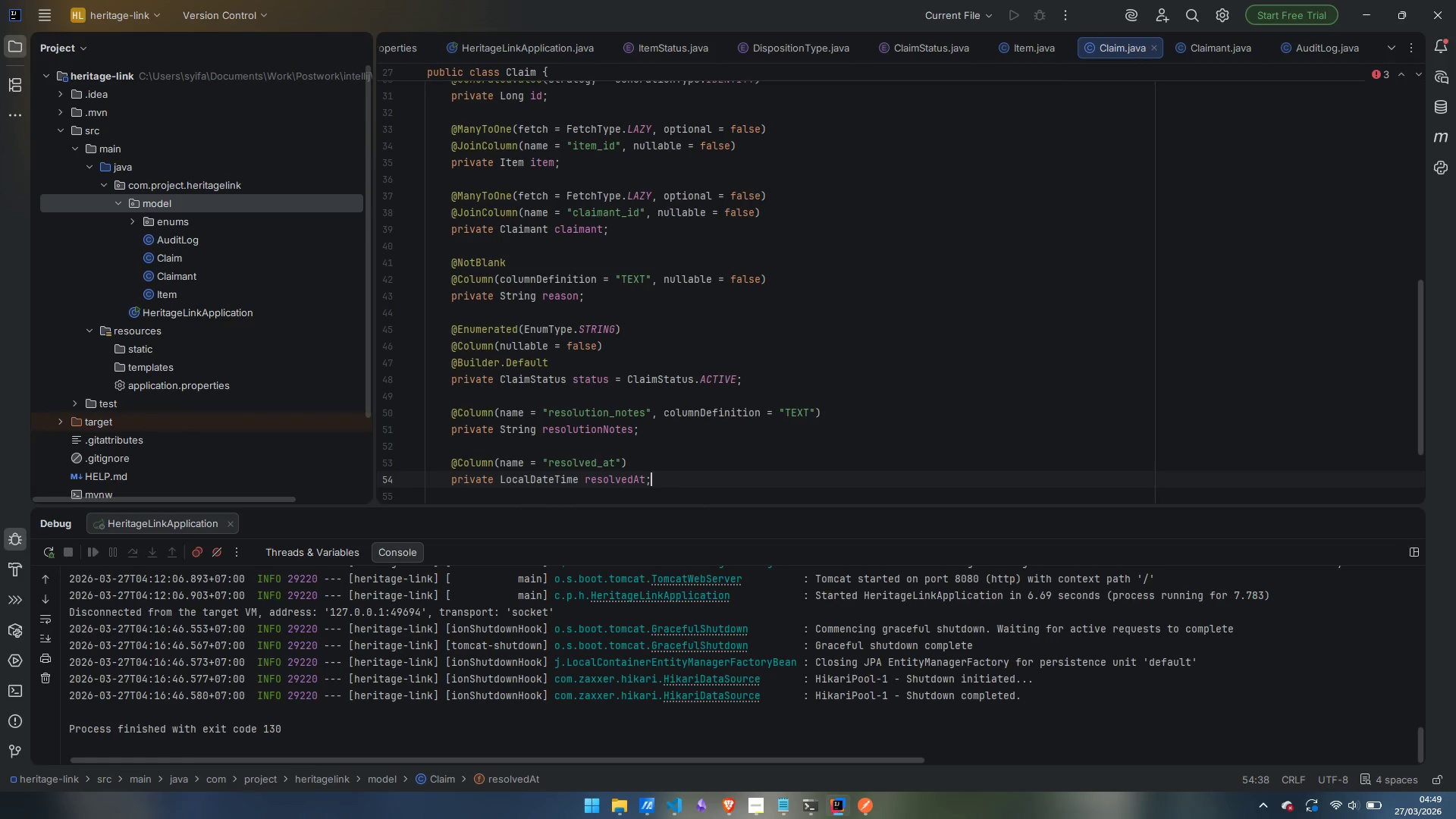 
key(Enter)
 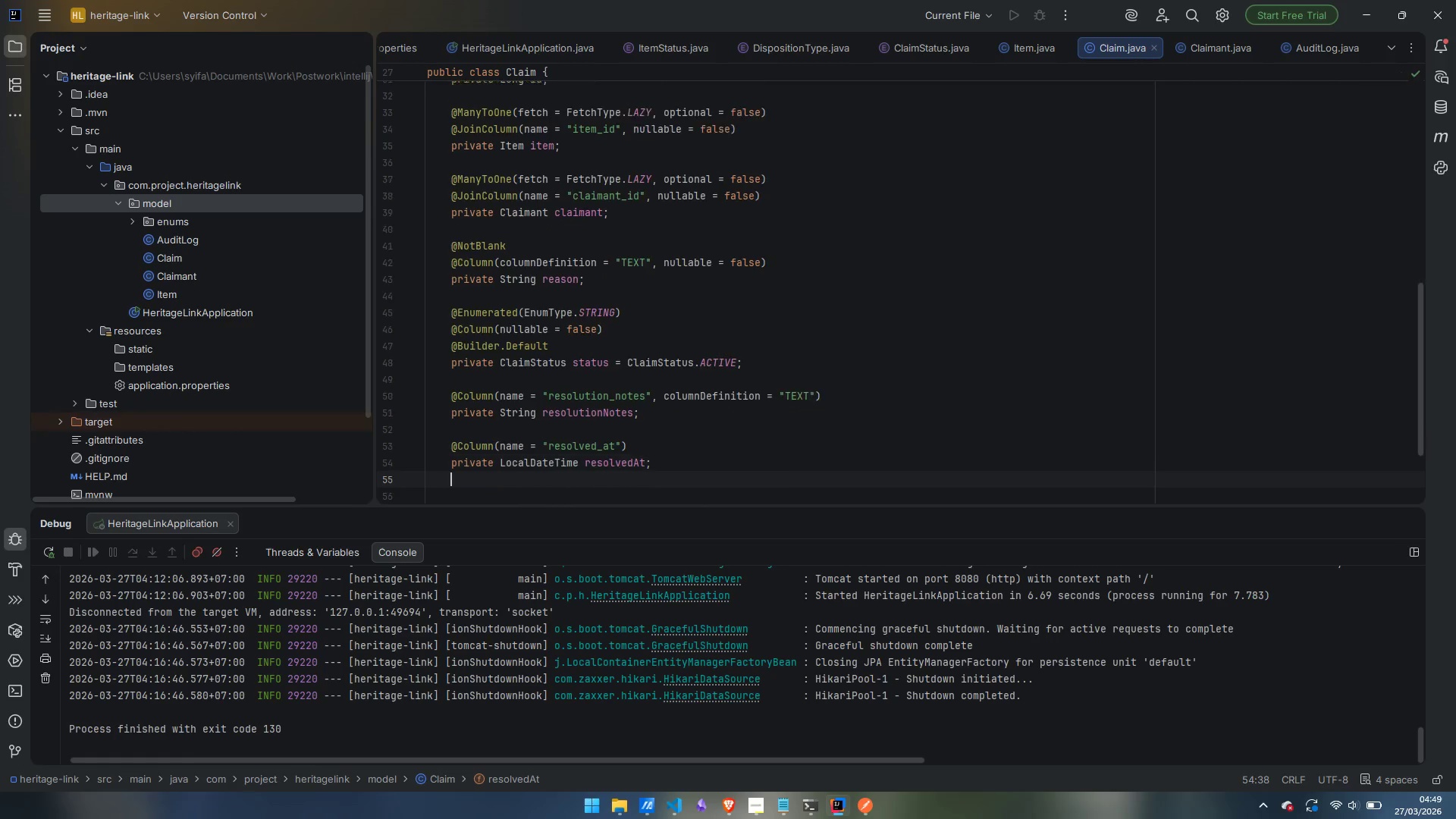 
key(Enter)
 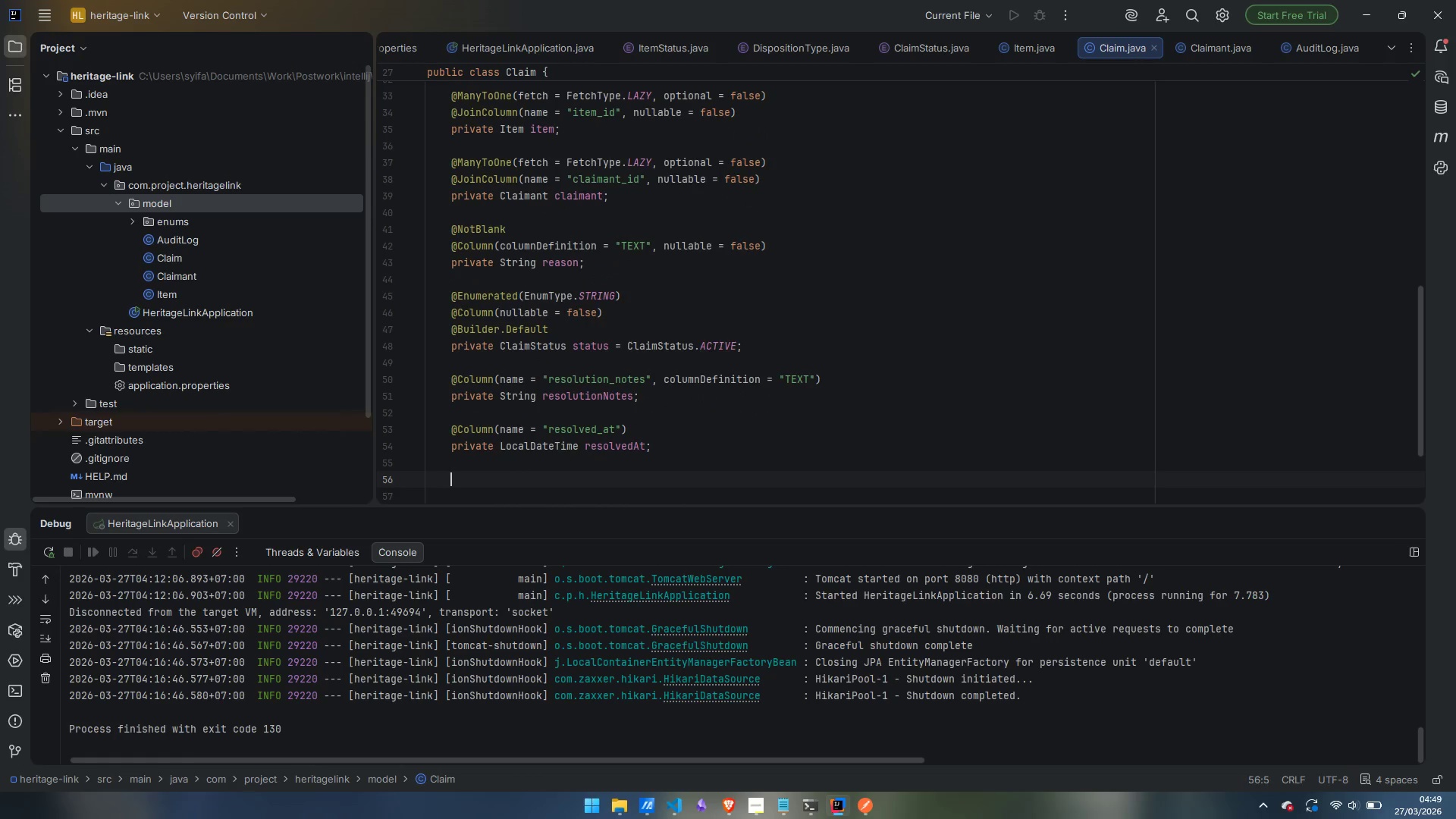 
type(@Created)
key(Backspace)
key(Backspace)
type(ionTimestamp)
 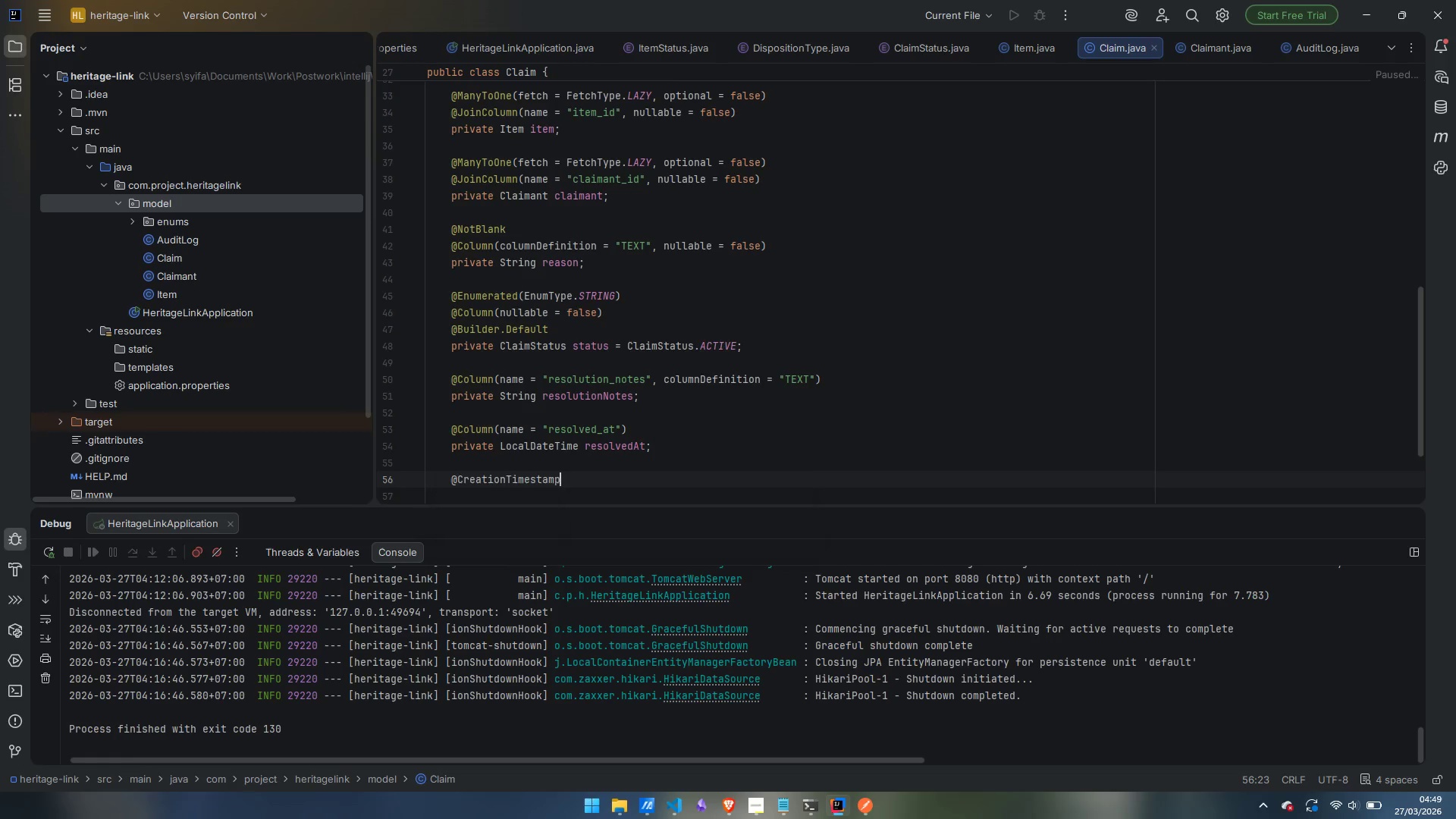 
 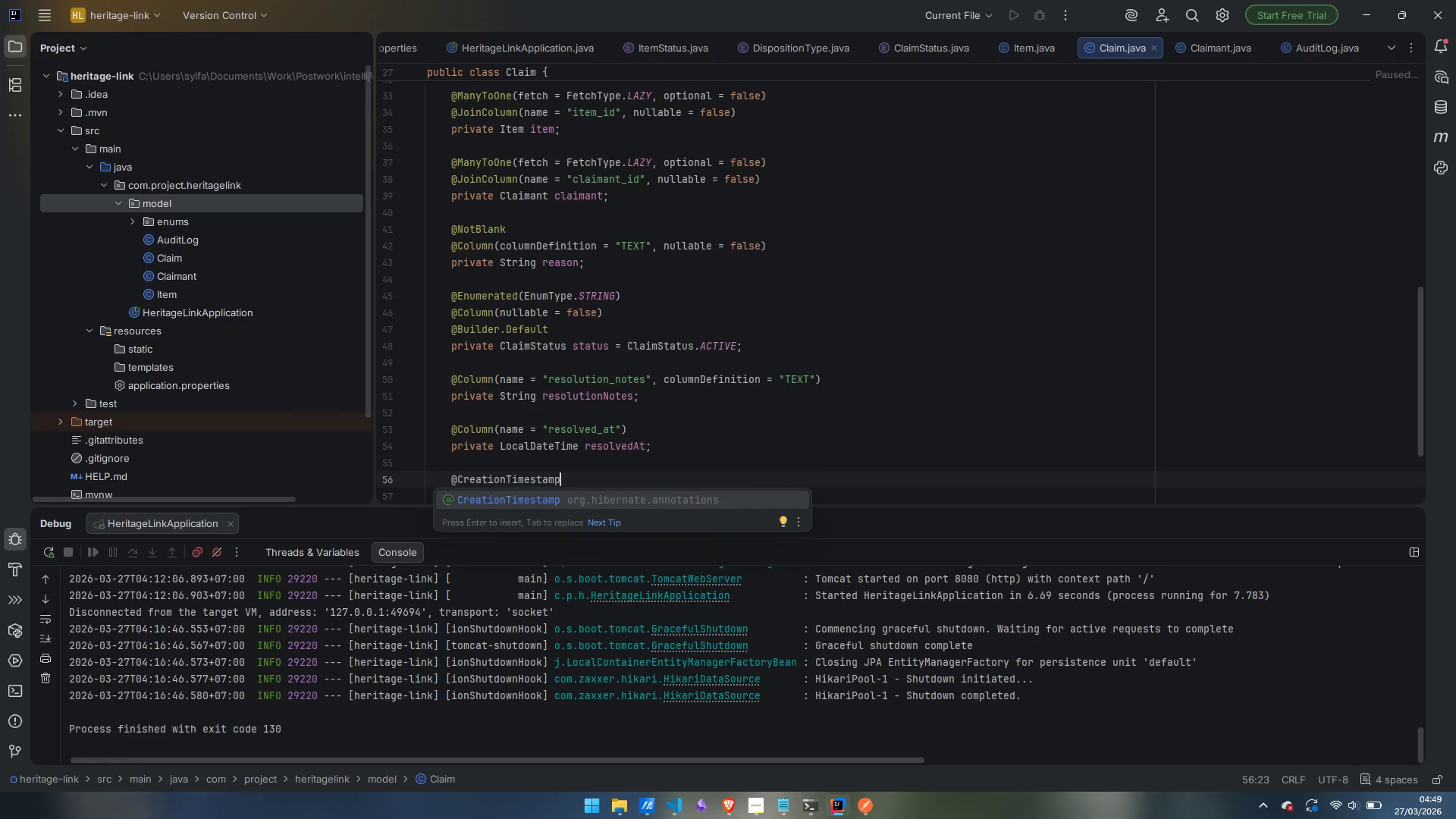 
key(Enter)
 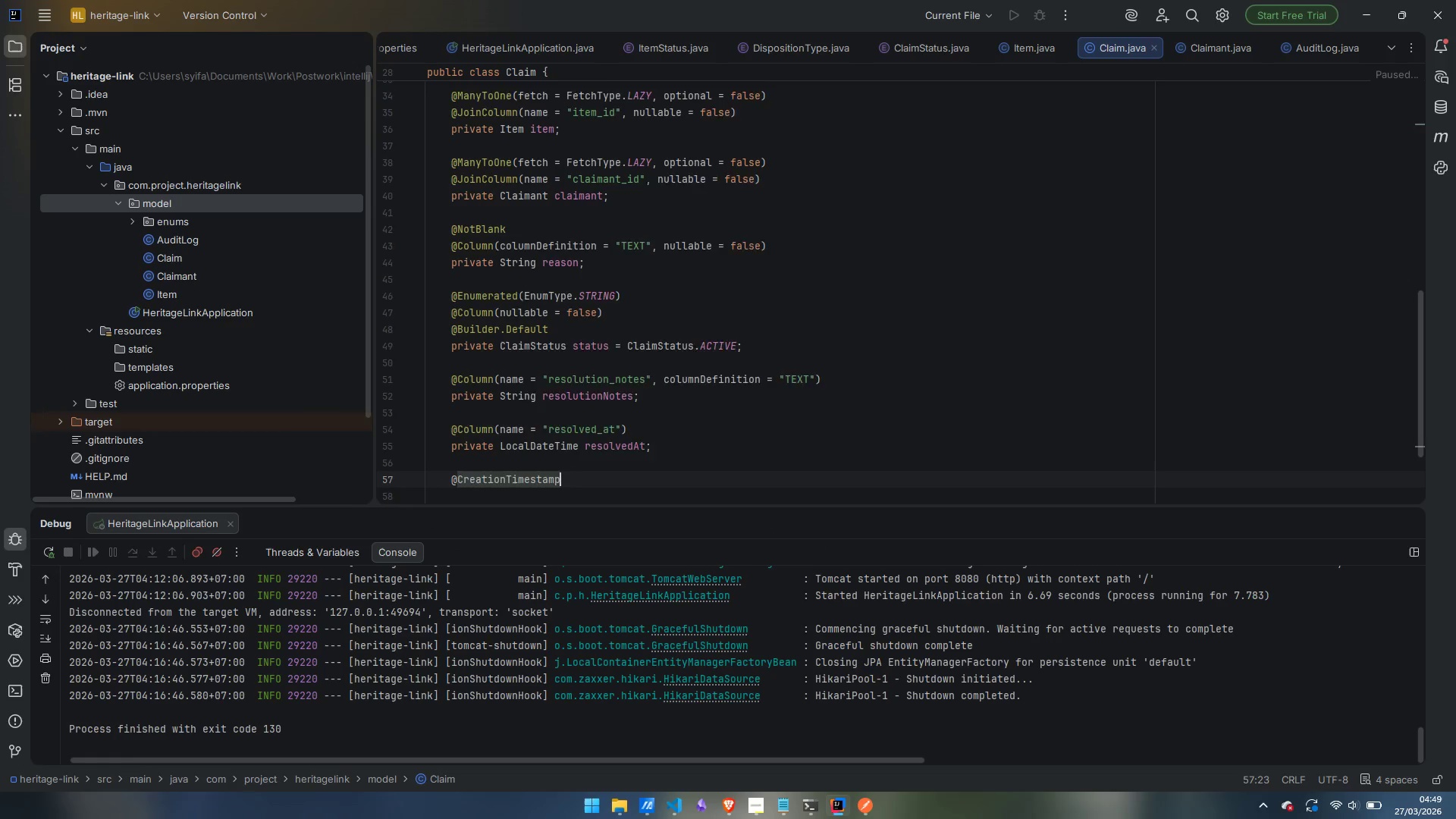 
key(Enter)
 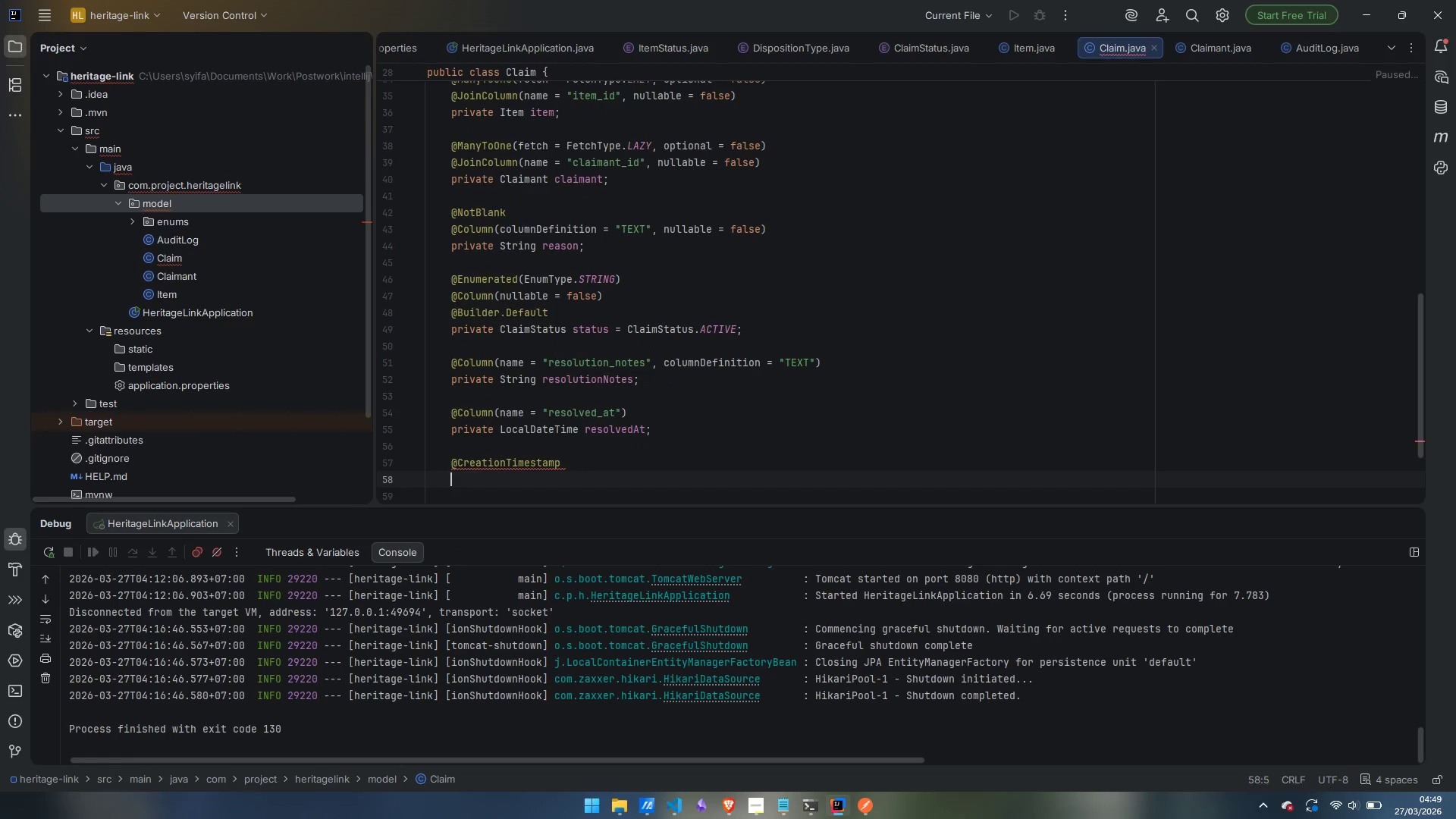 
type(@Column)
 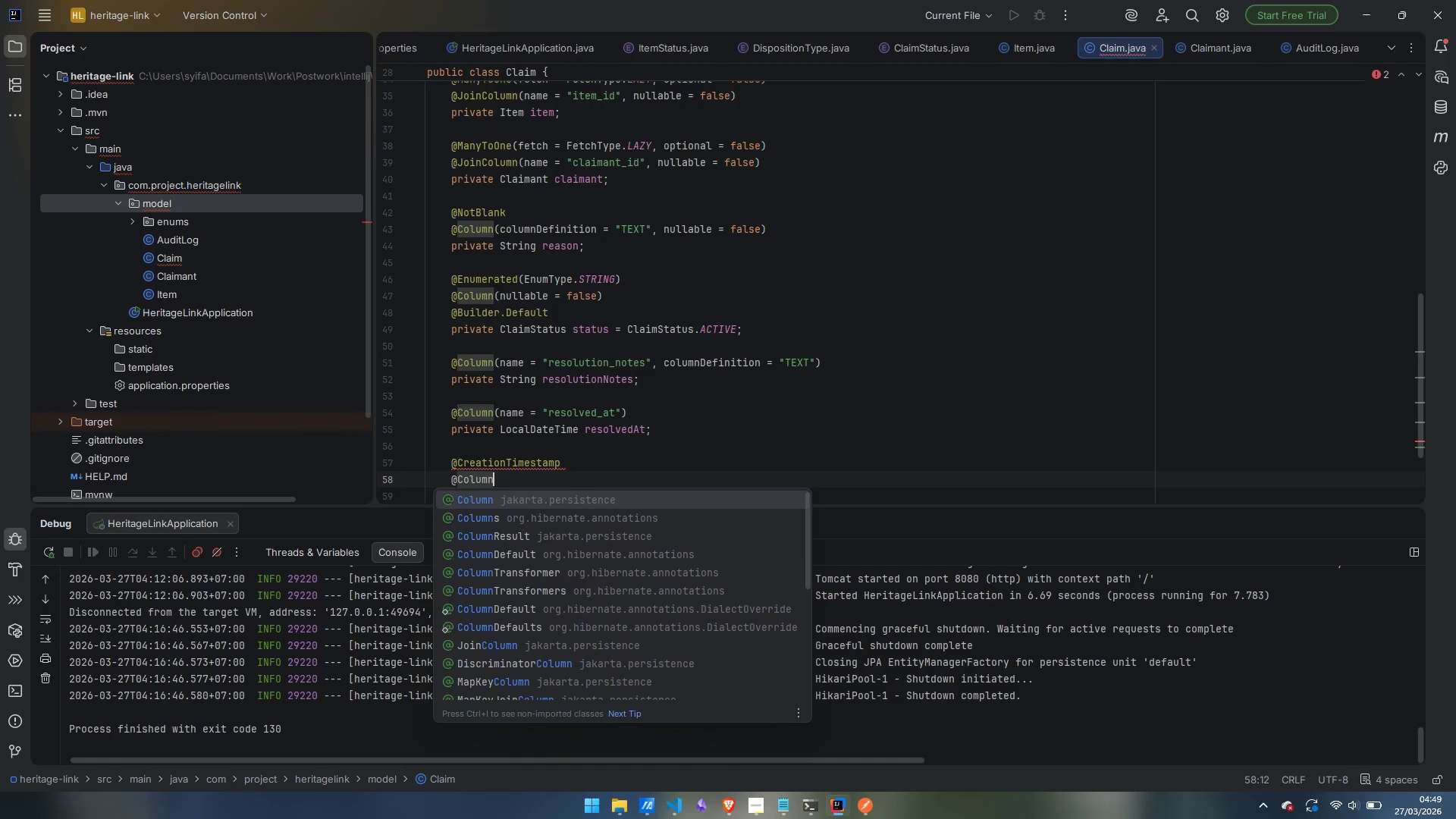 
key(Enter)
 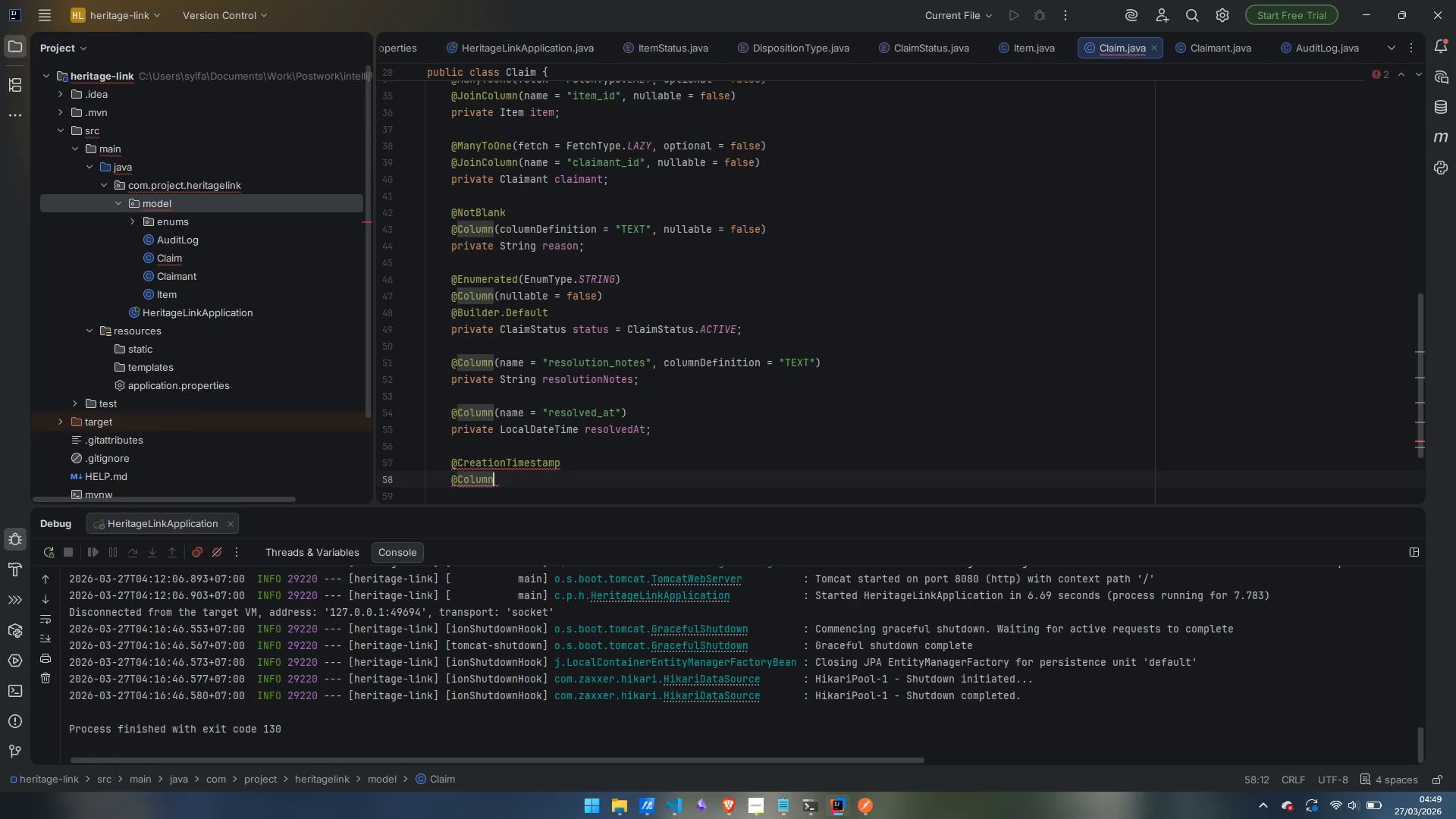 
type((name)
 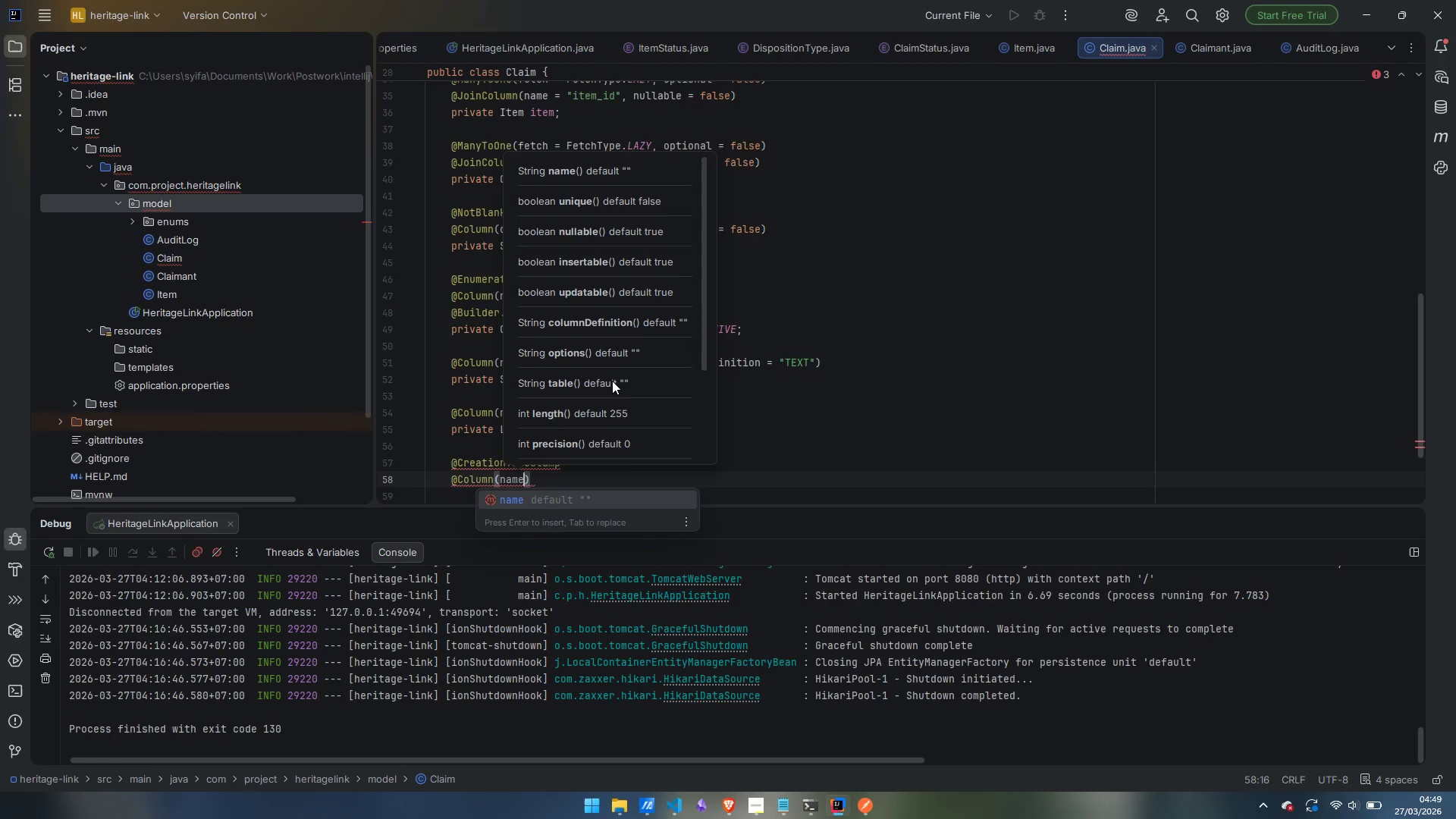 
key(Enter)
 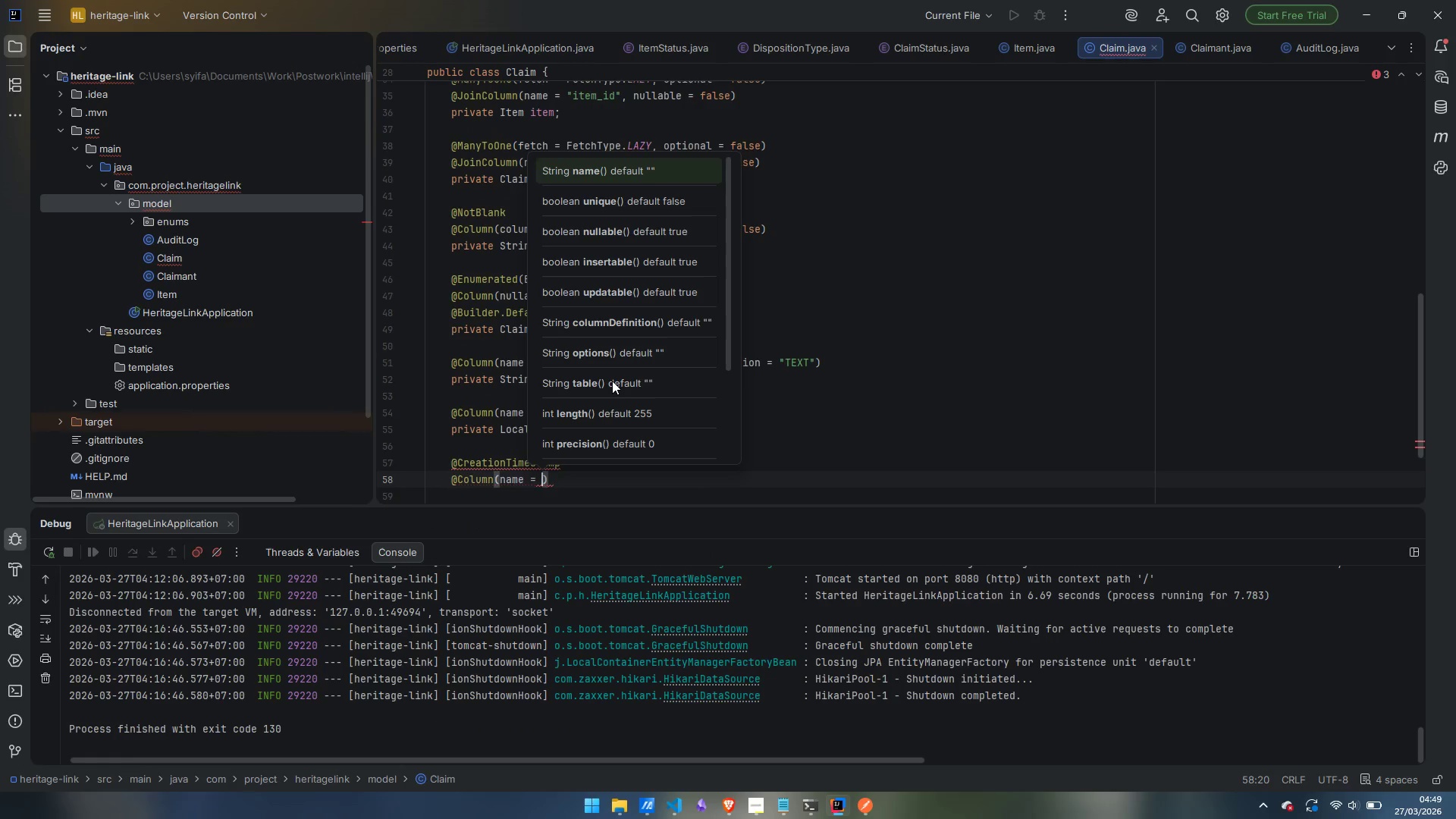 
type("claimed_at)
 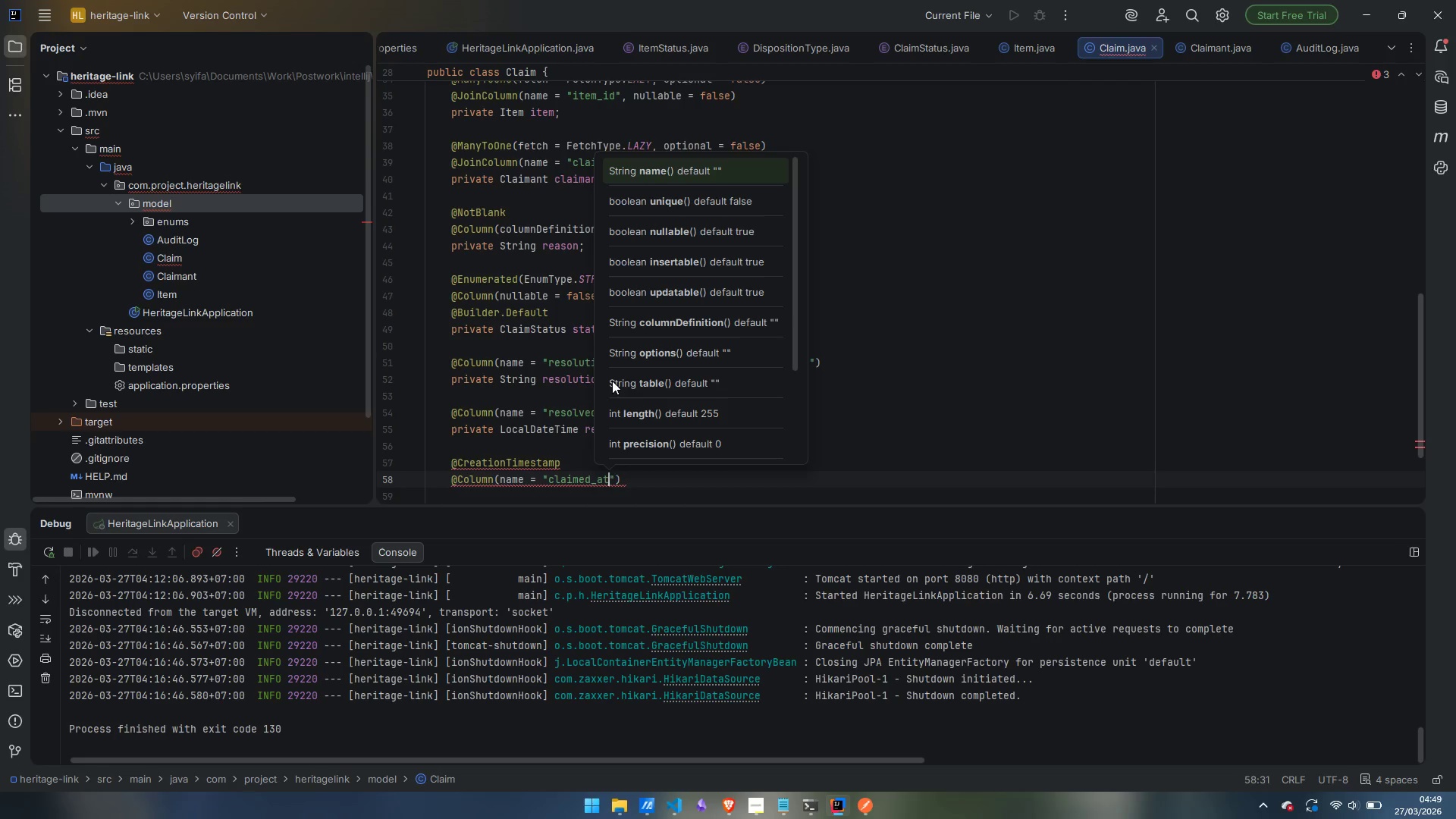 
key(ArrowRight)
 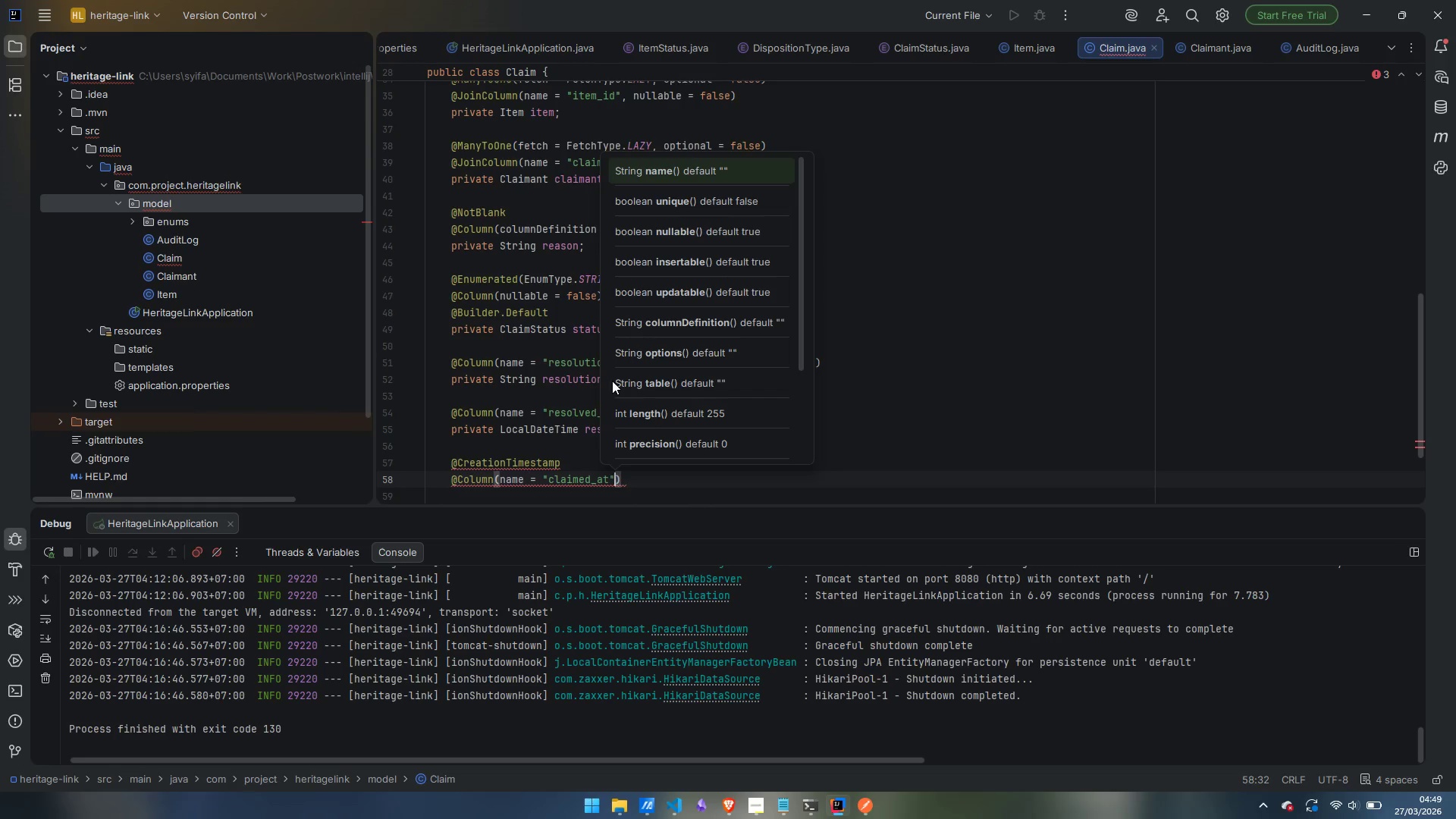 
type(, updta)
key(Backspace)
key(Backspace)
type(atable = false)
 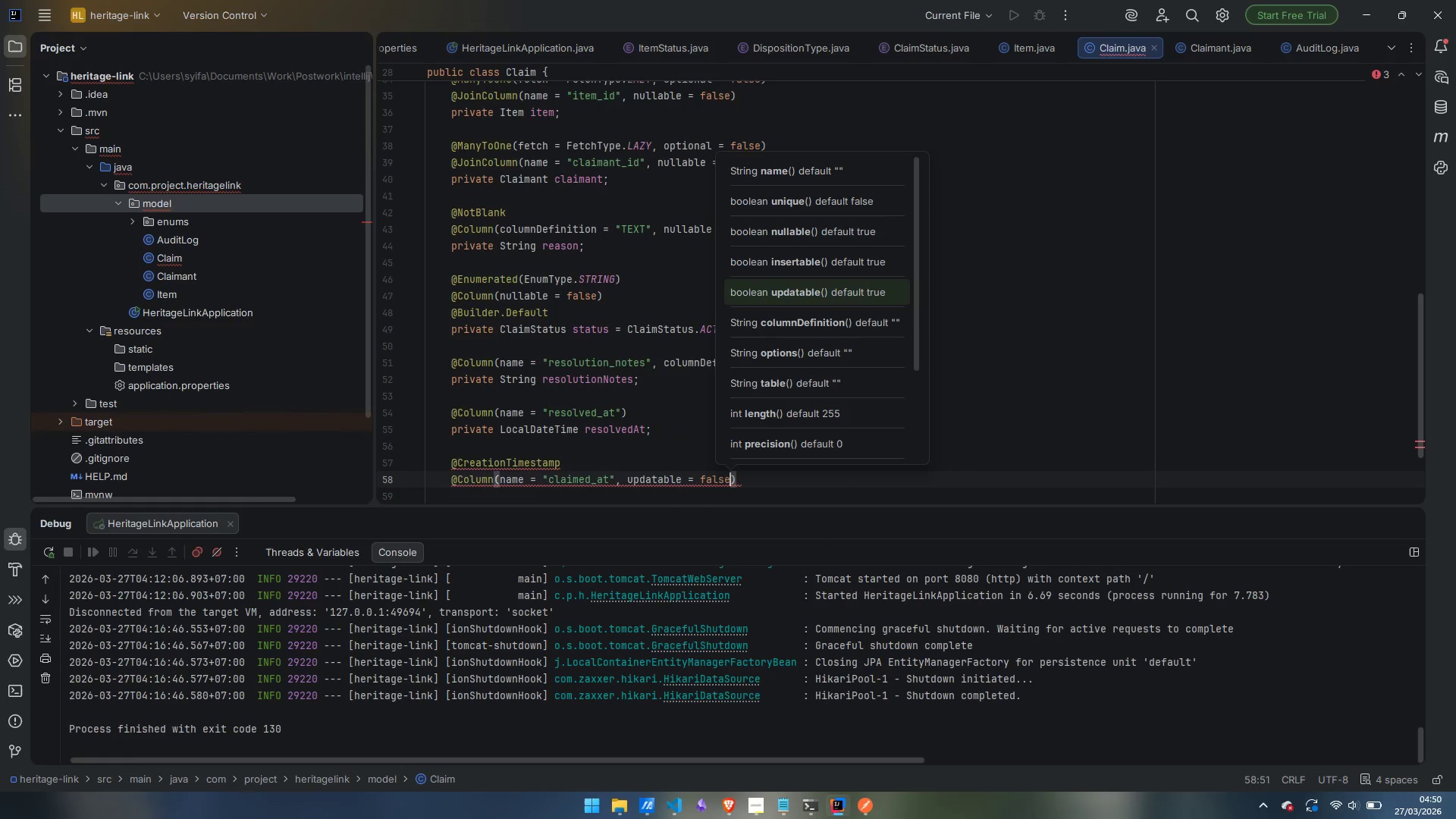 
key(ArrowRight)
 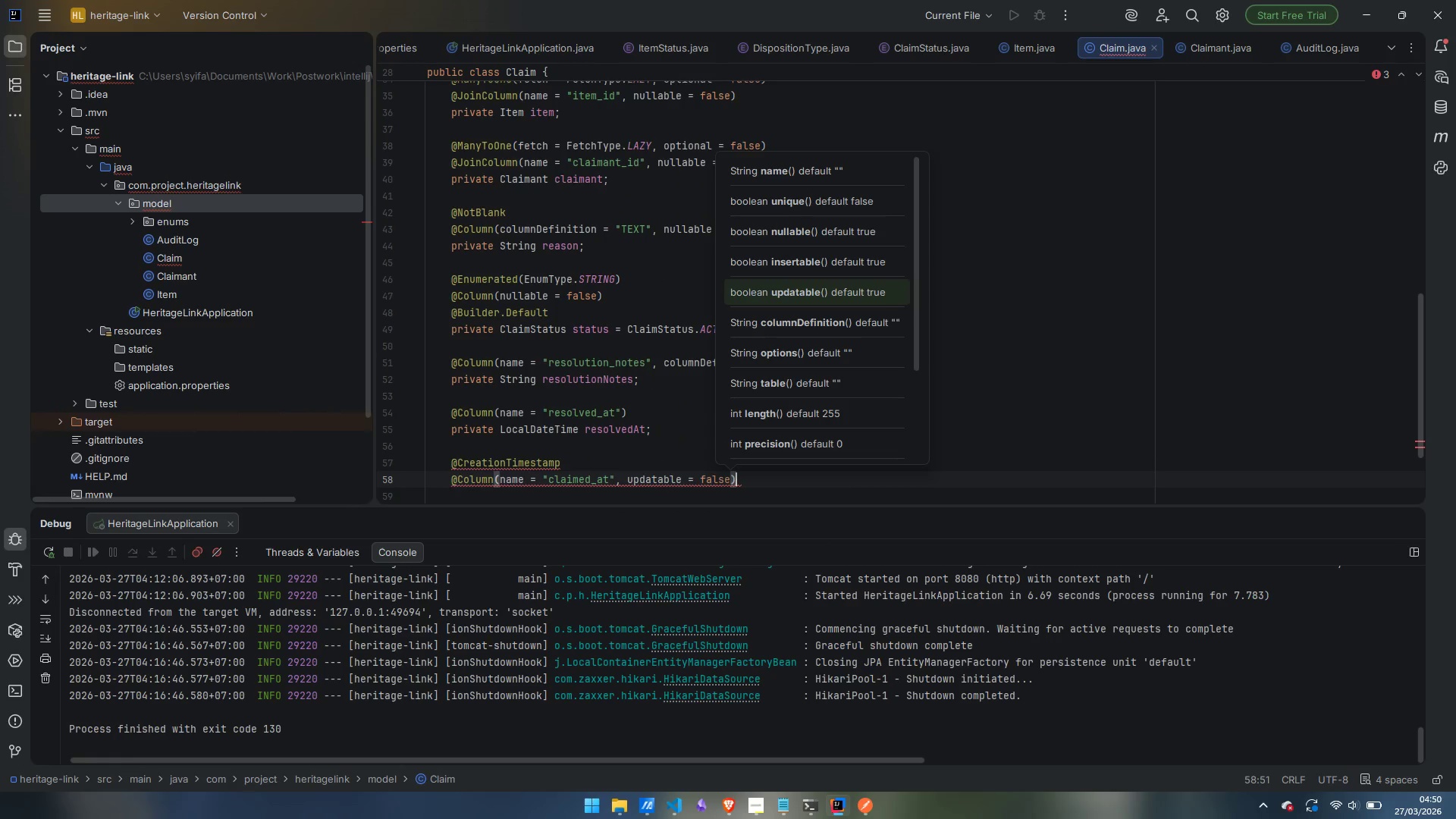 
key(Enter)
 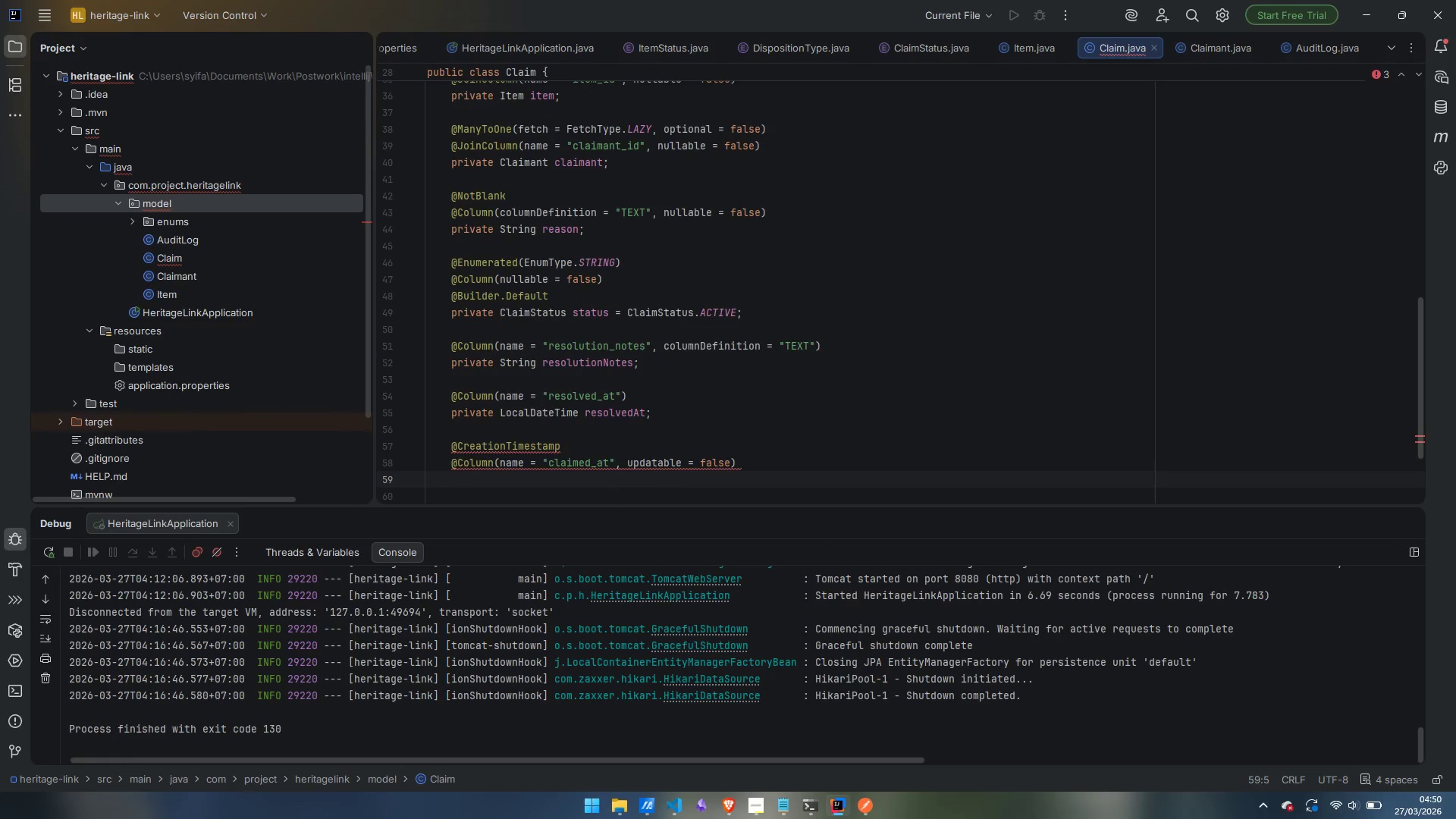 
type(private LOC)
key(Backspace)
key(Backspace)
type(ocalDateTime claimedat)
key(Backspace)
key(Backspace)
type(At;)
 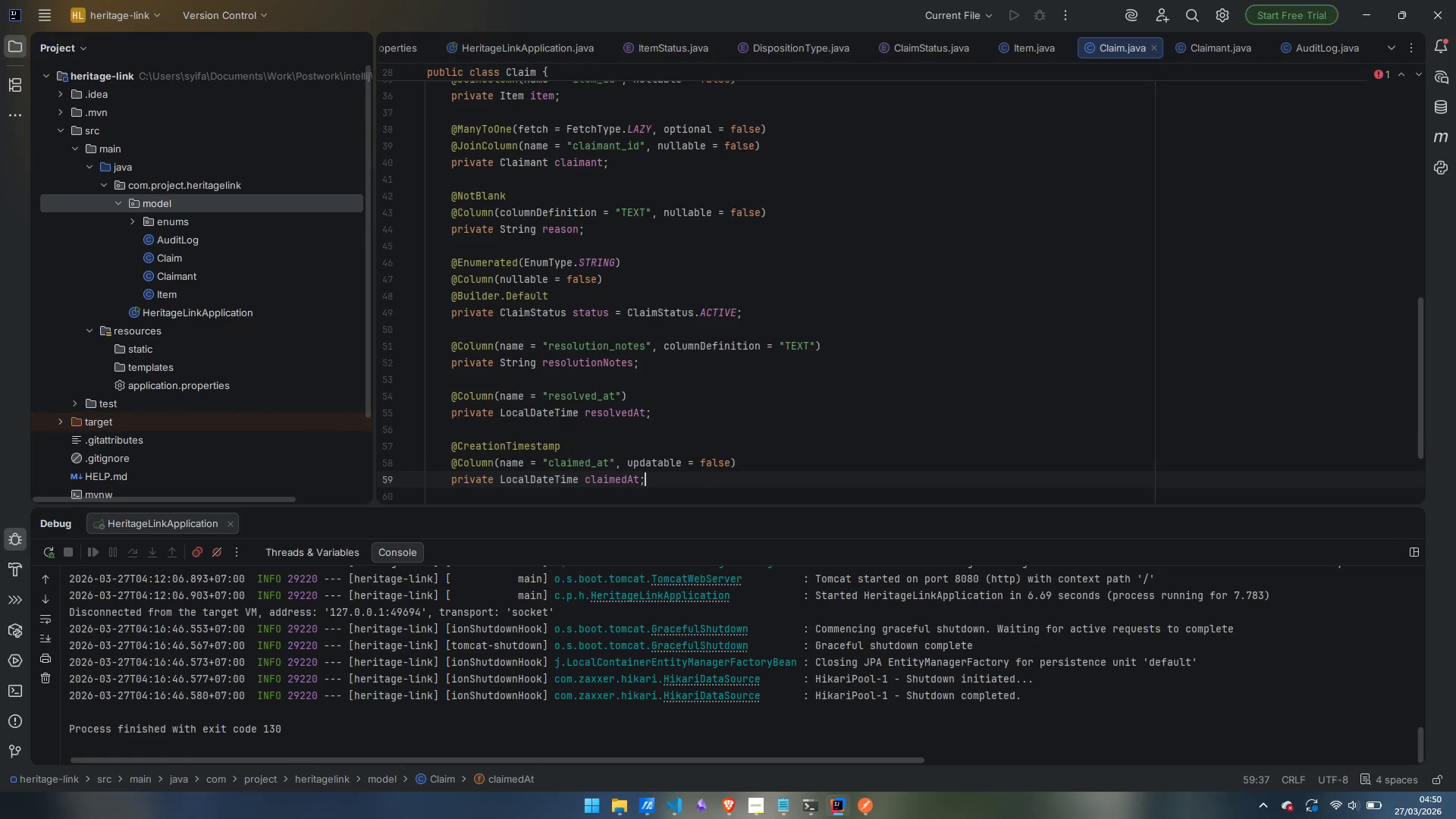 
scroll: coordinate [691, 319], scroll_direction: up, amount: 12.0
 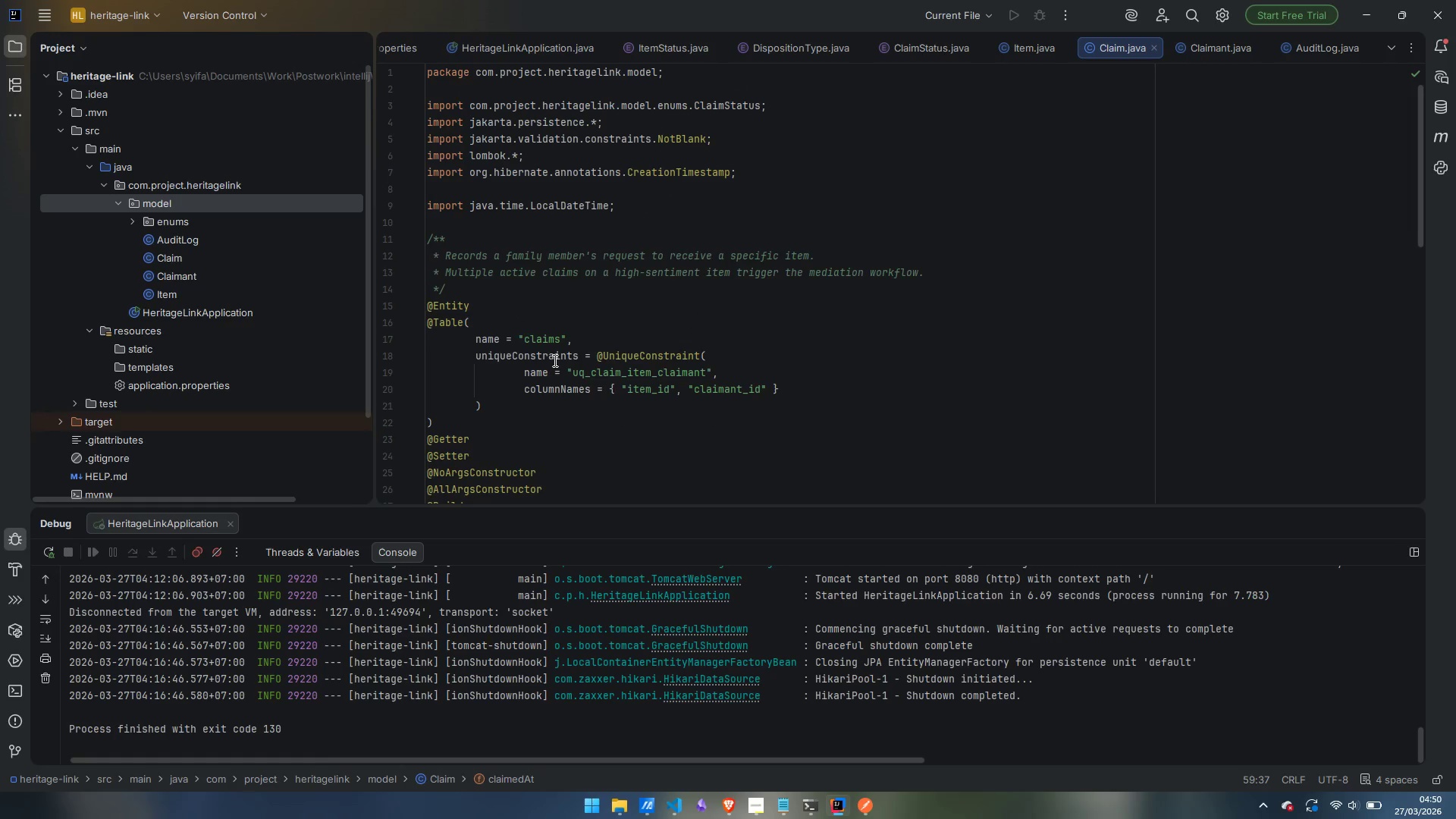 
mouse_move([562, 390])
 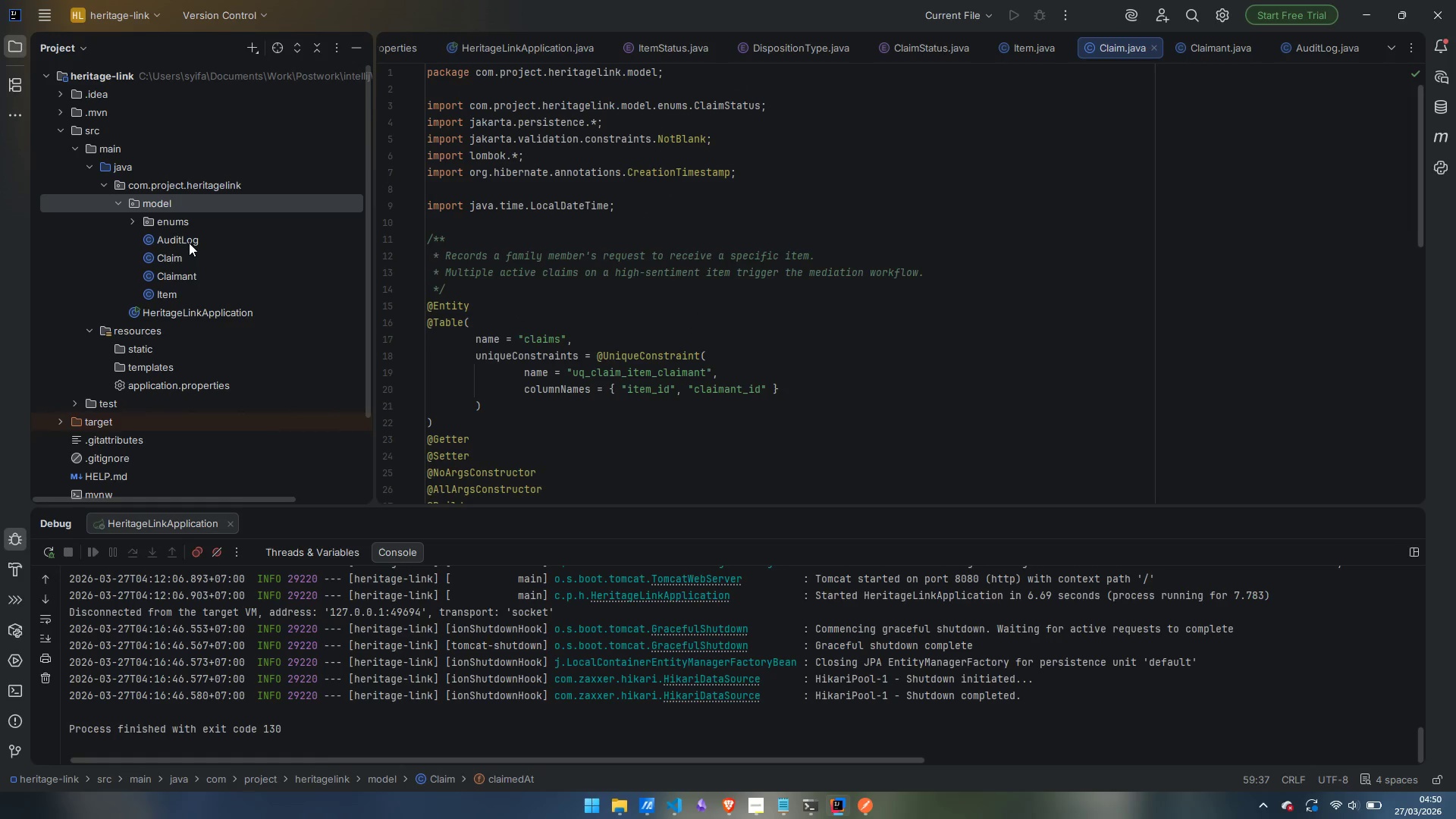 
double_click([191, 234])
 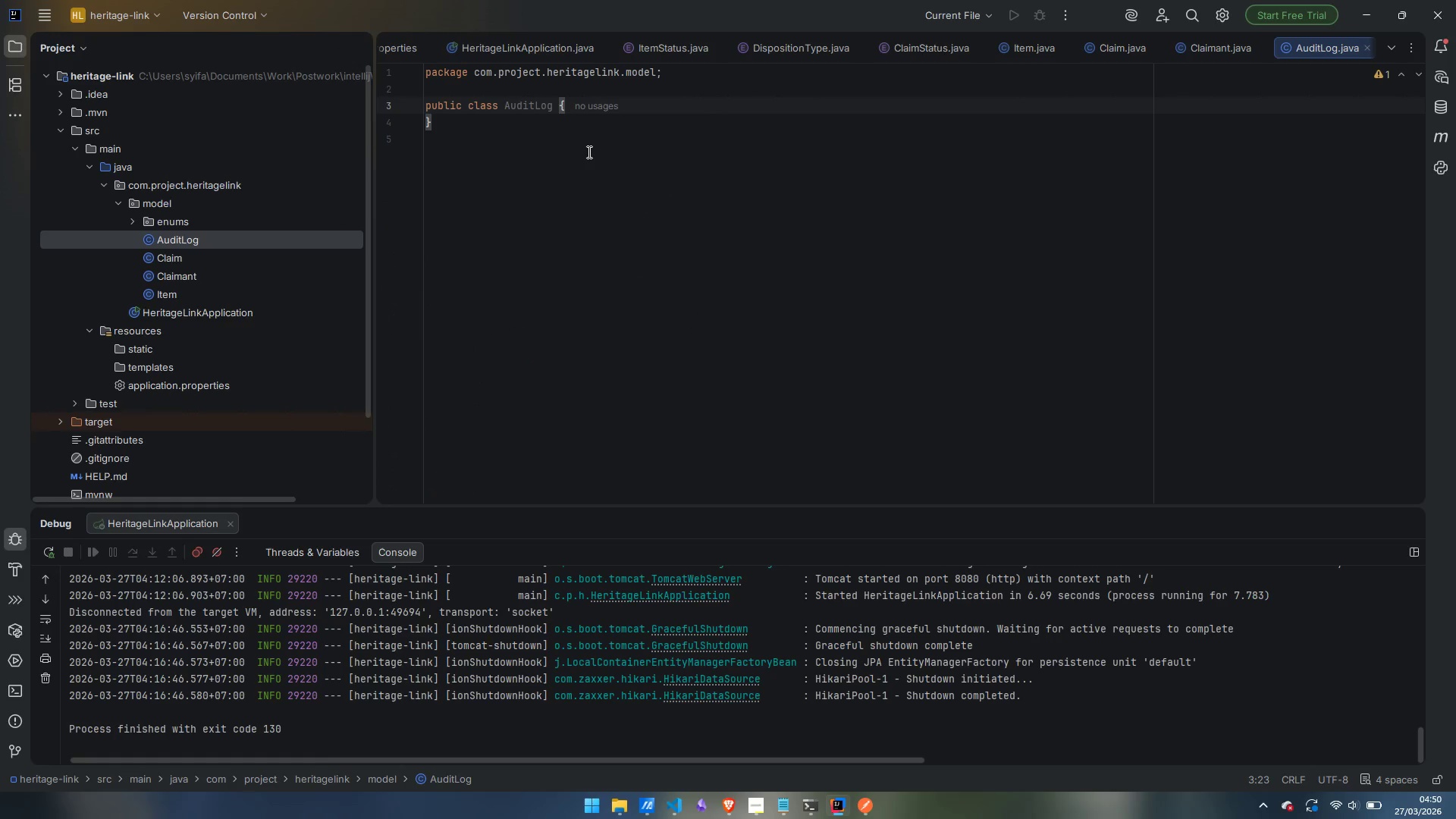 
key(ArrowUp)
 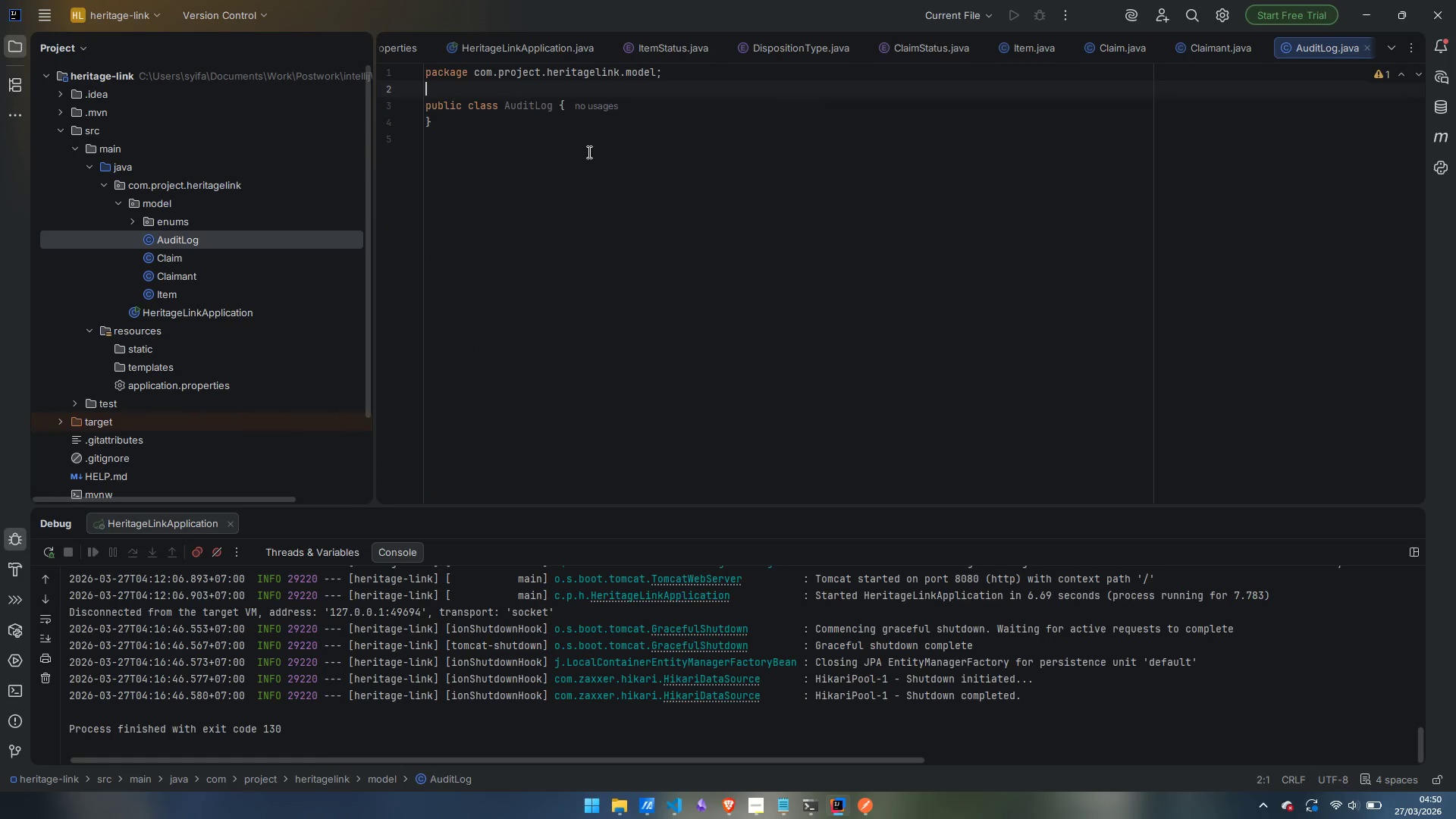 
key(Enter)
 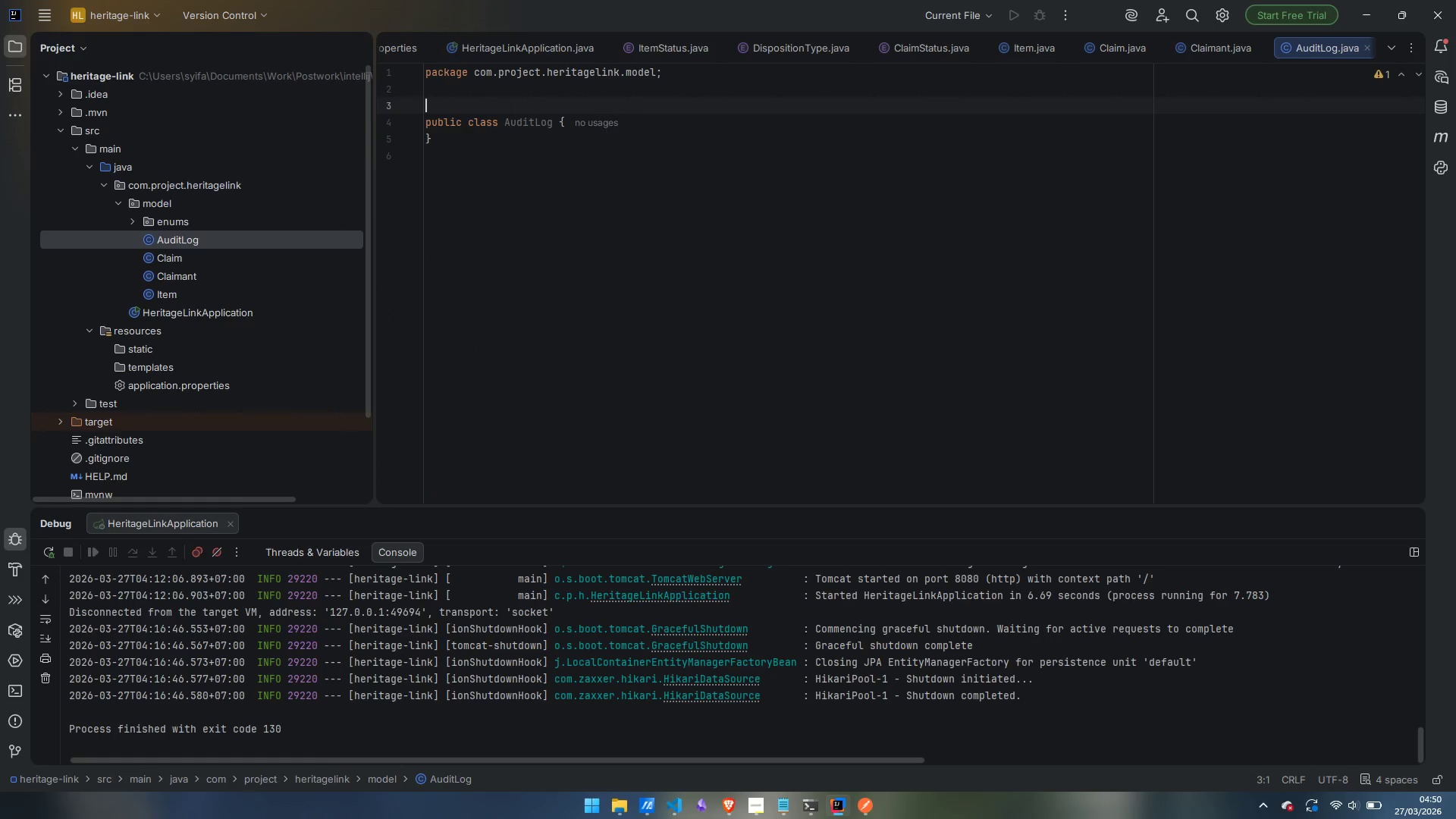 
type(/**)
key(Backspace)
key(Backspace)
key(Backspace)
type(@Enity)
key(Backspace)
key(Backspace)
key(Backspace)
type(tity)
 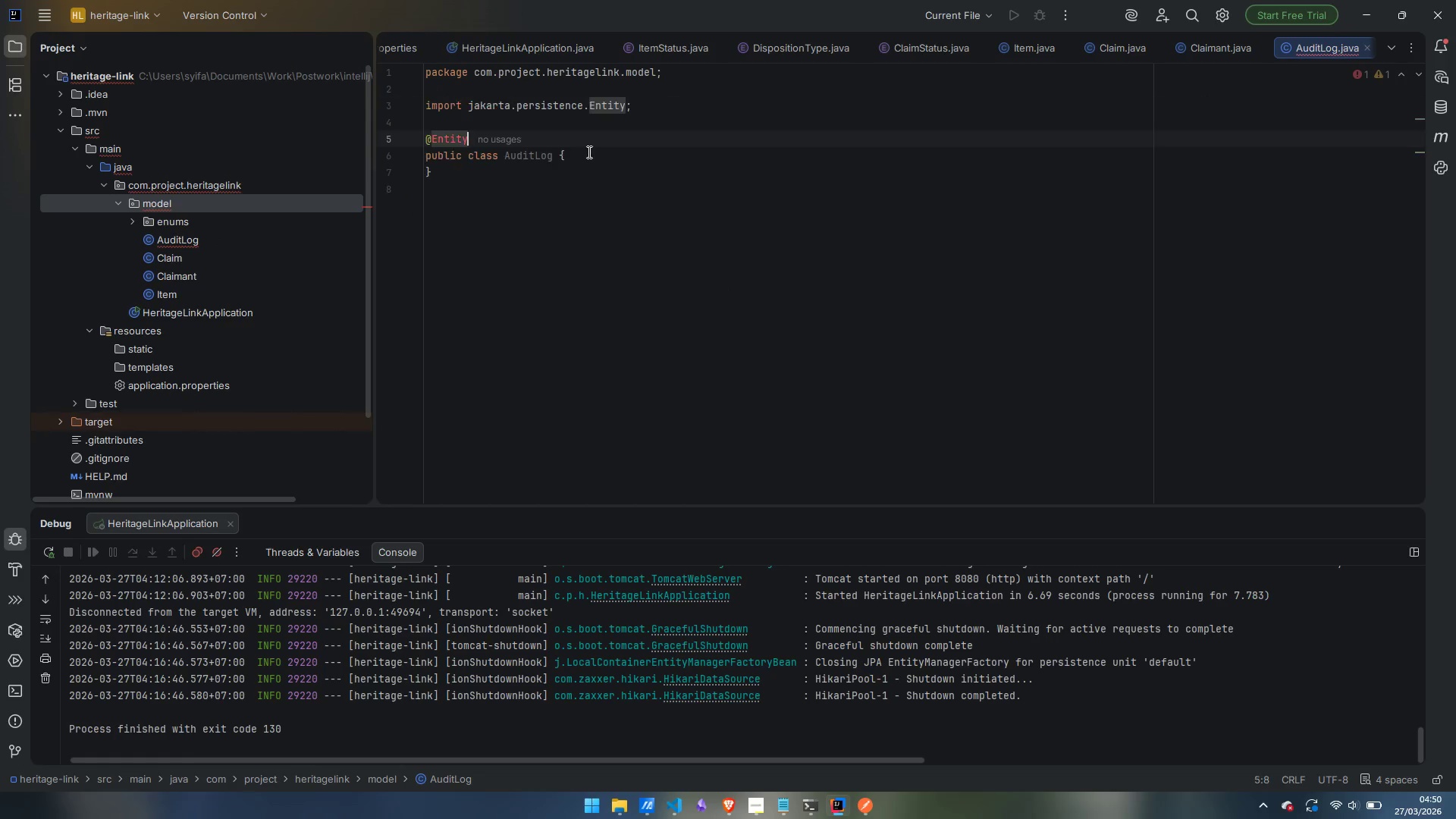 
 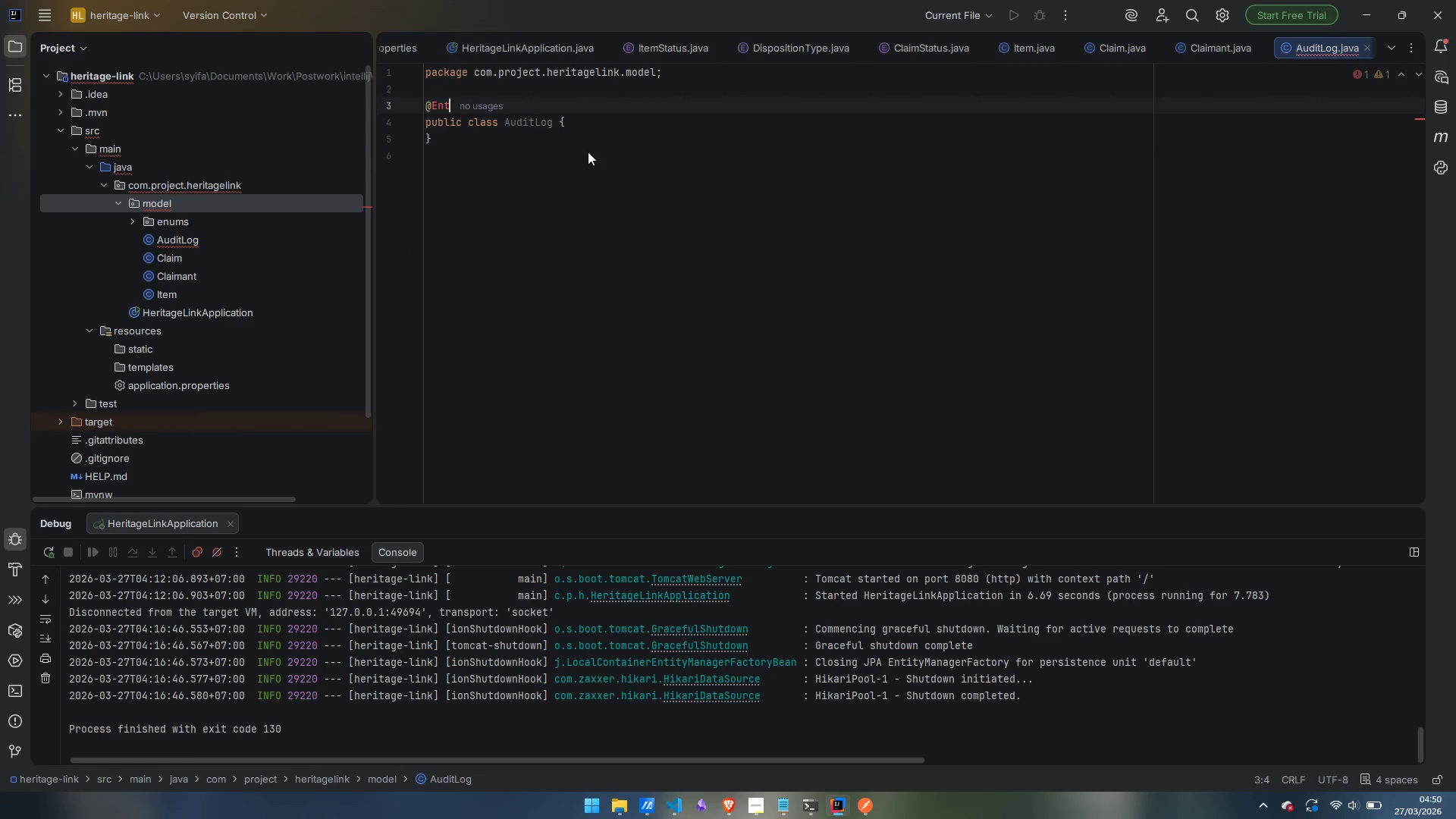 
key(Enter)
 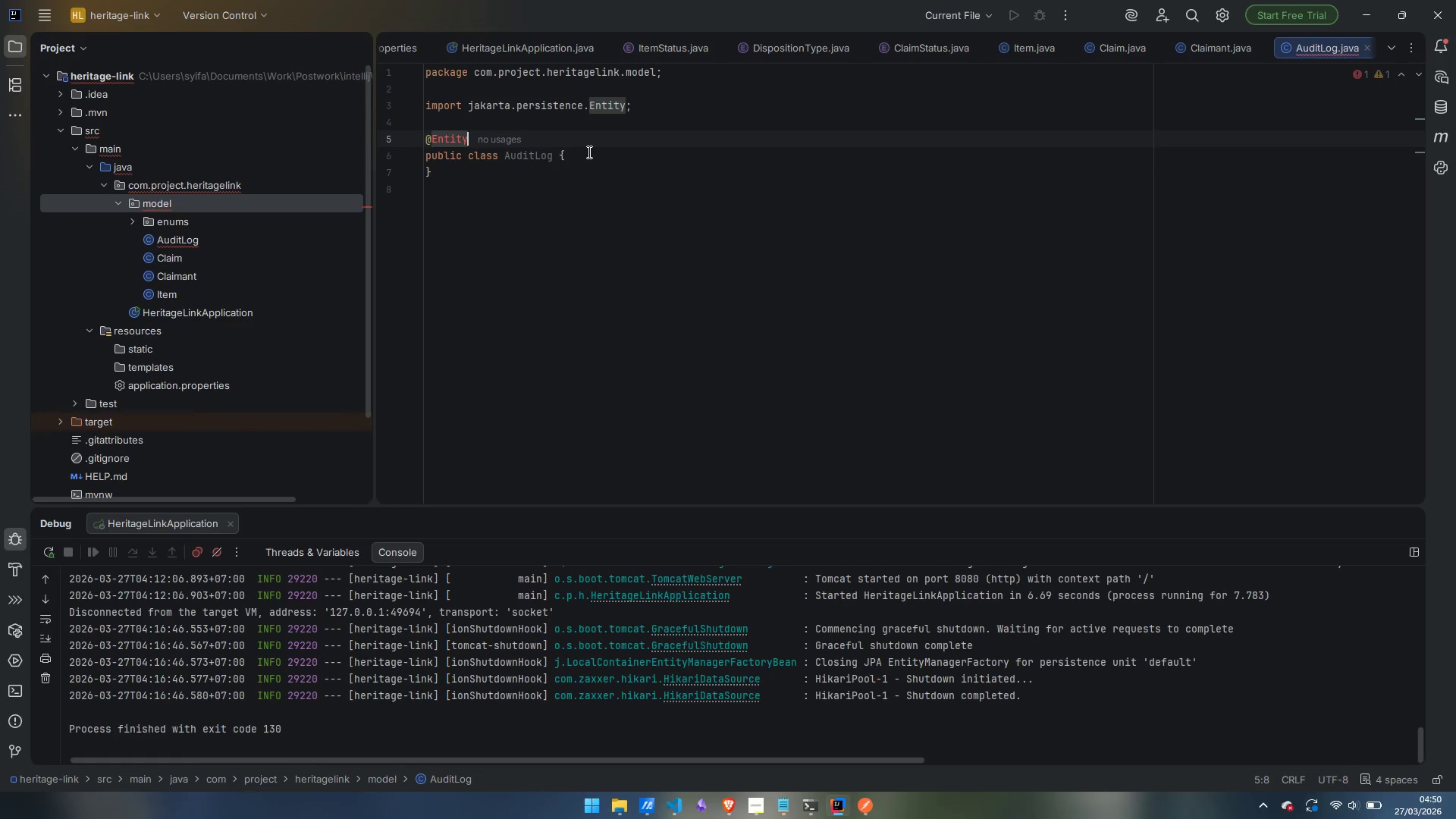 
key(Enter)
 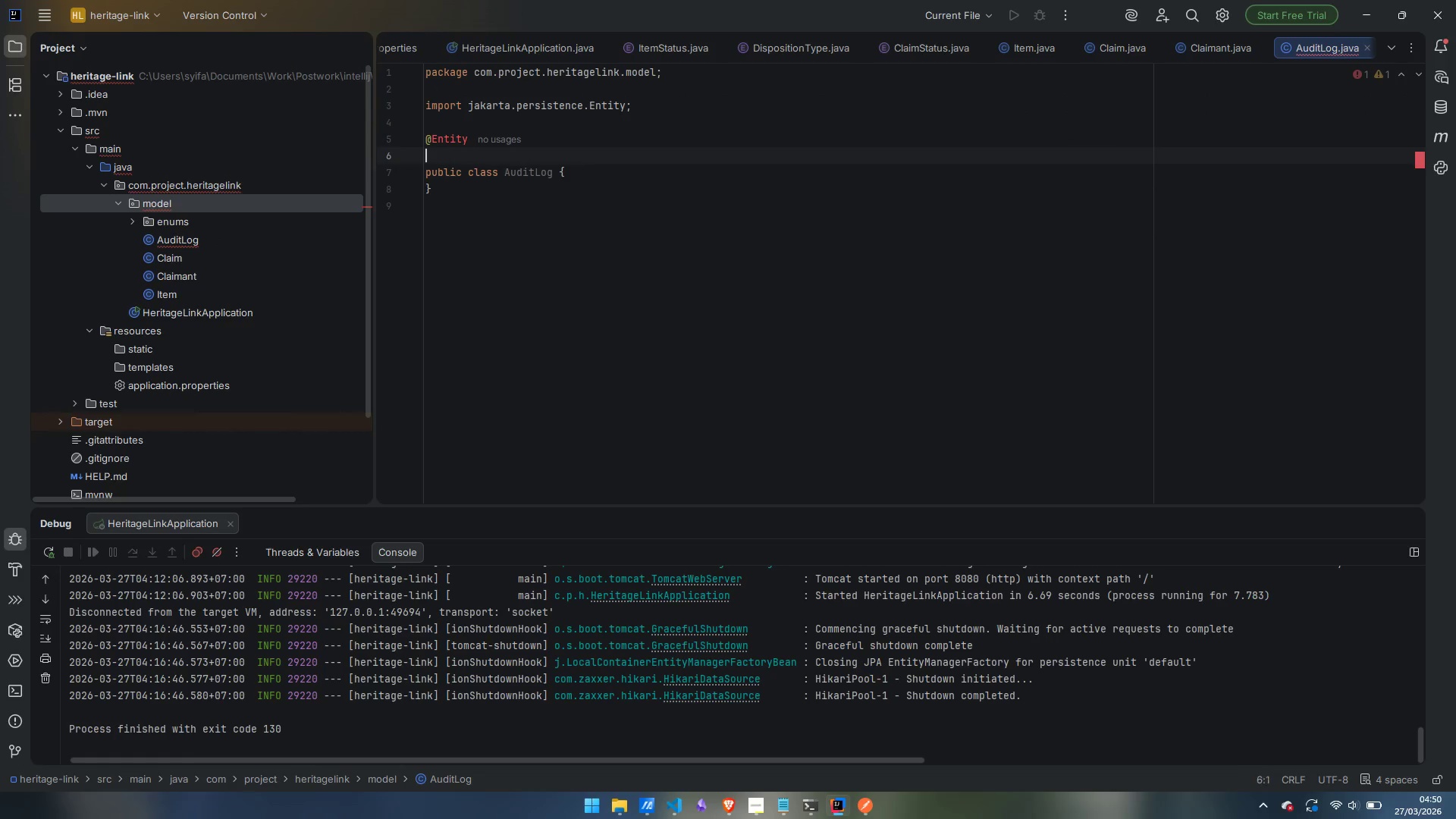 
type(@Table)
 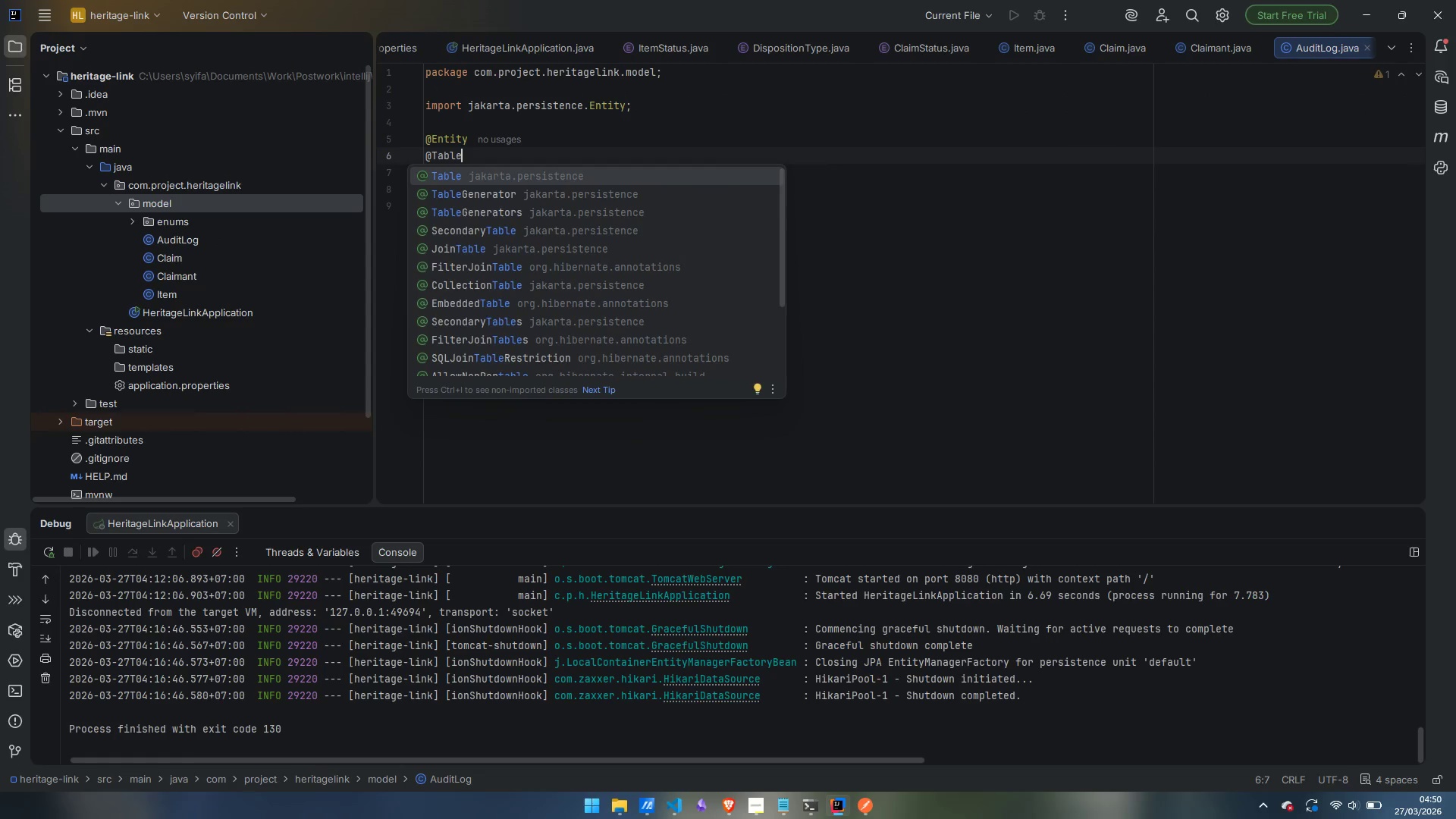 
key(Enter)
 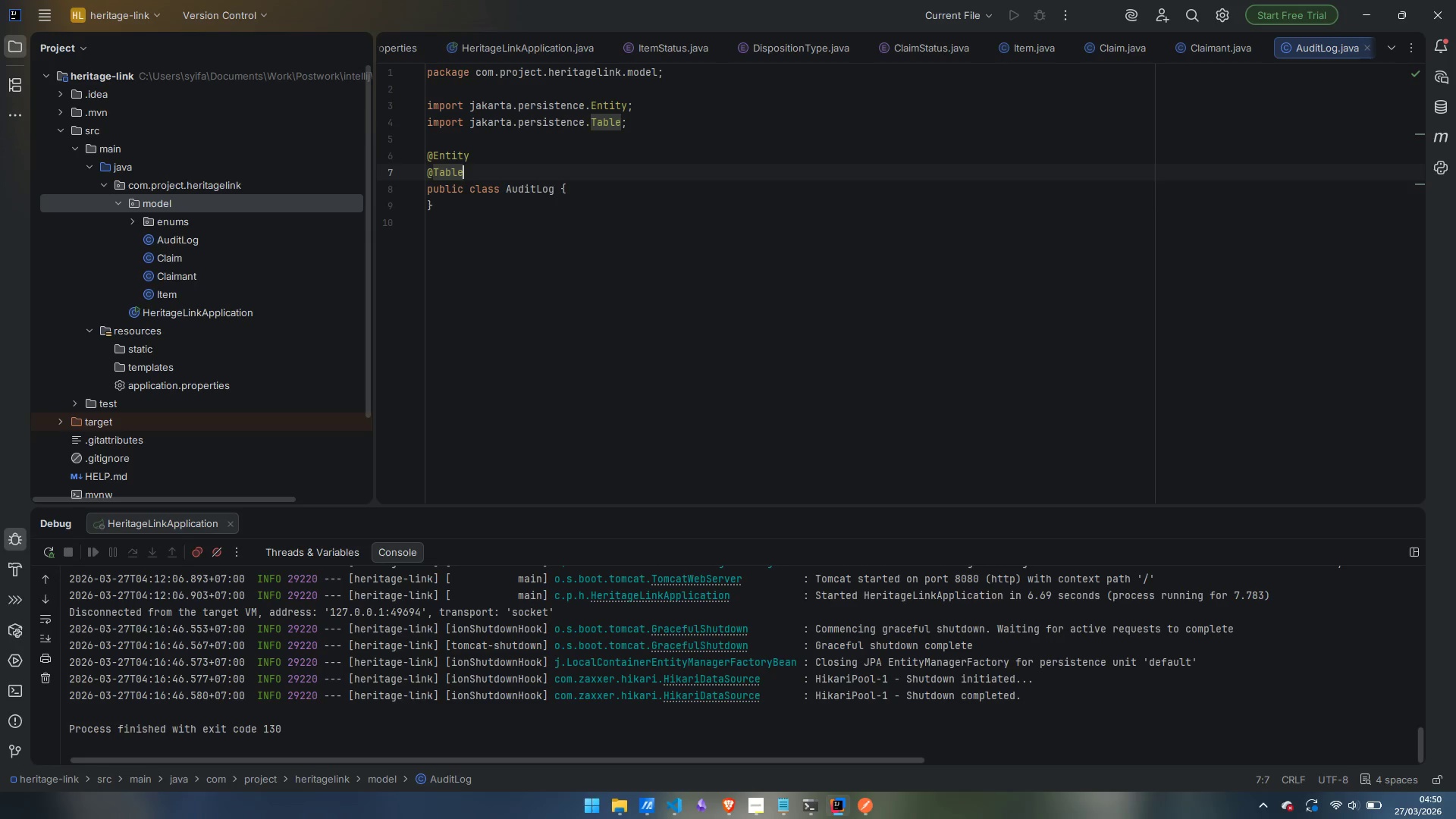 
type((nam)
 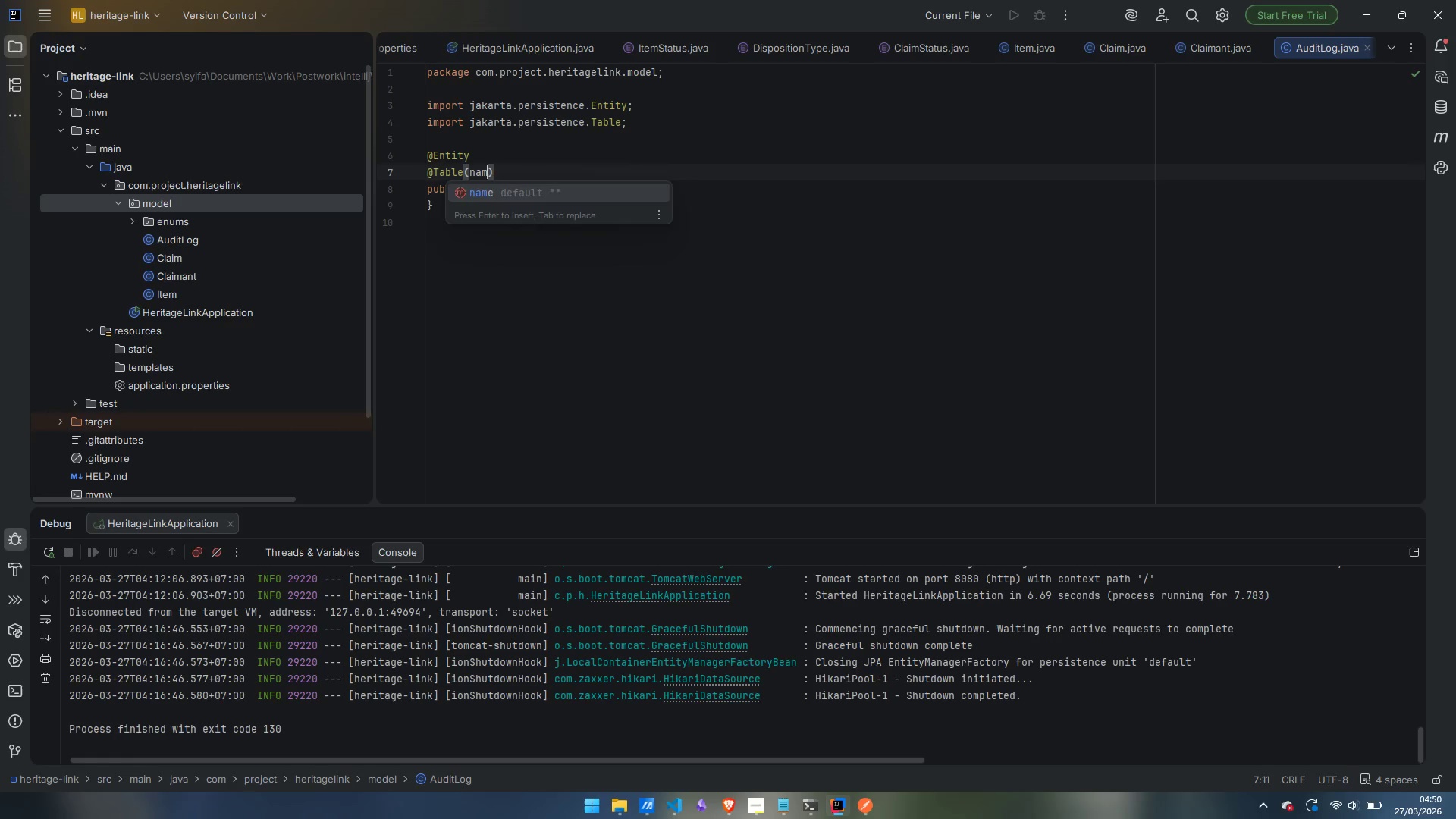 
key(Enter)
 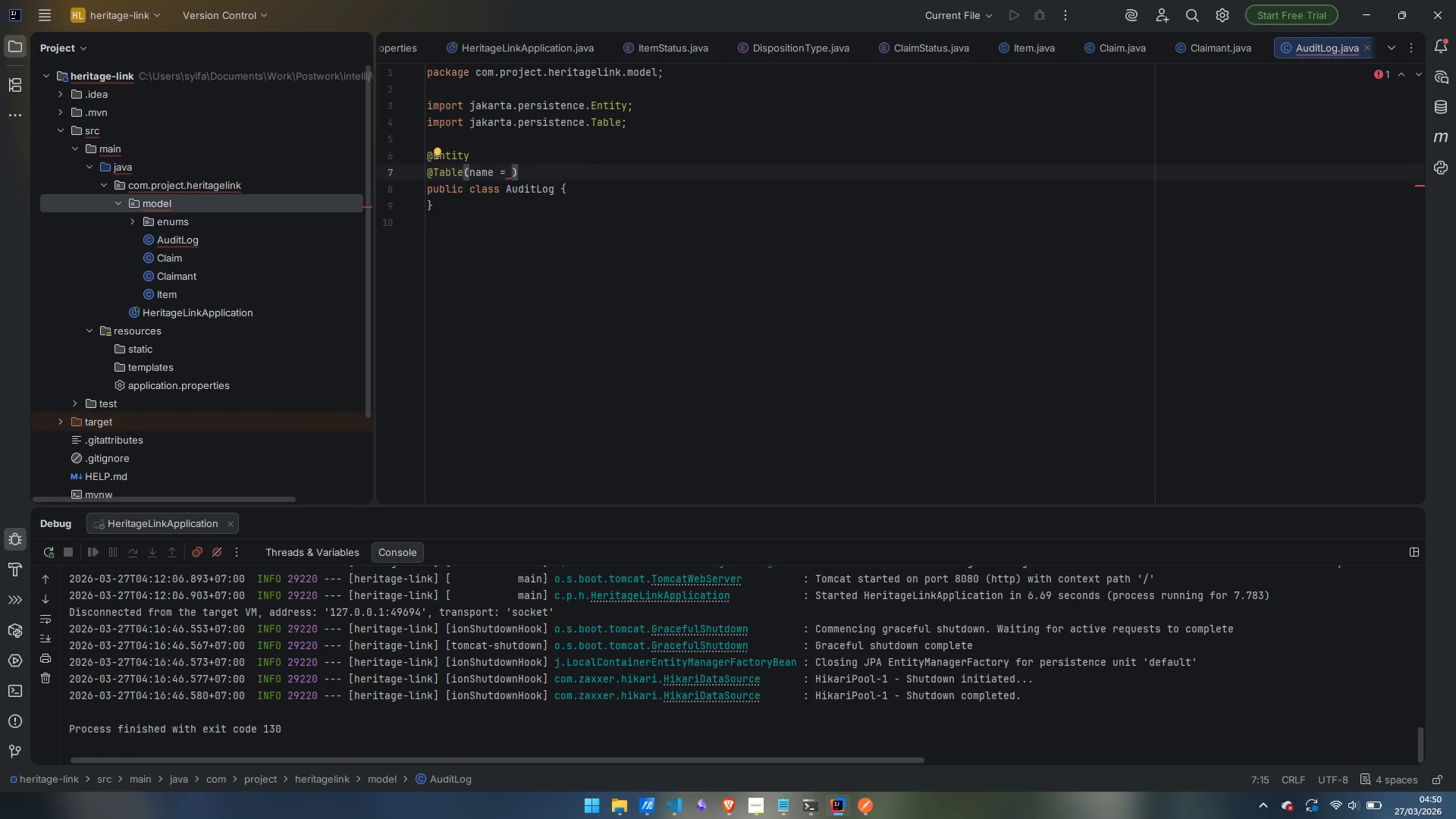 
type("audit_logs)
 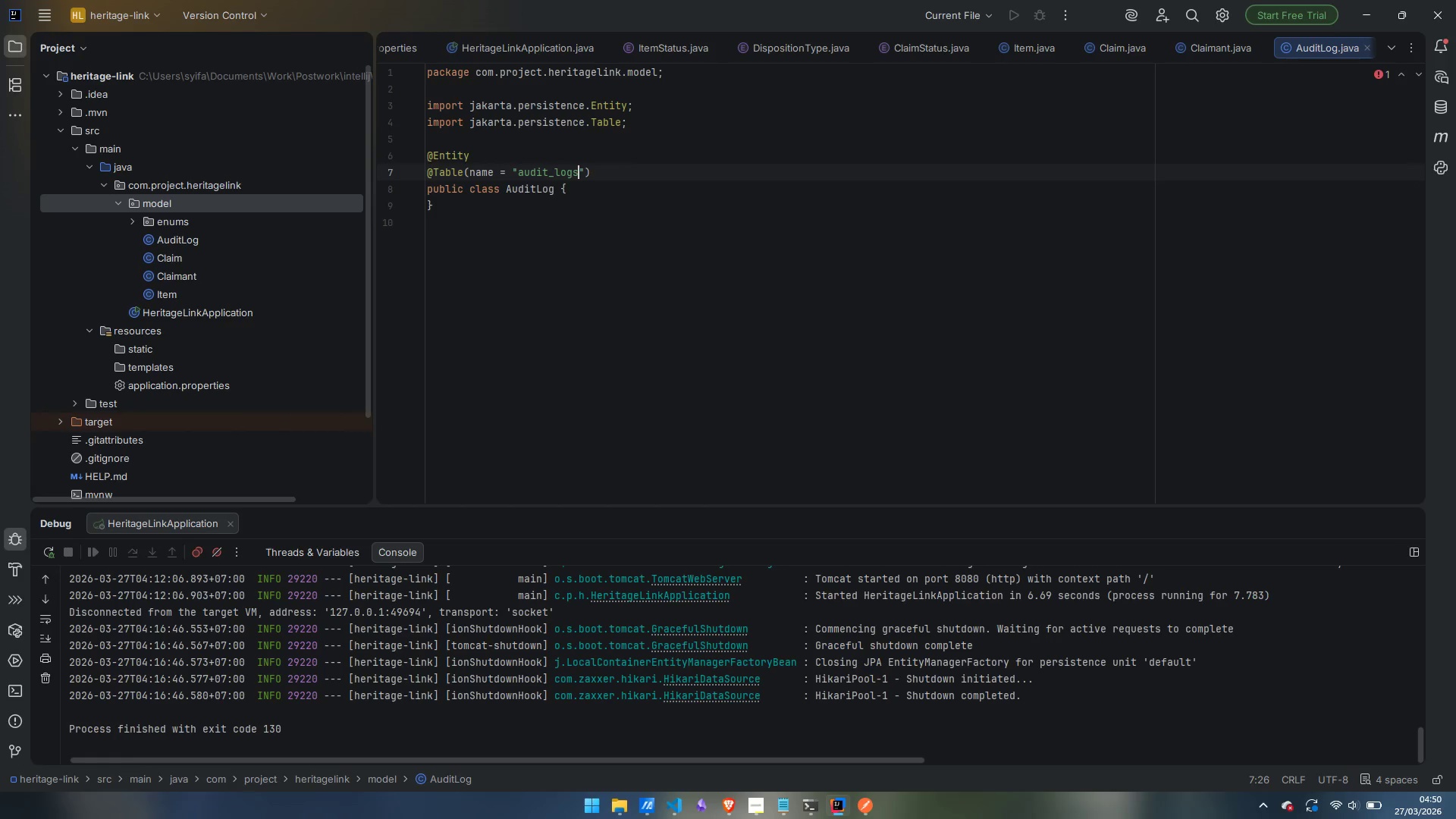 
key(ArrowRight)
 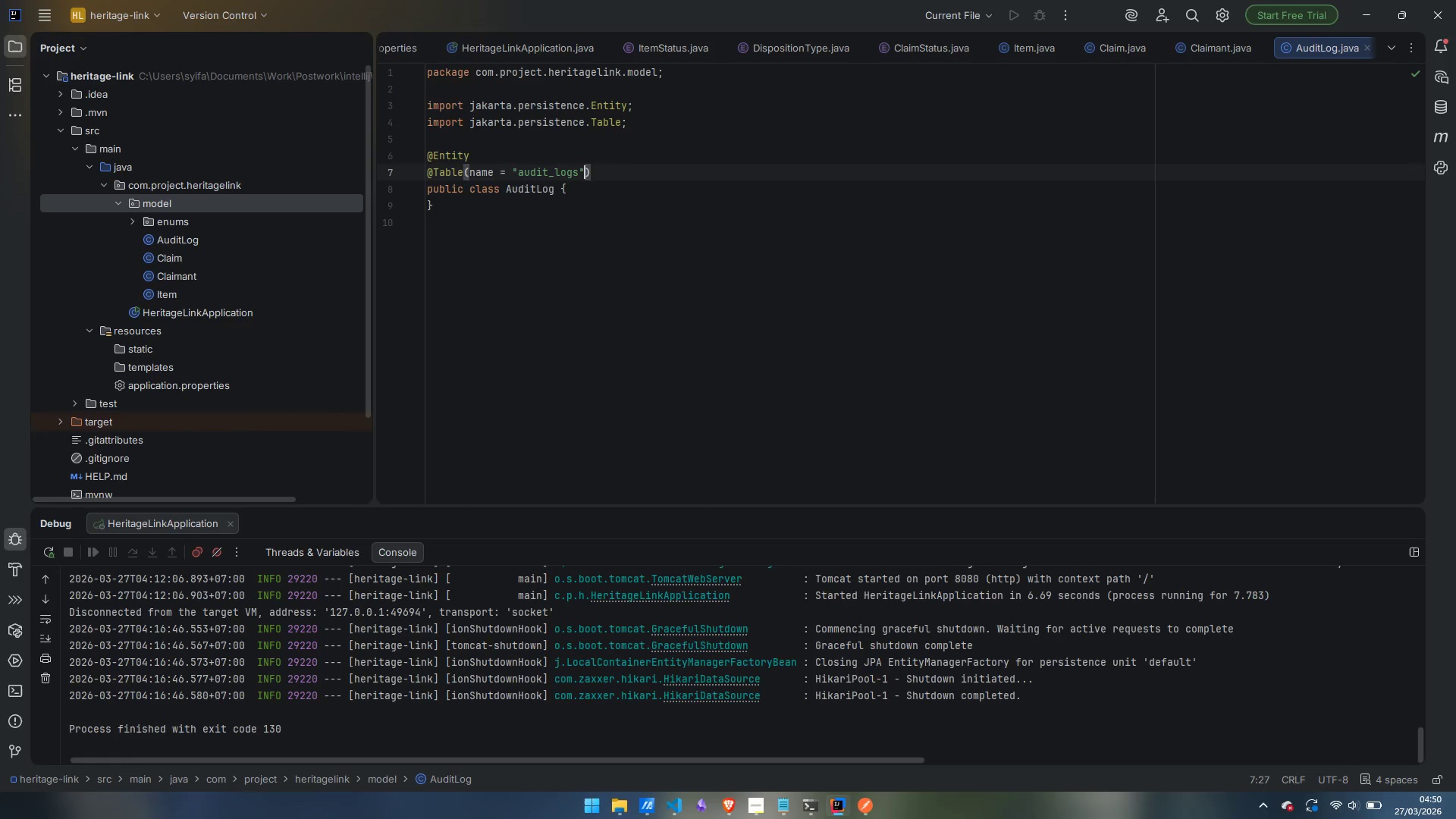 
key(ArrowRight)
 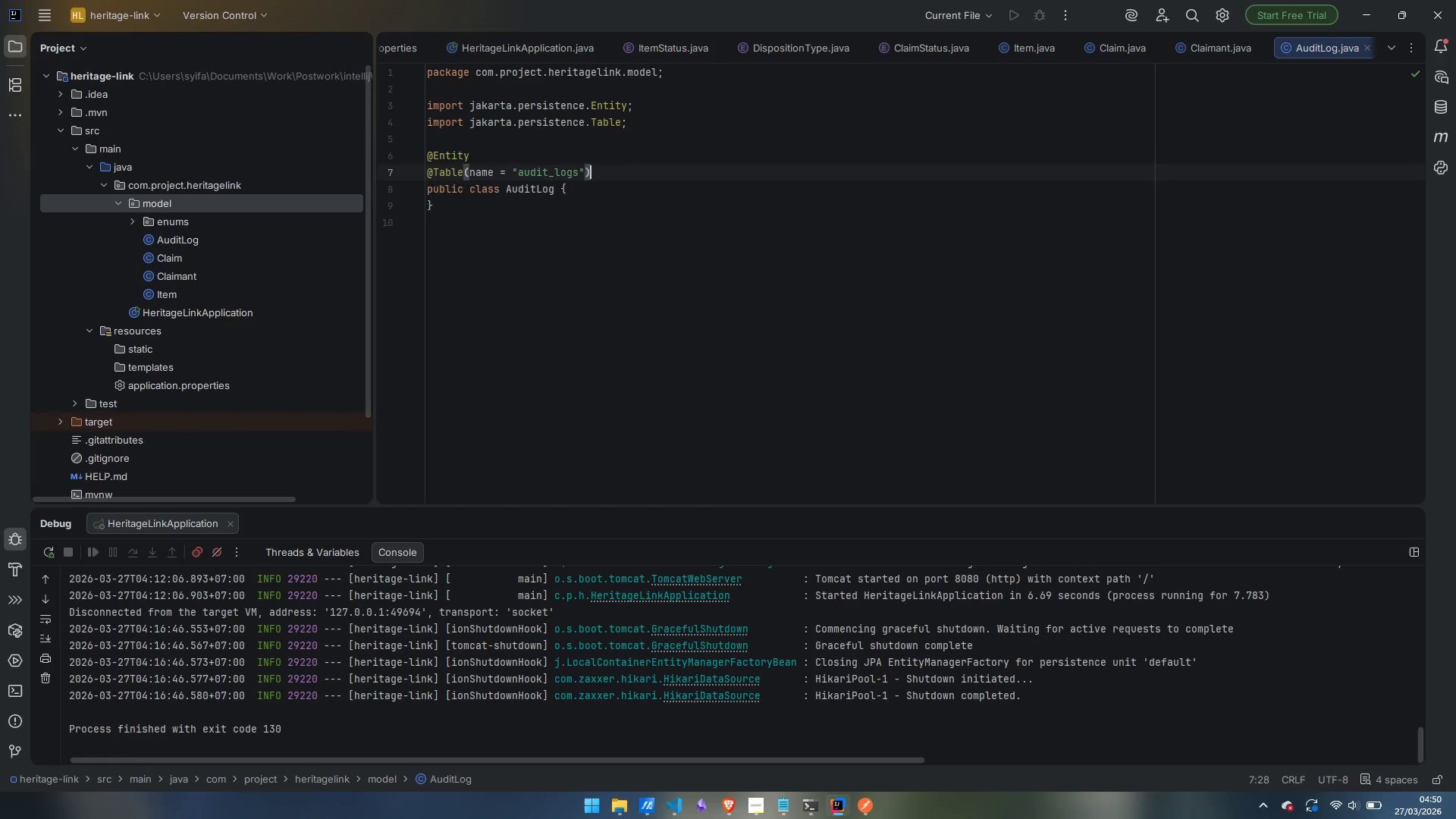 
key(Enter)
 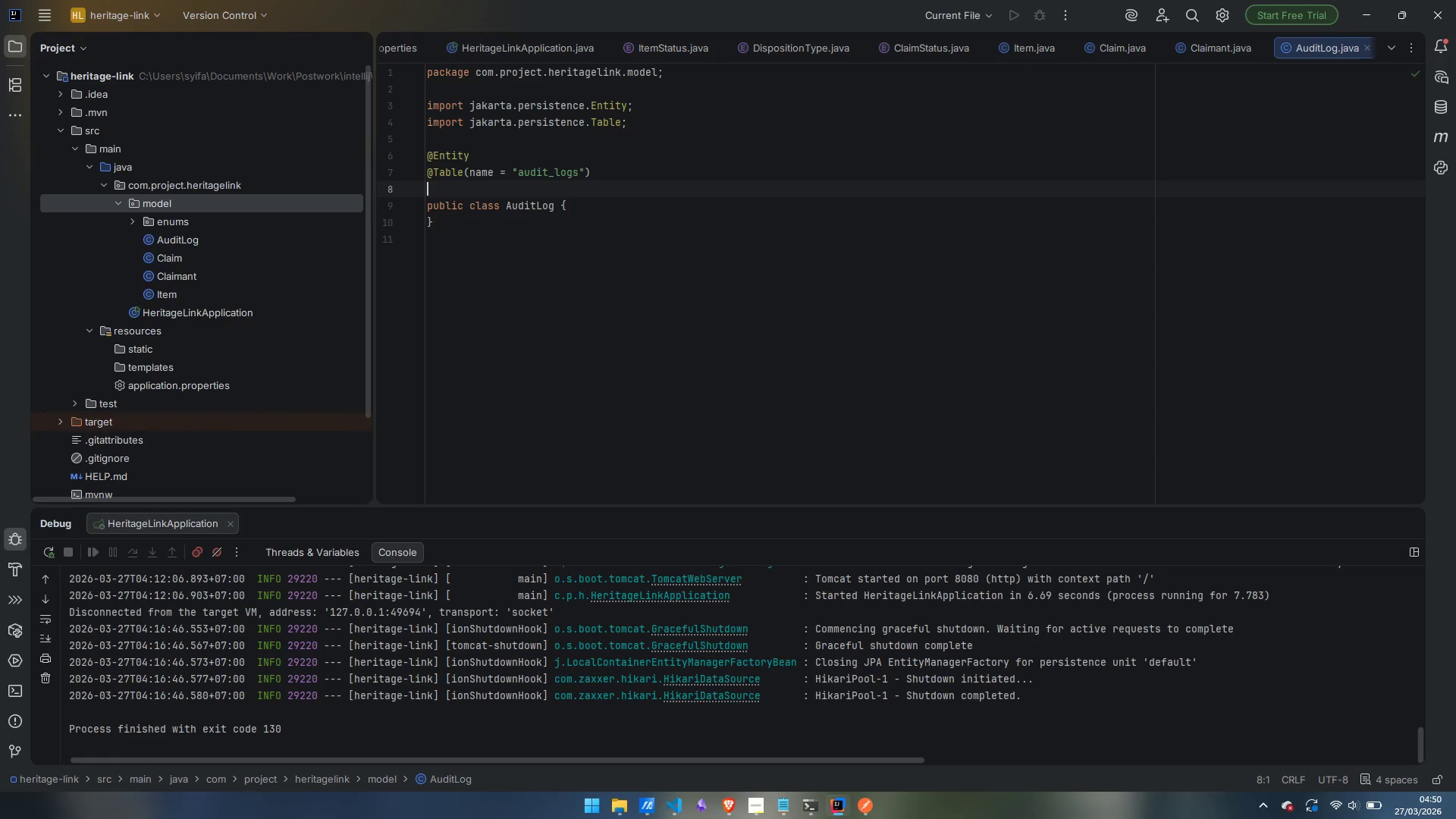 
type(@Getter)
 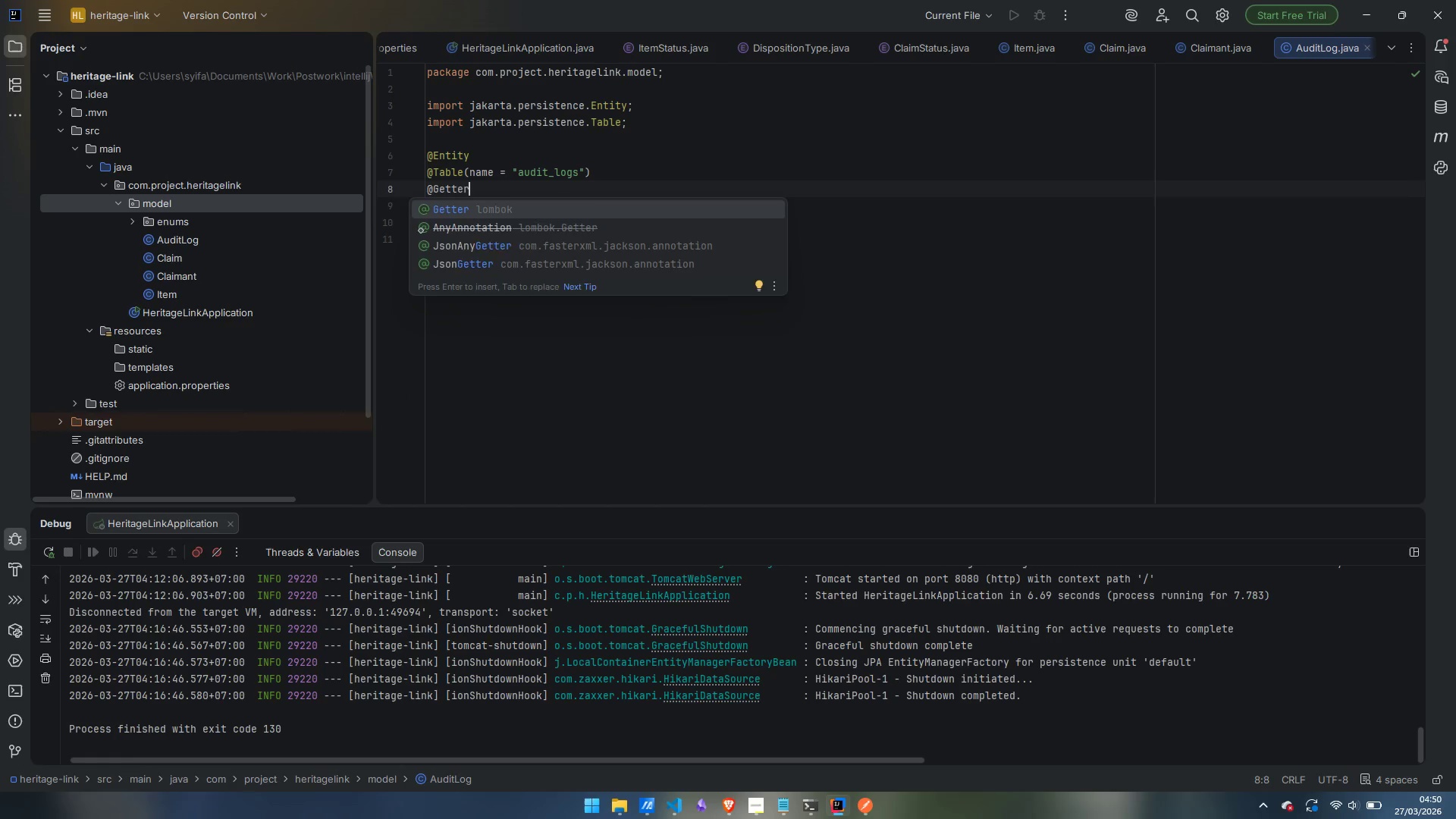 
key(Enter)
 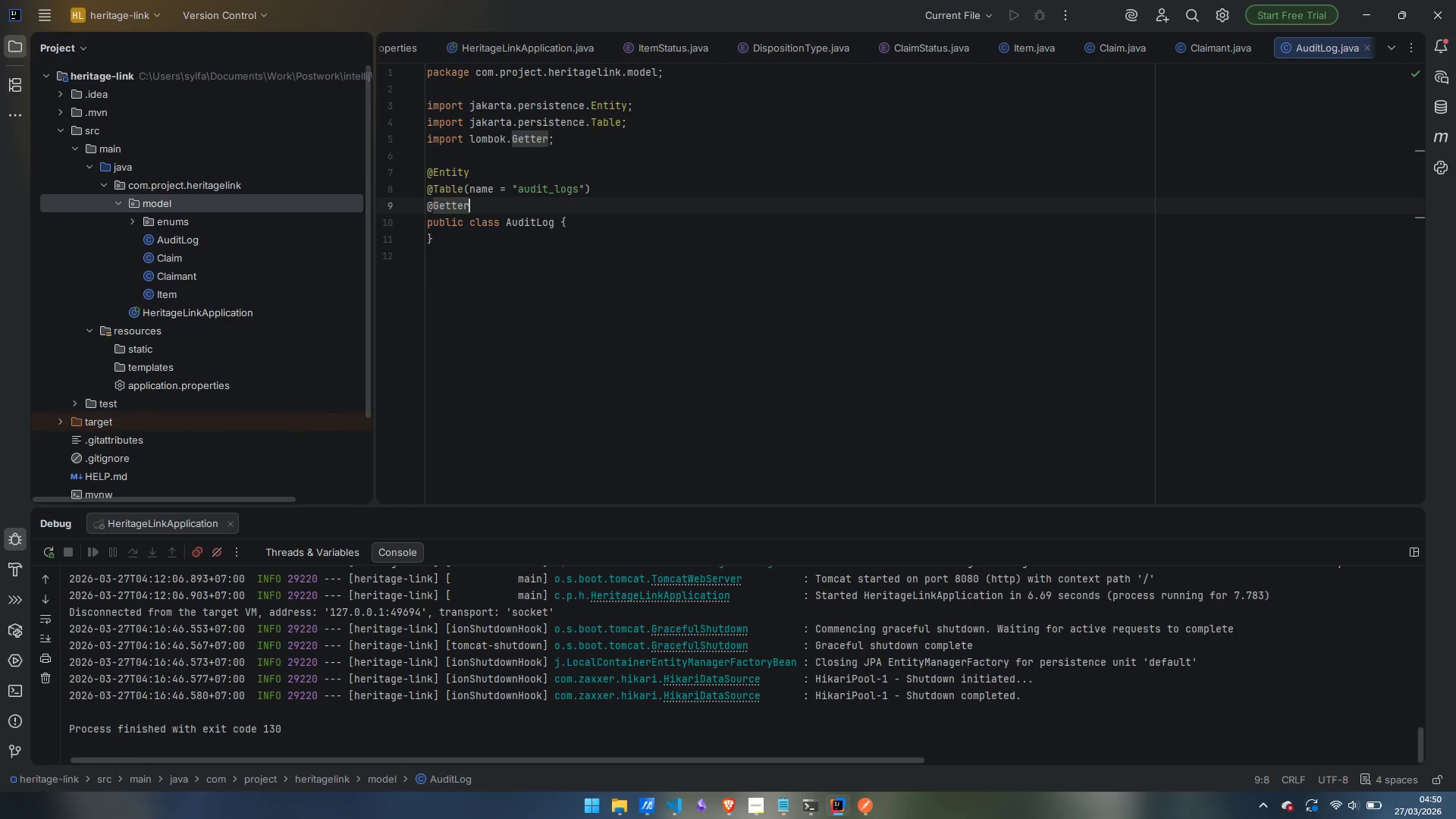 
key(Shift+ShiftLeft)
 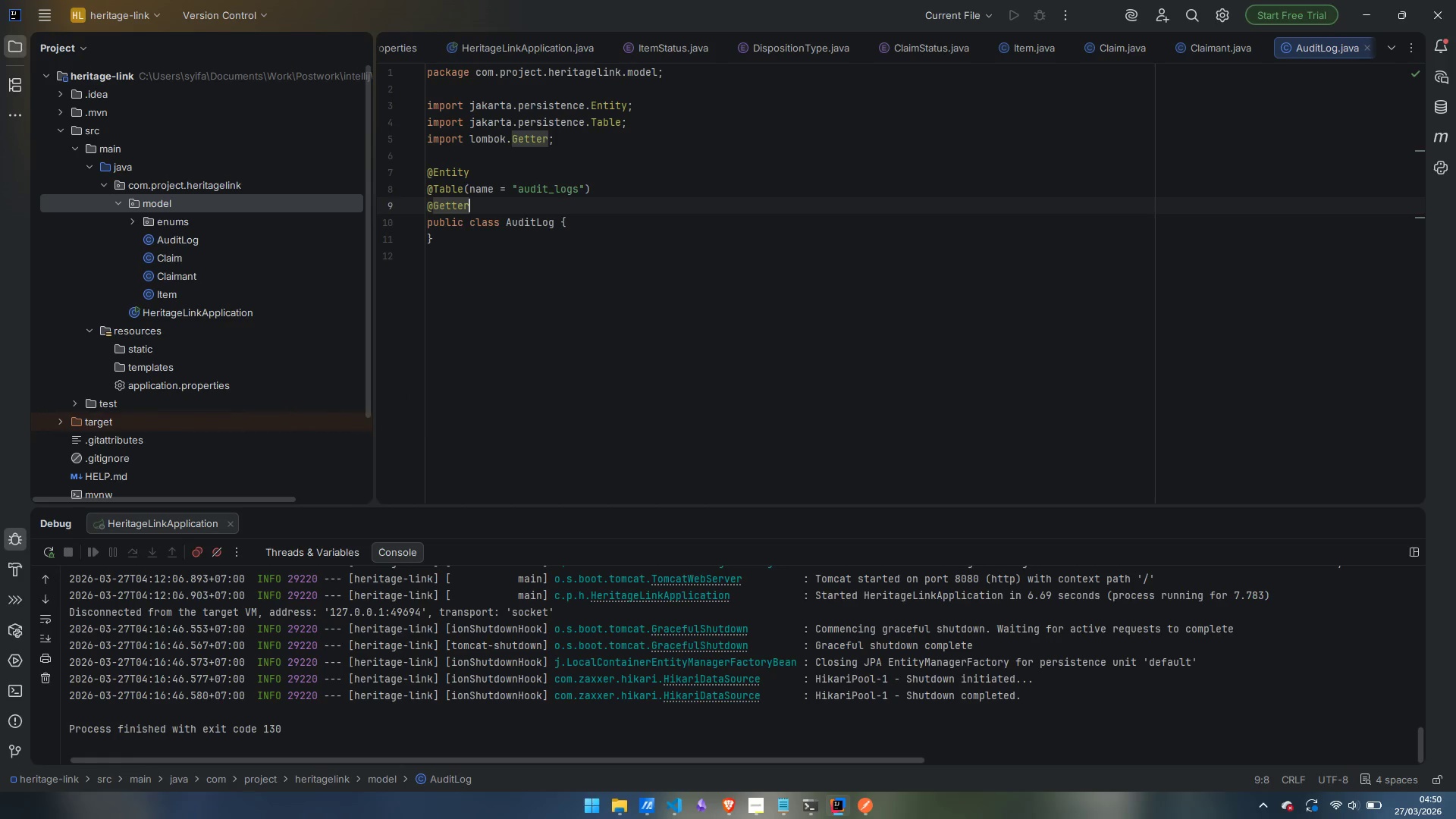 
key(Enter)
 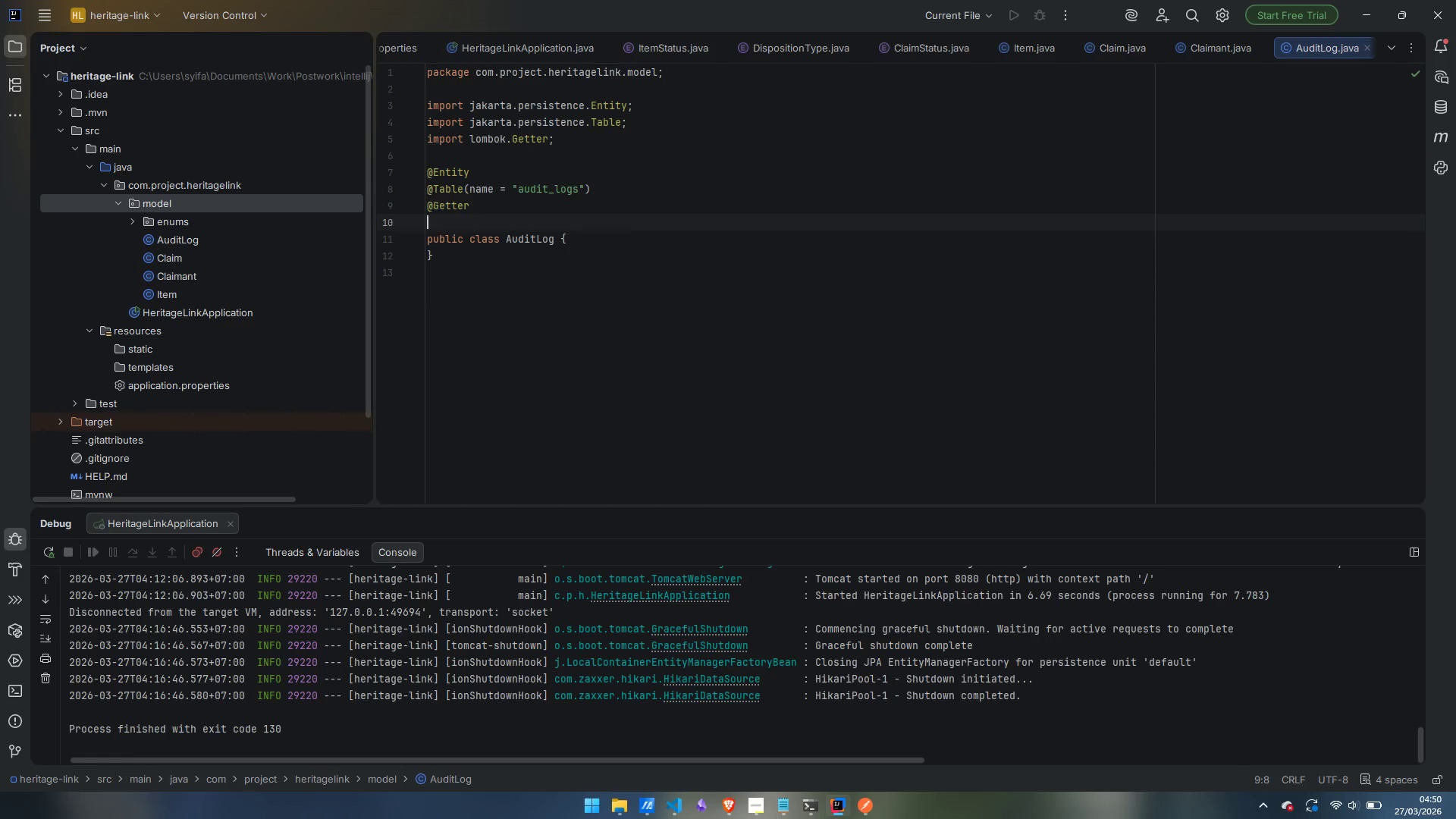 
type(@Setter)
 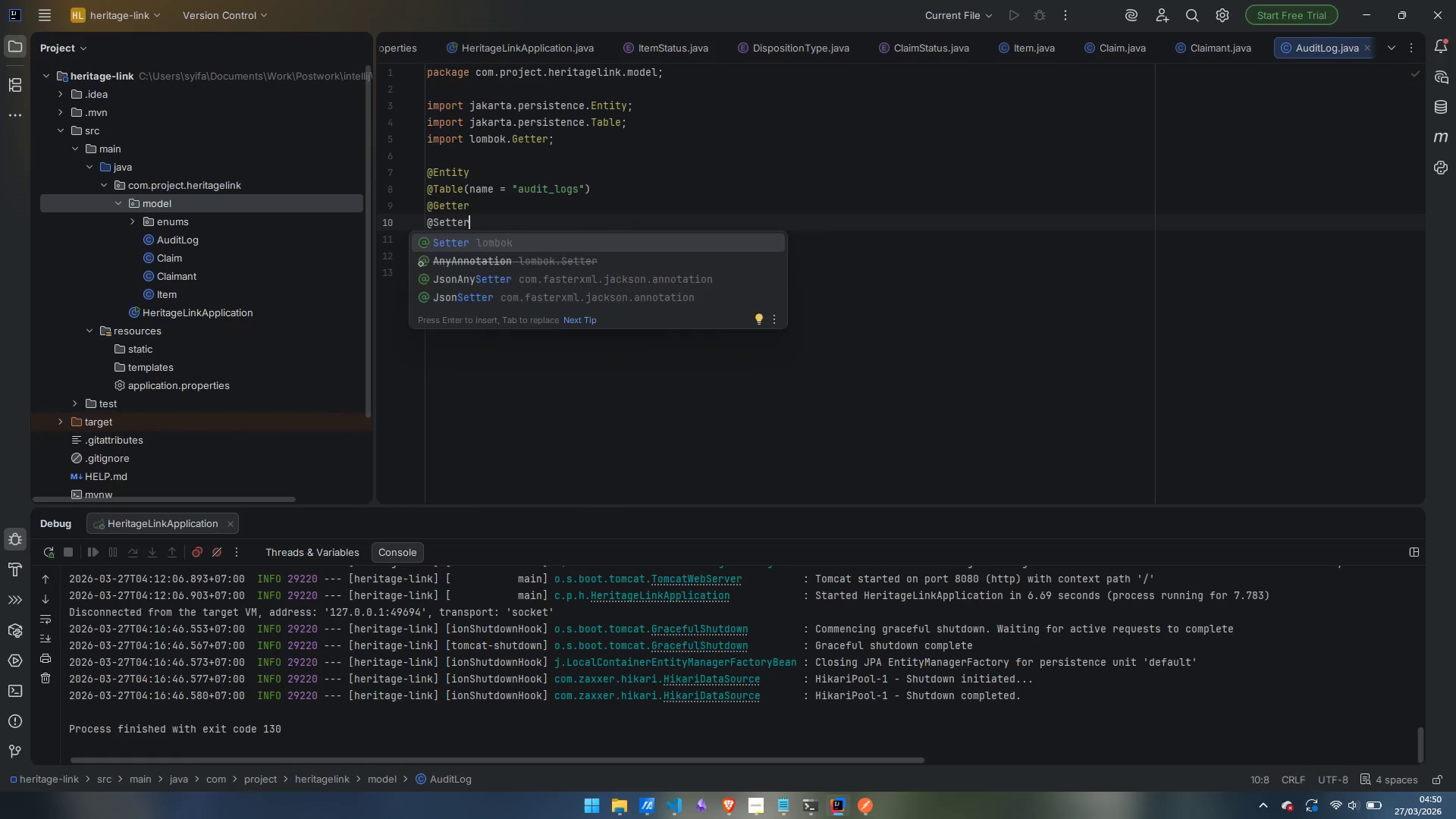 
key(Enter)
 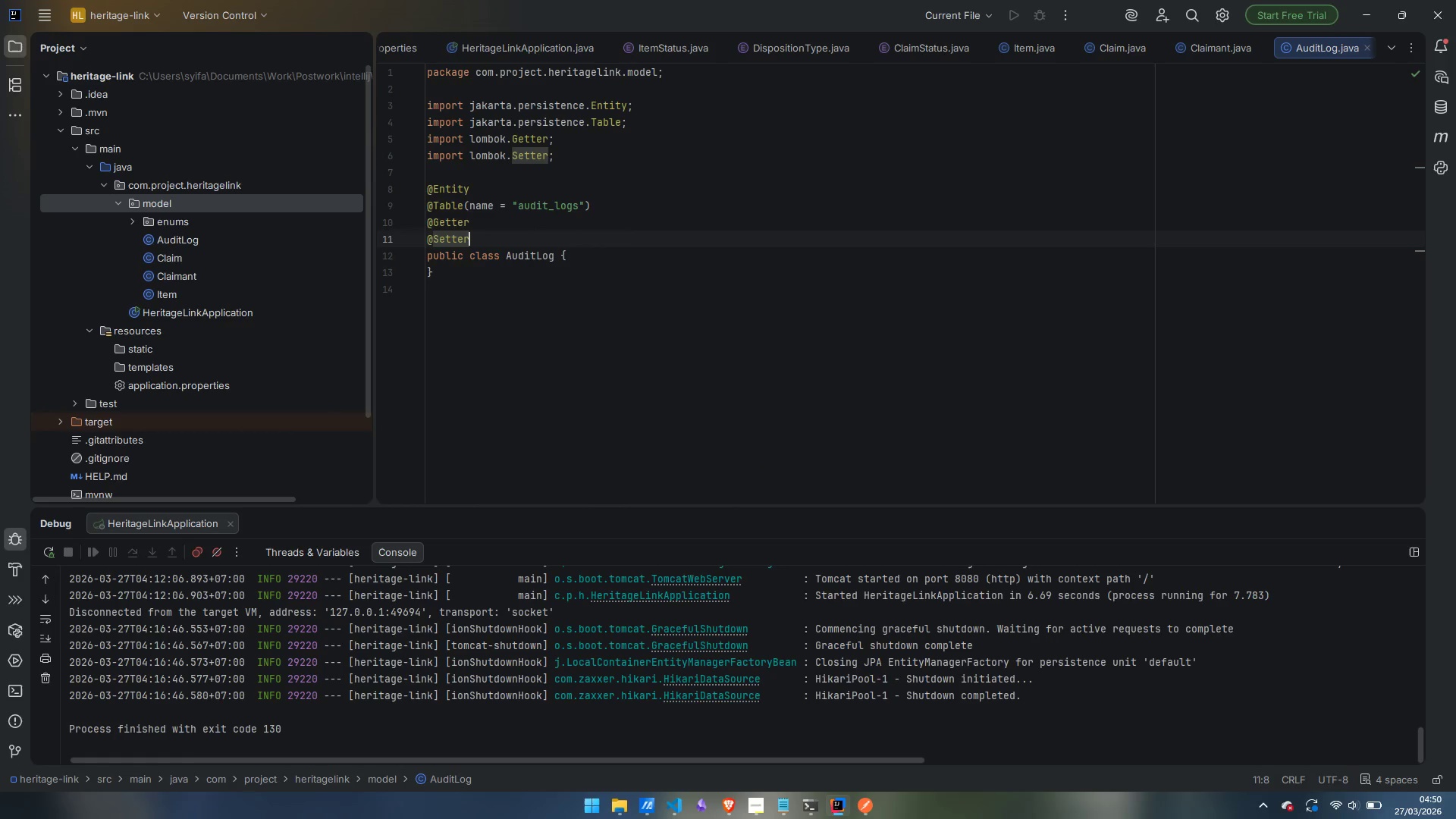 
key(Enter)
 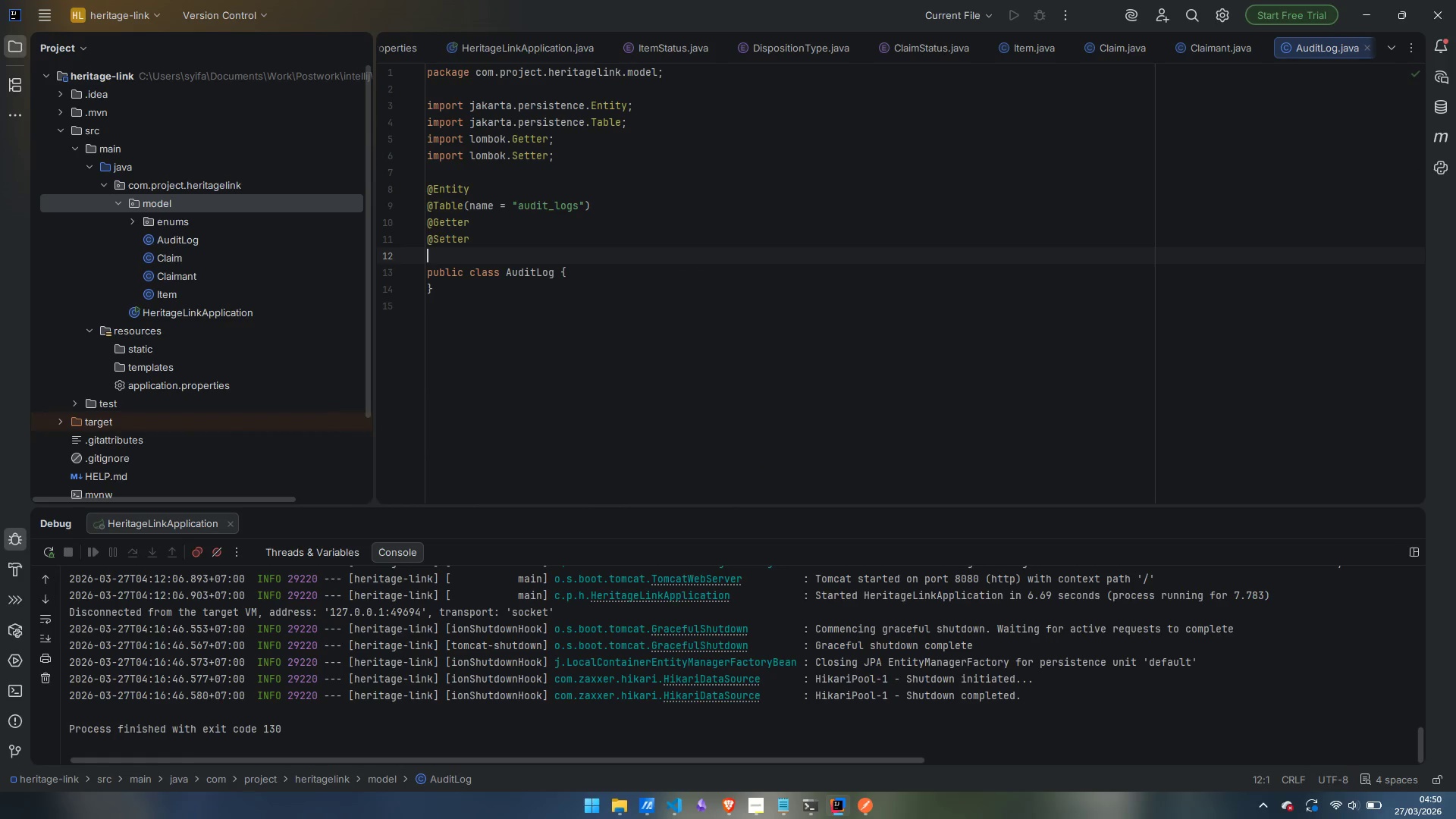 
type(@NoArgsConstructor)
 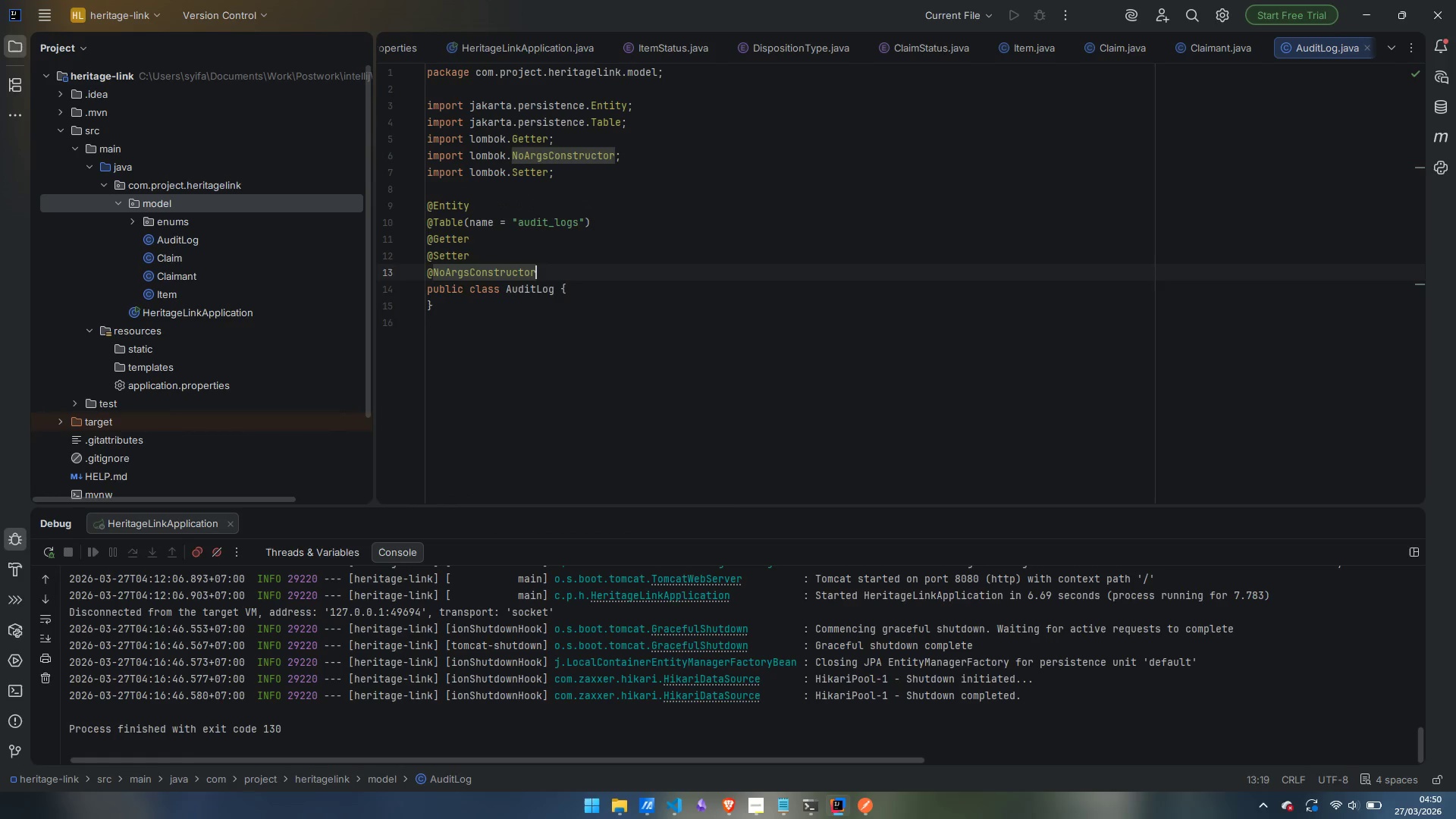 
 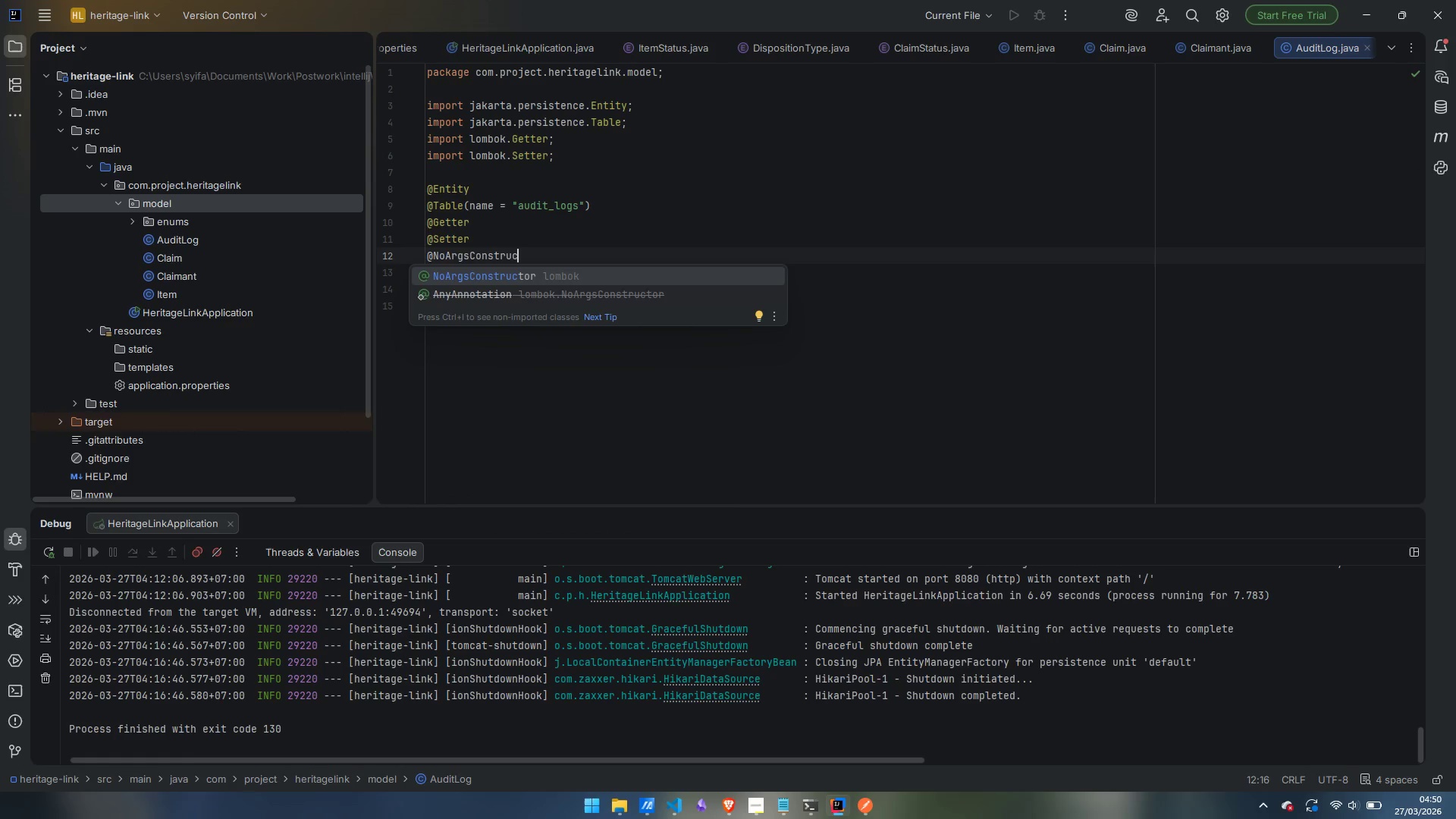 
key(Enter)
 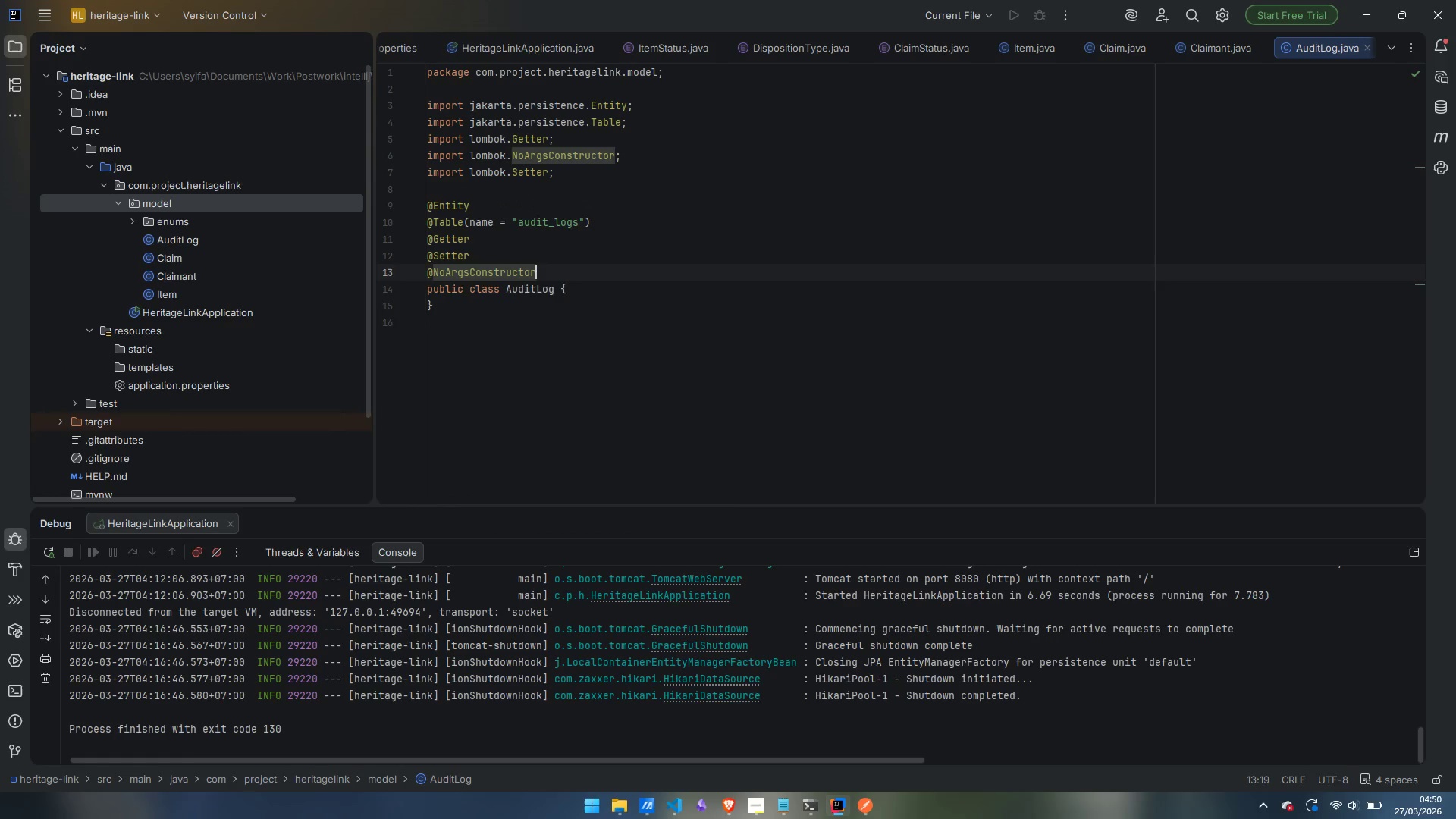 
key(Enter)
 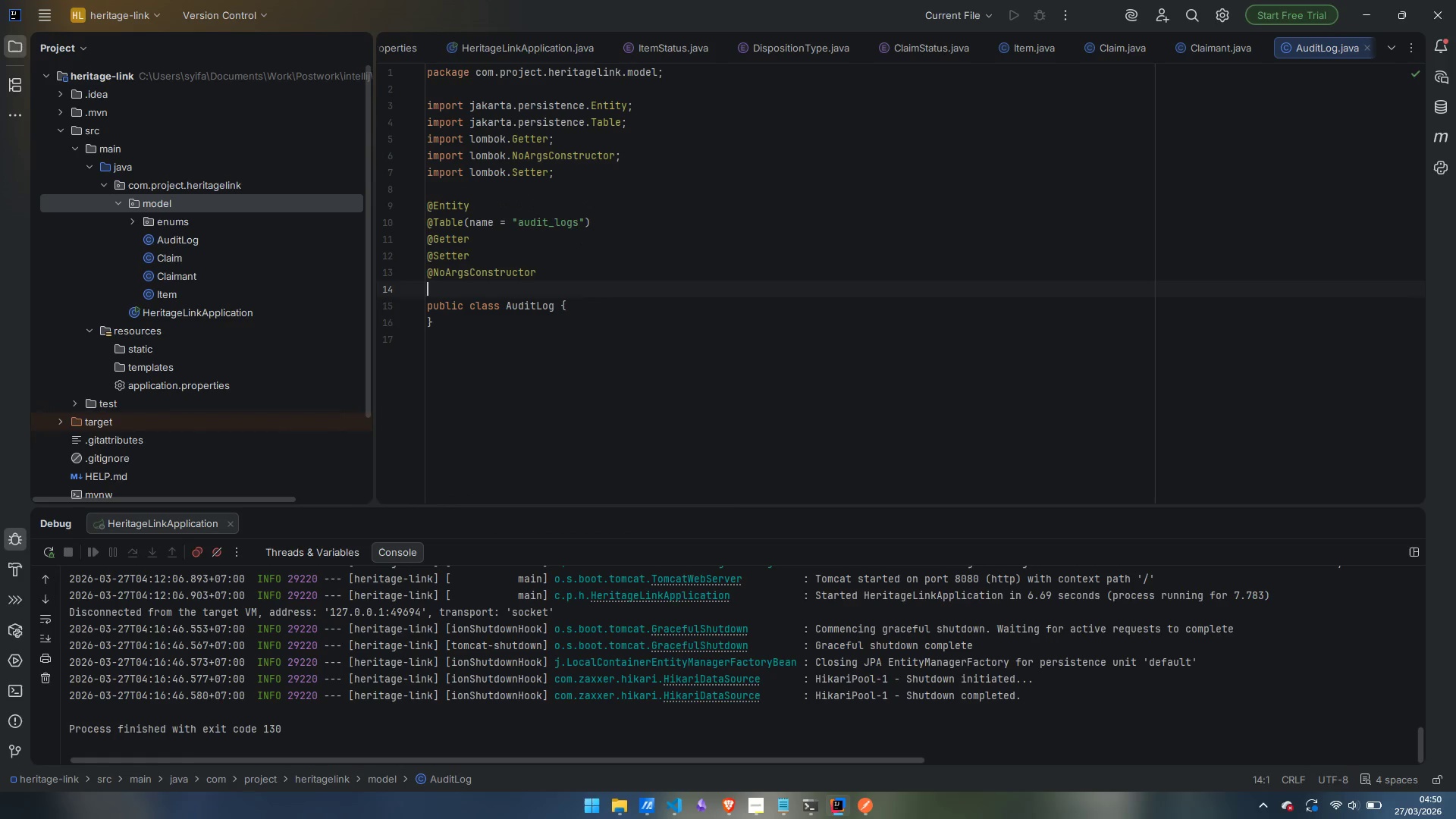 
type(@AllArgsCOns)
key(Backspace)
key(Backspace)
key(Backspace)
type(onstructor)
 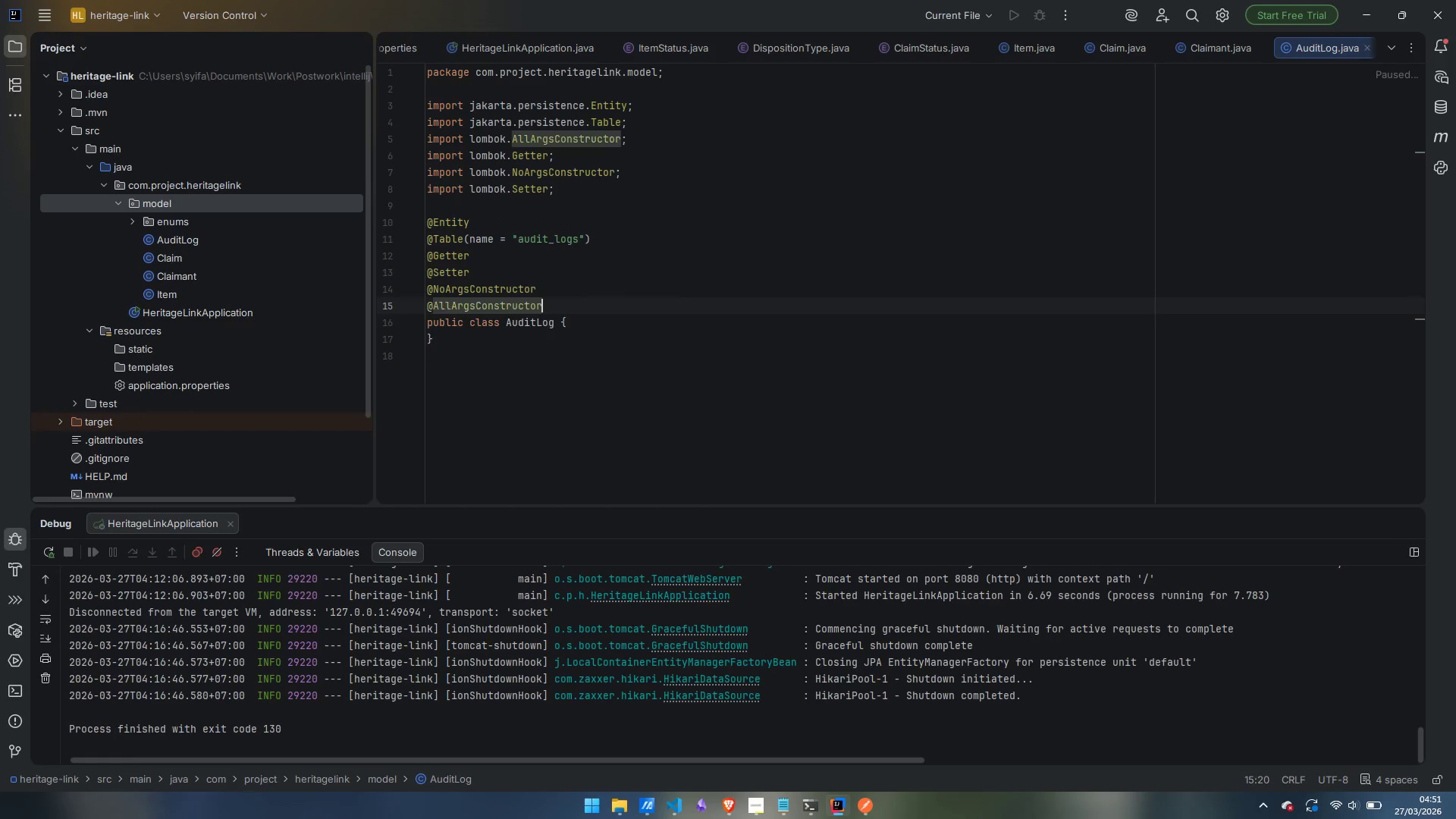 
 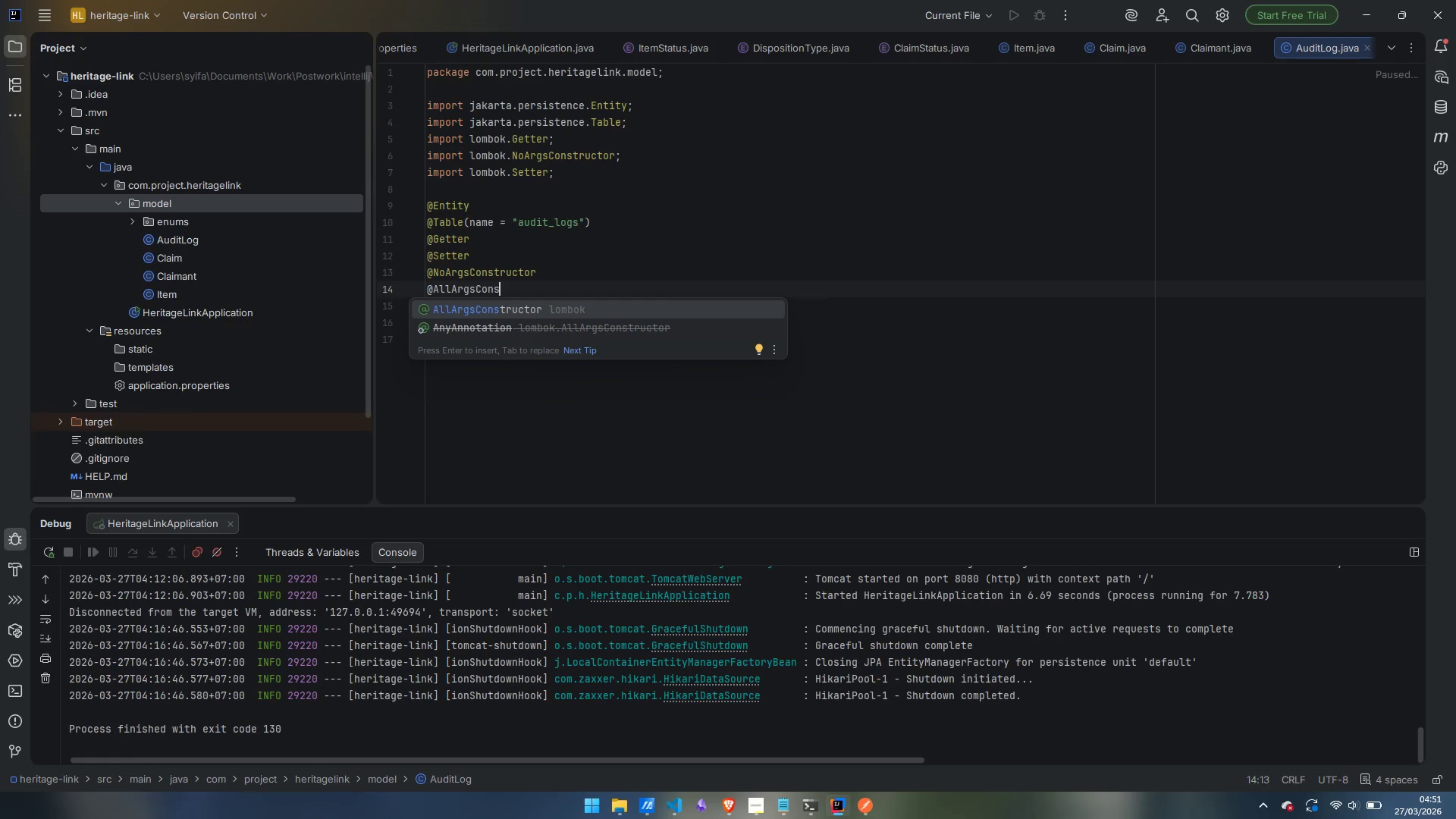 
key(Enter)
 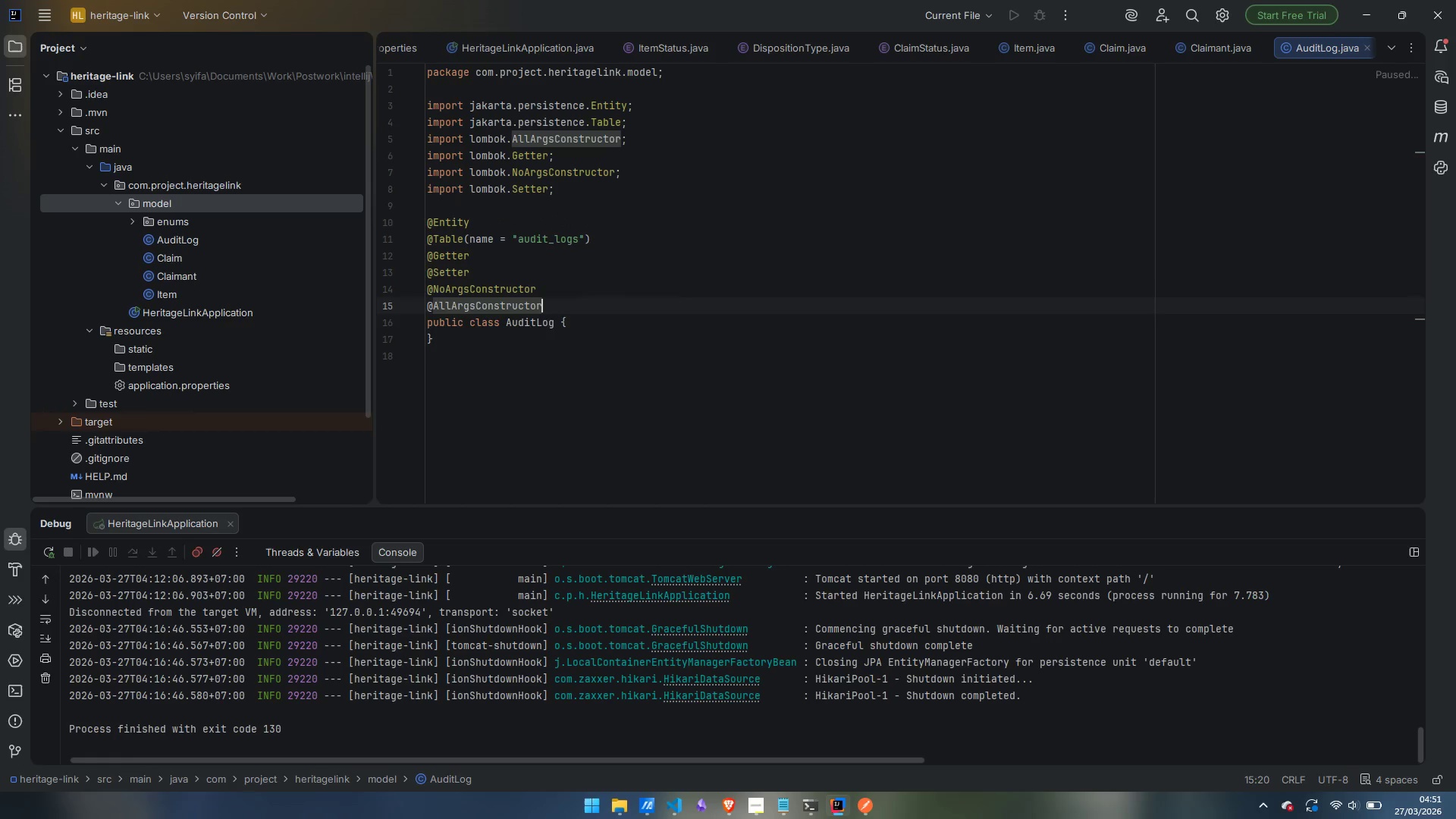 
key(Enter)
 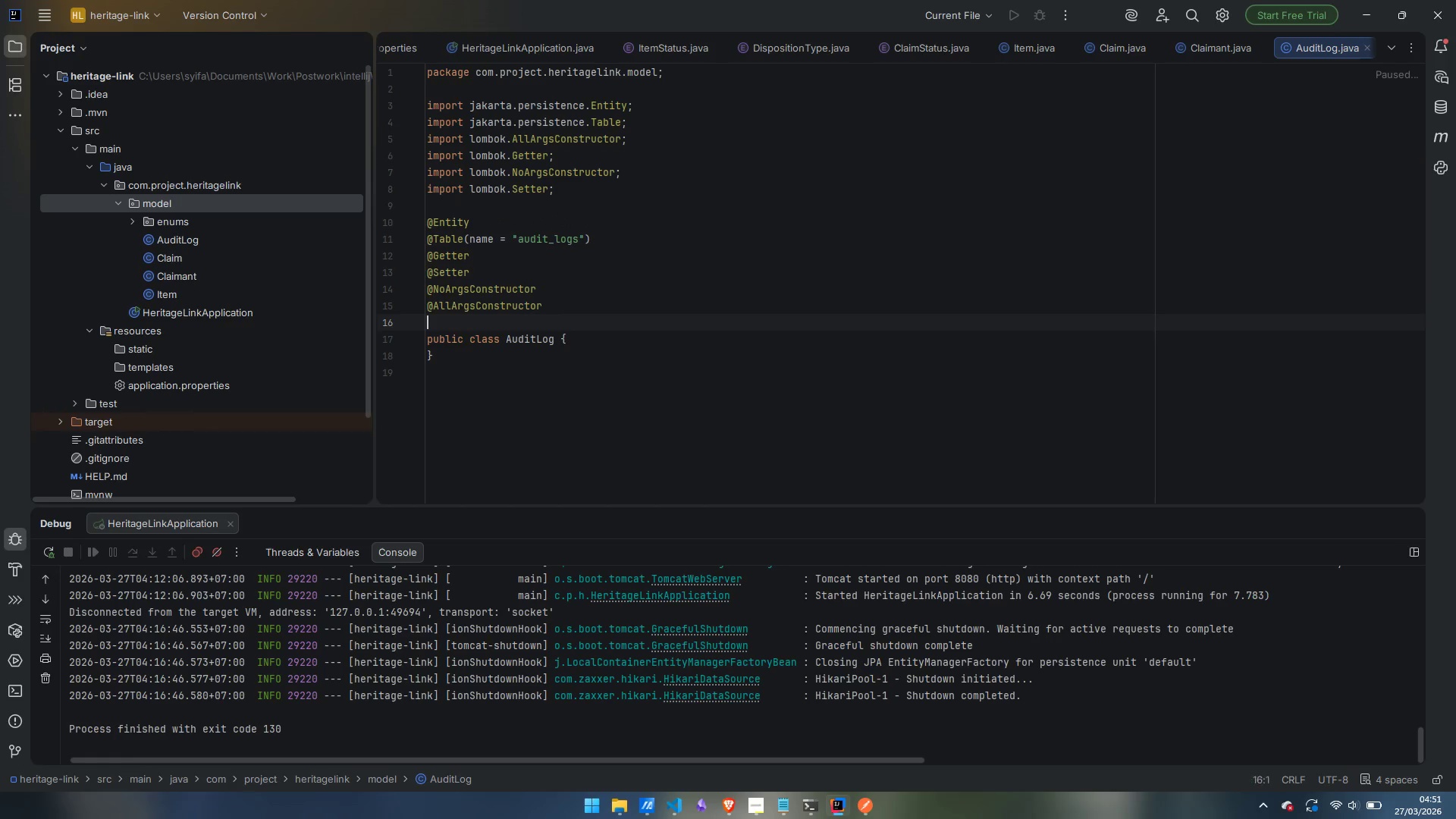 
type(@Builder)
 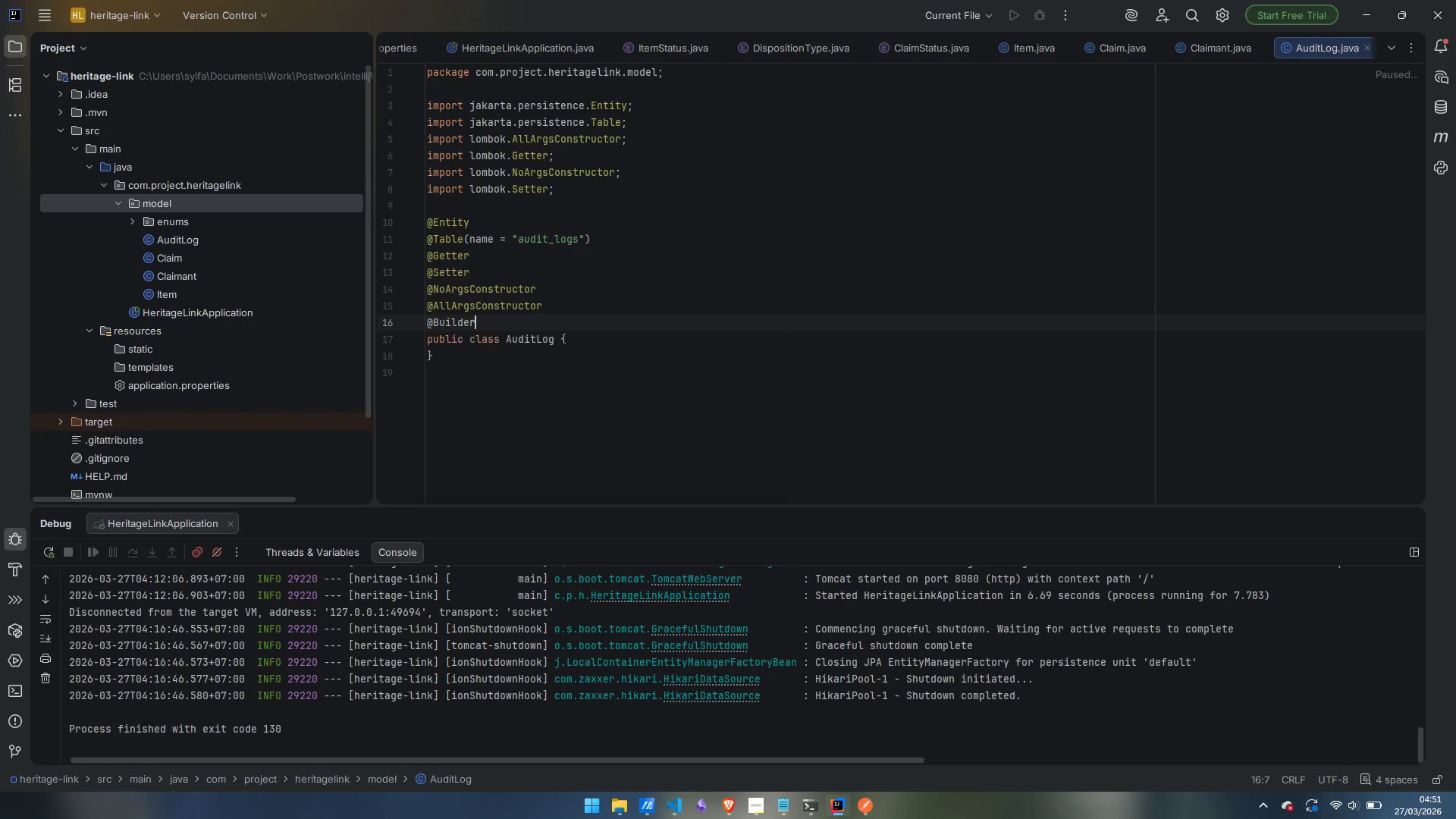 
key(Enter)
 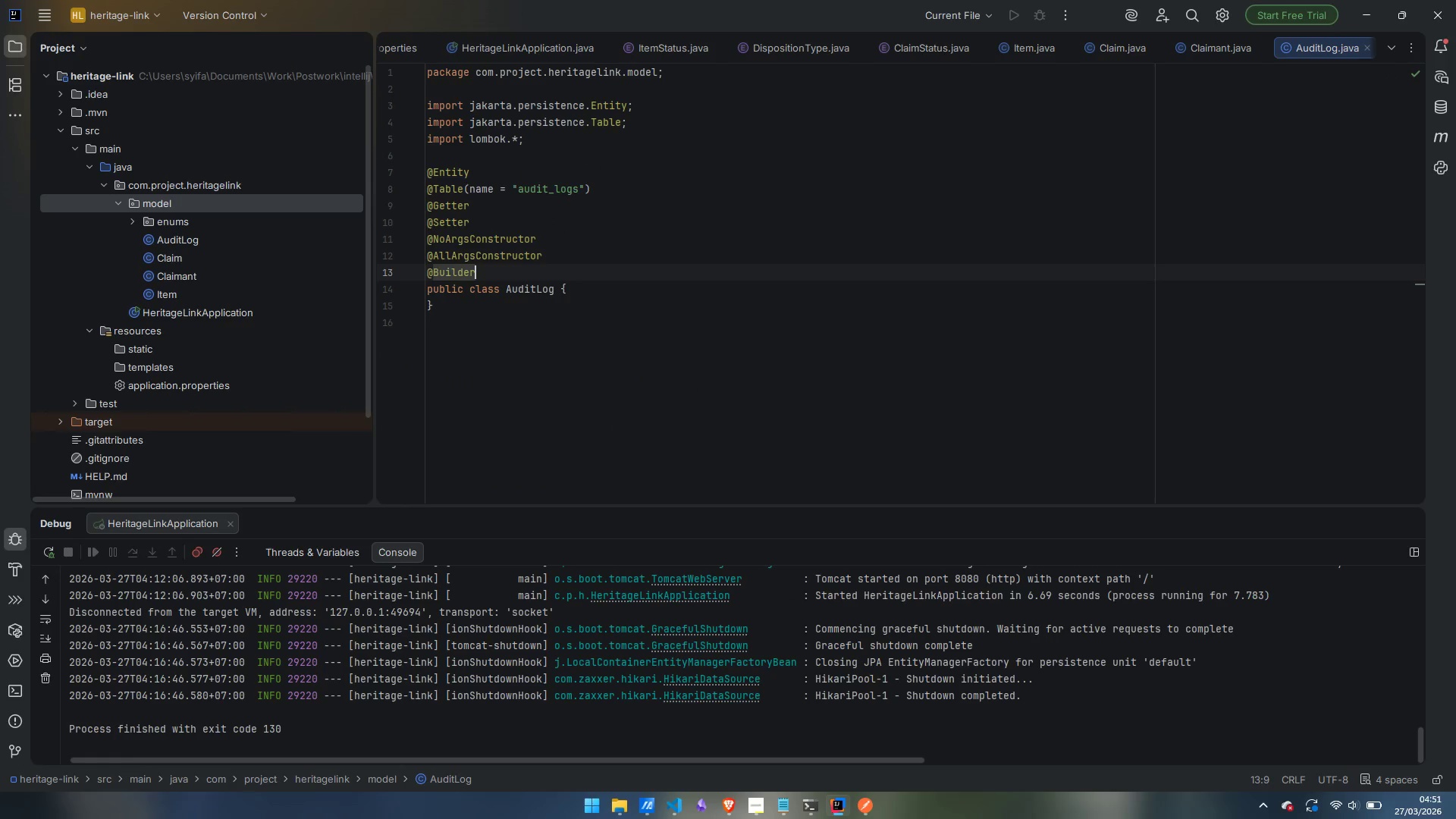 
key(ArrowUp)
 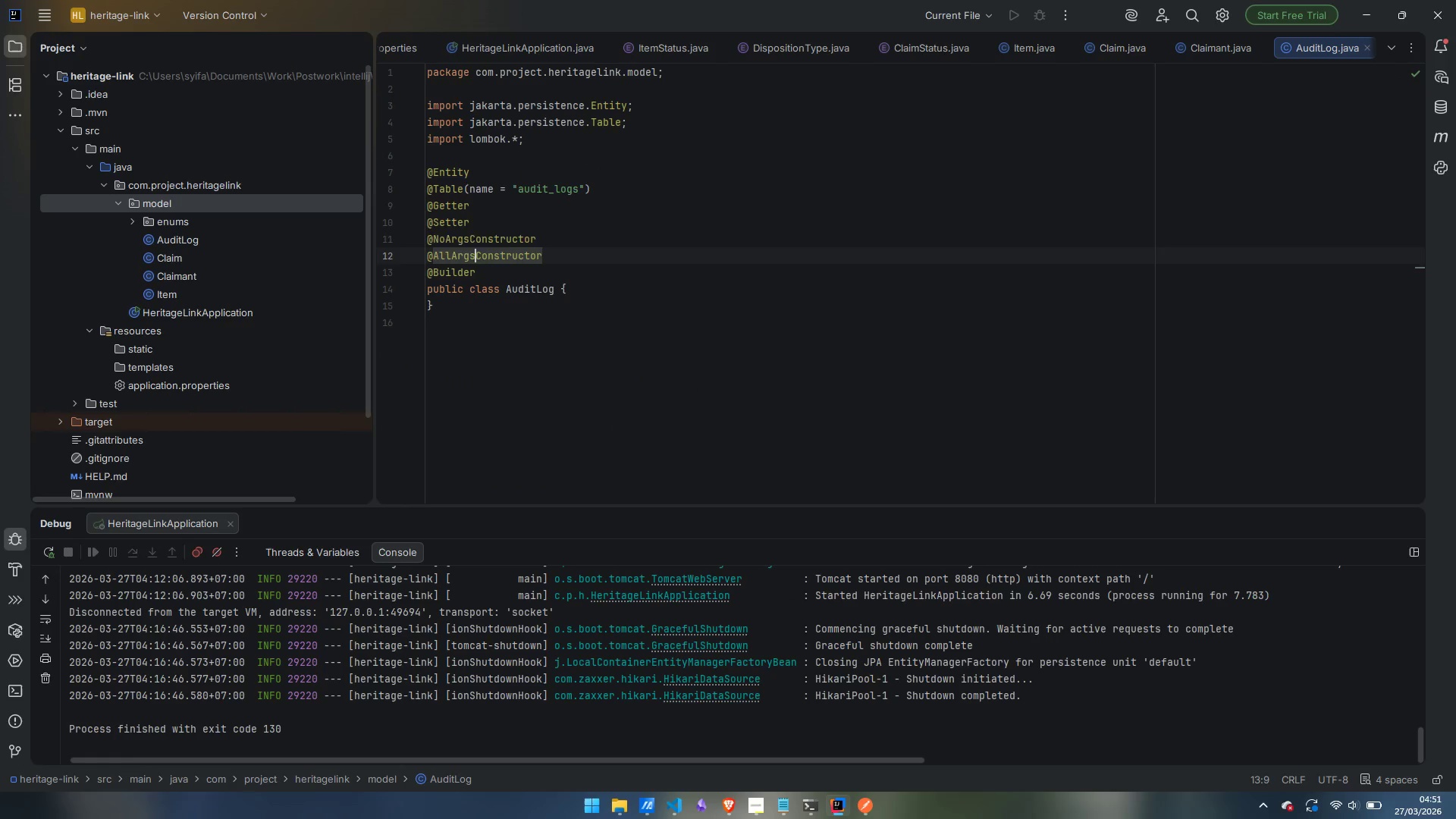 
key(ArrowUp)
 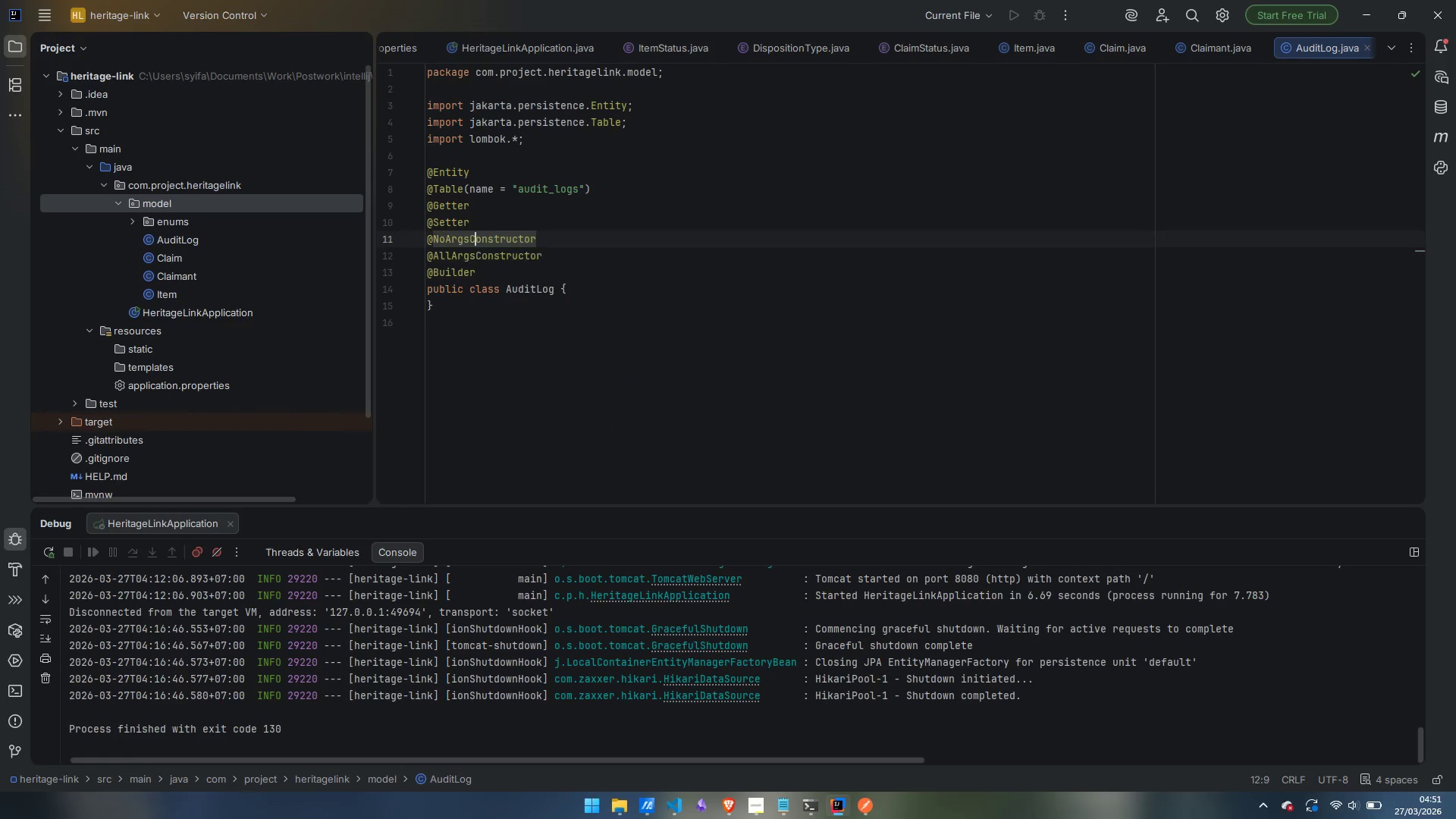 
key(ArrowUp)
 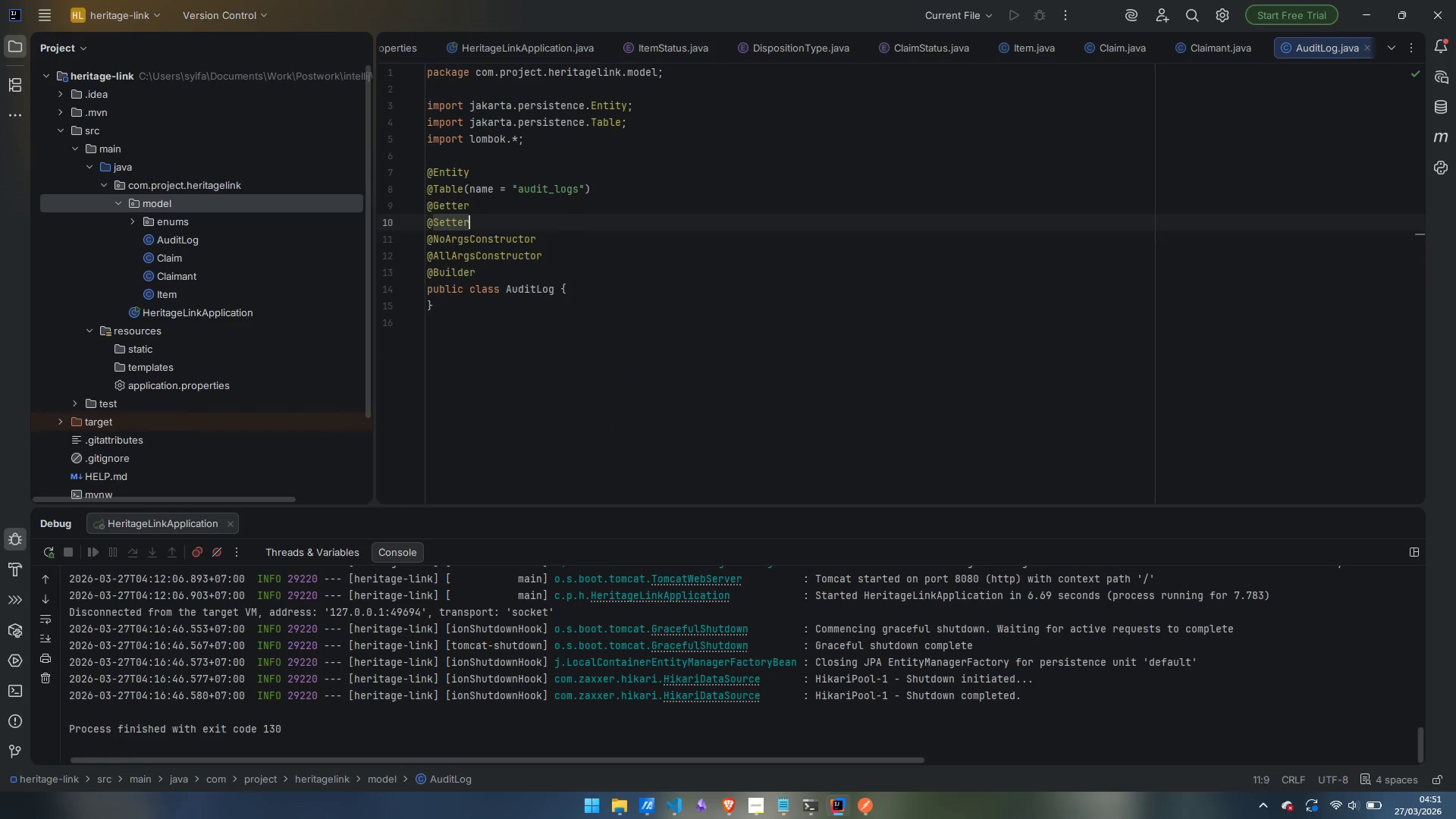 
key(ArrowUp)
 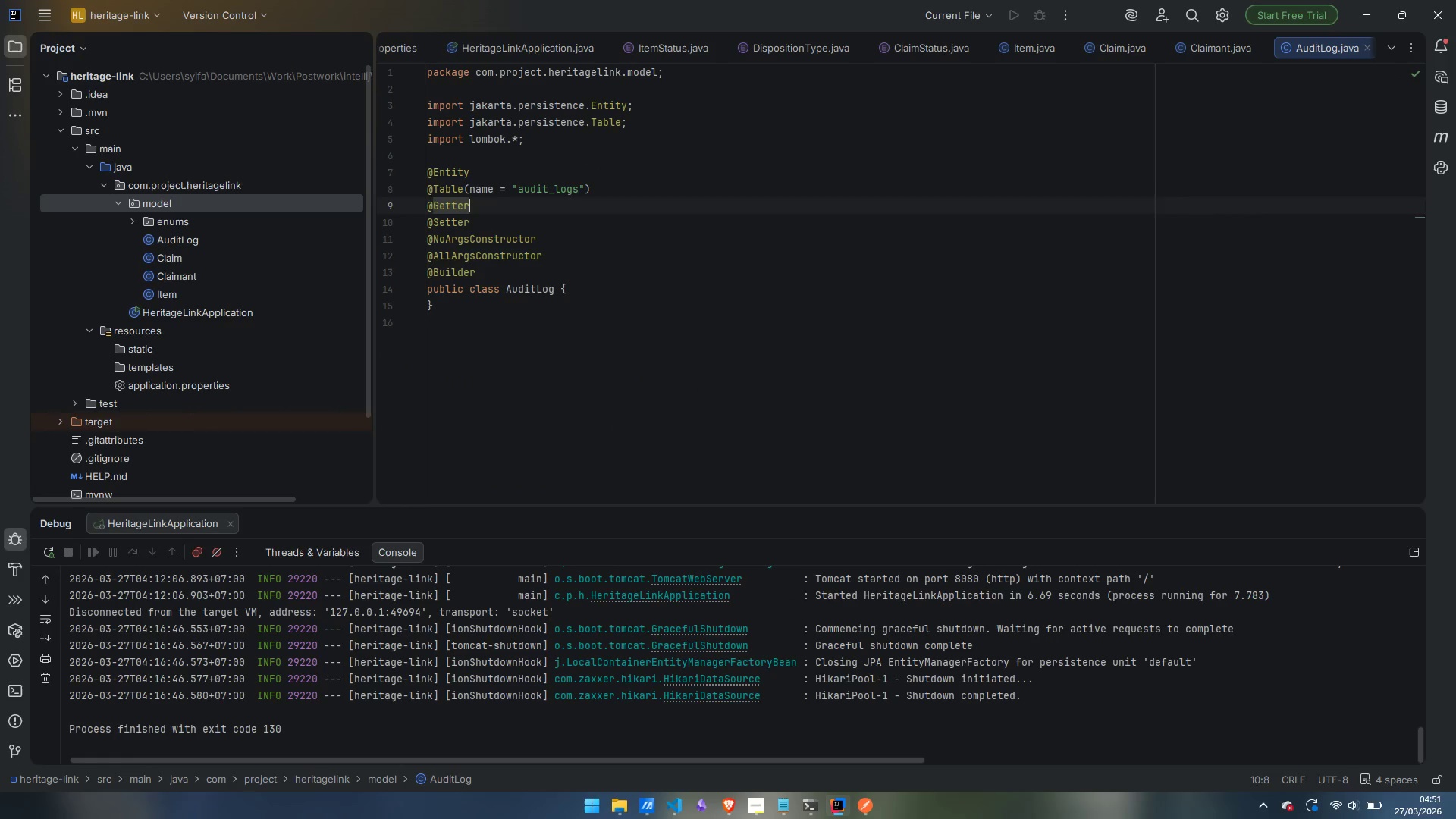 
key(ArrowUp)
 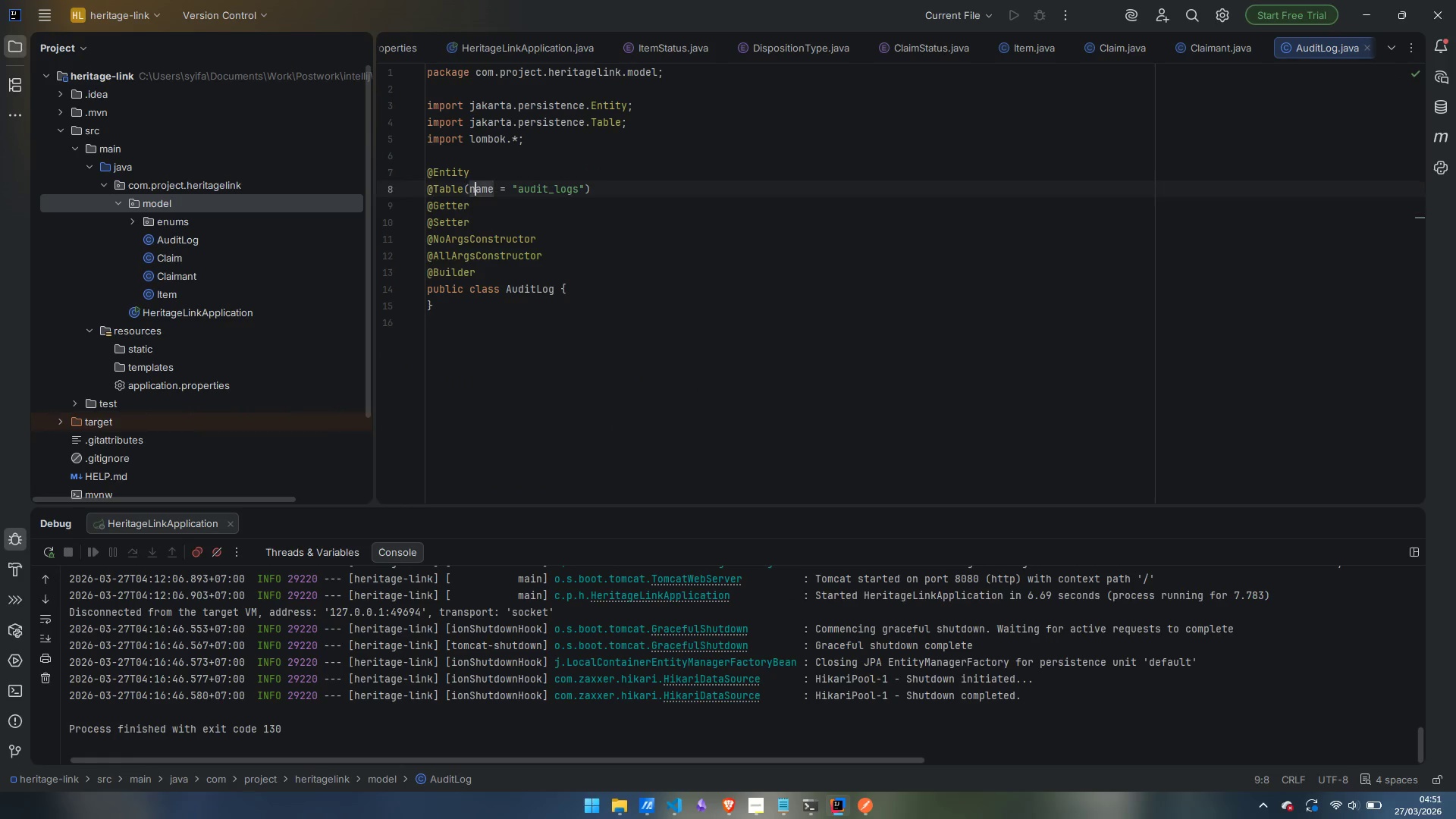 
key(ArrowUp)
 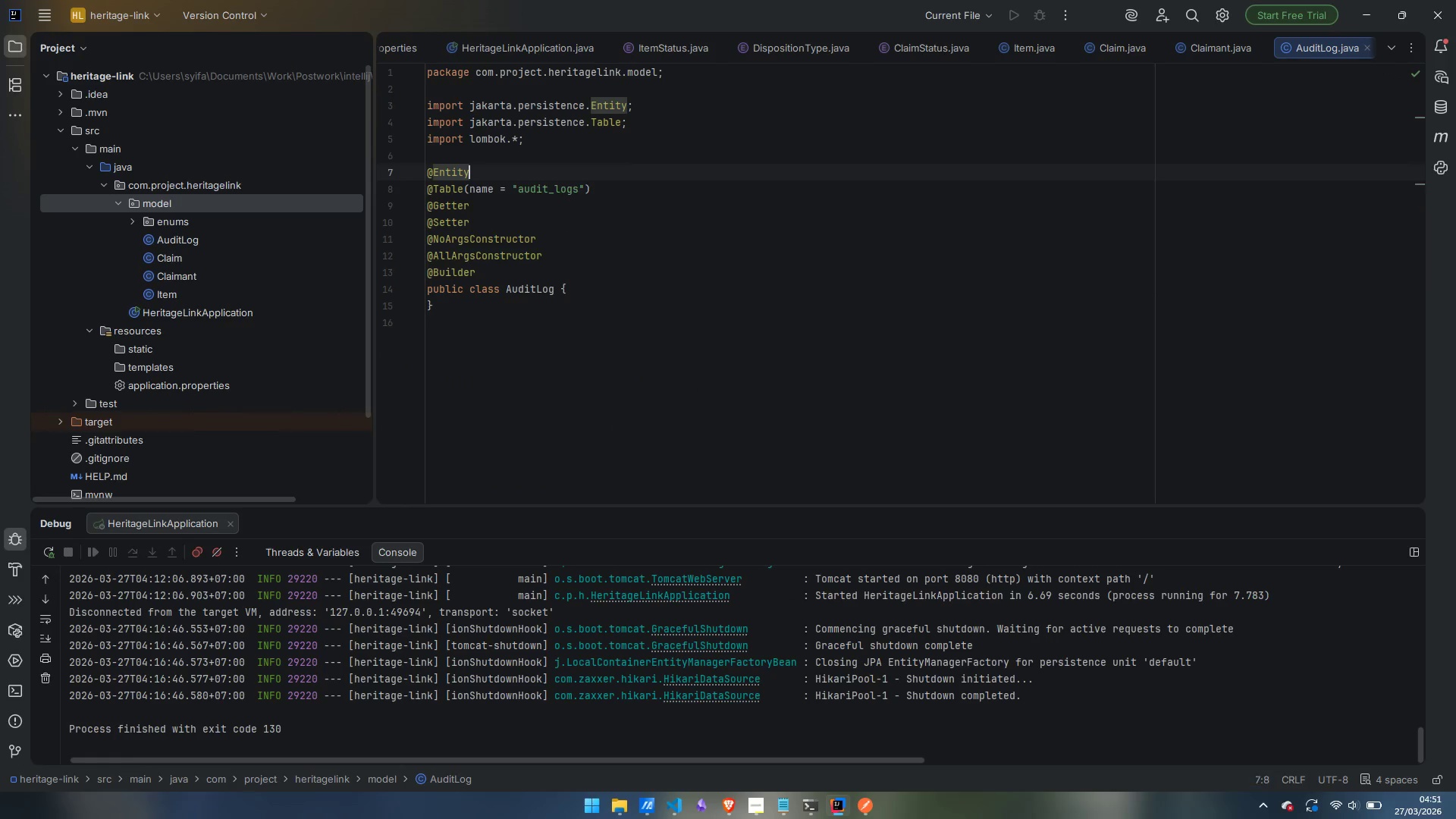 
key(ArrowUp)
 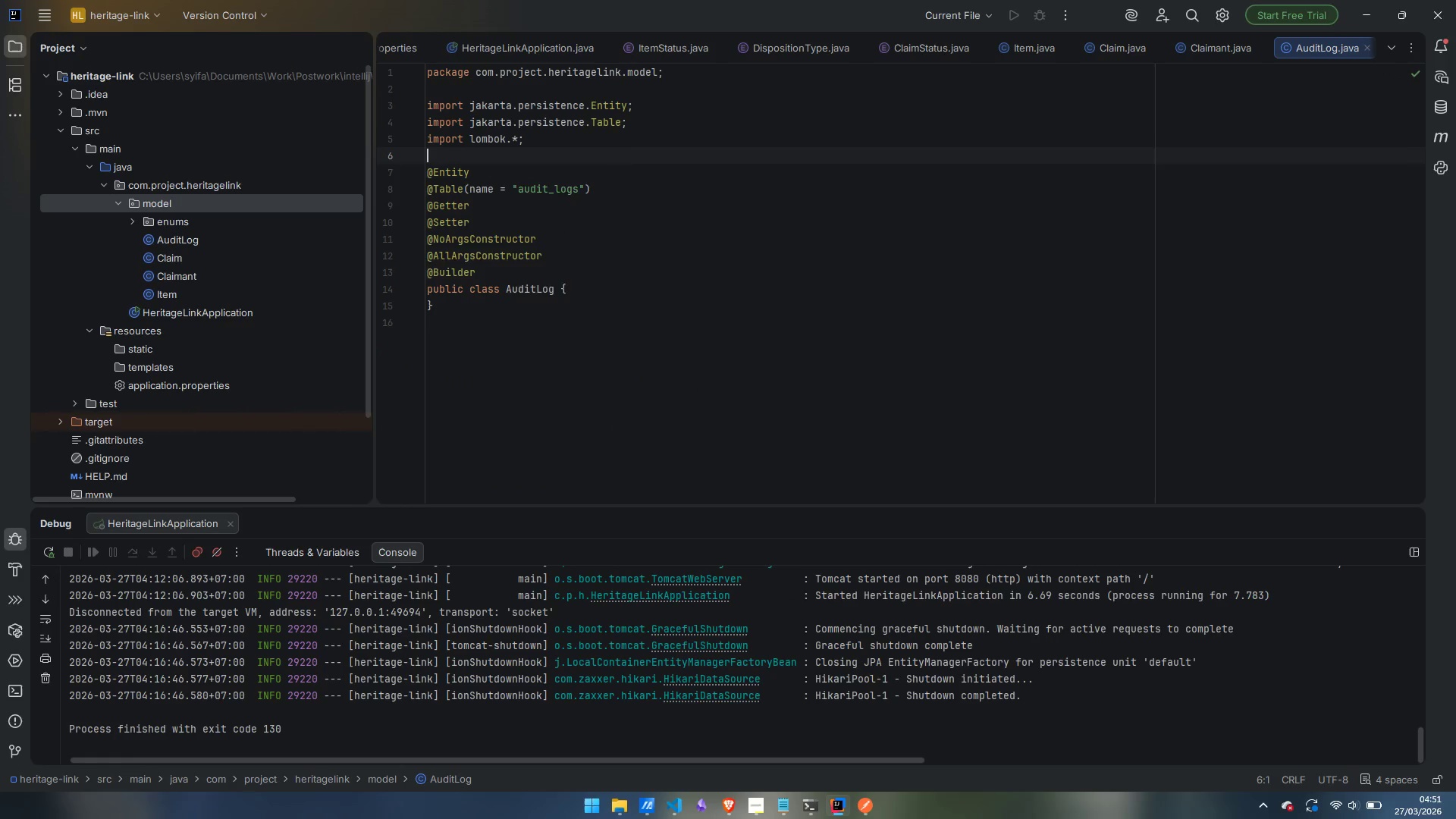 
key(Enter)
 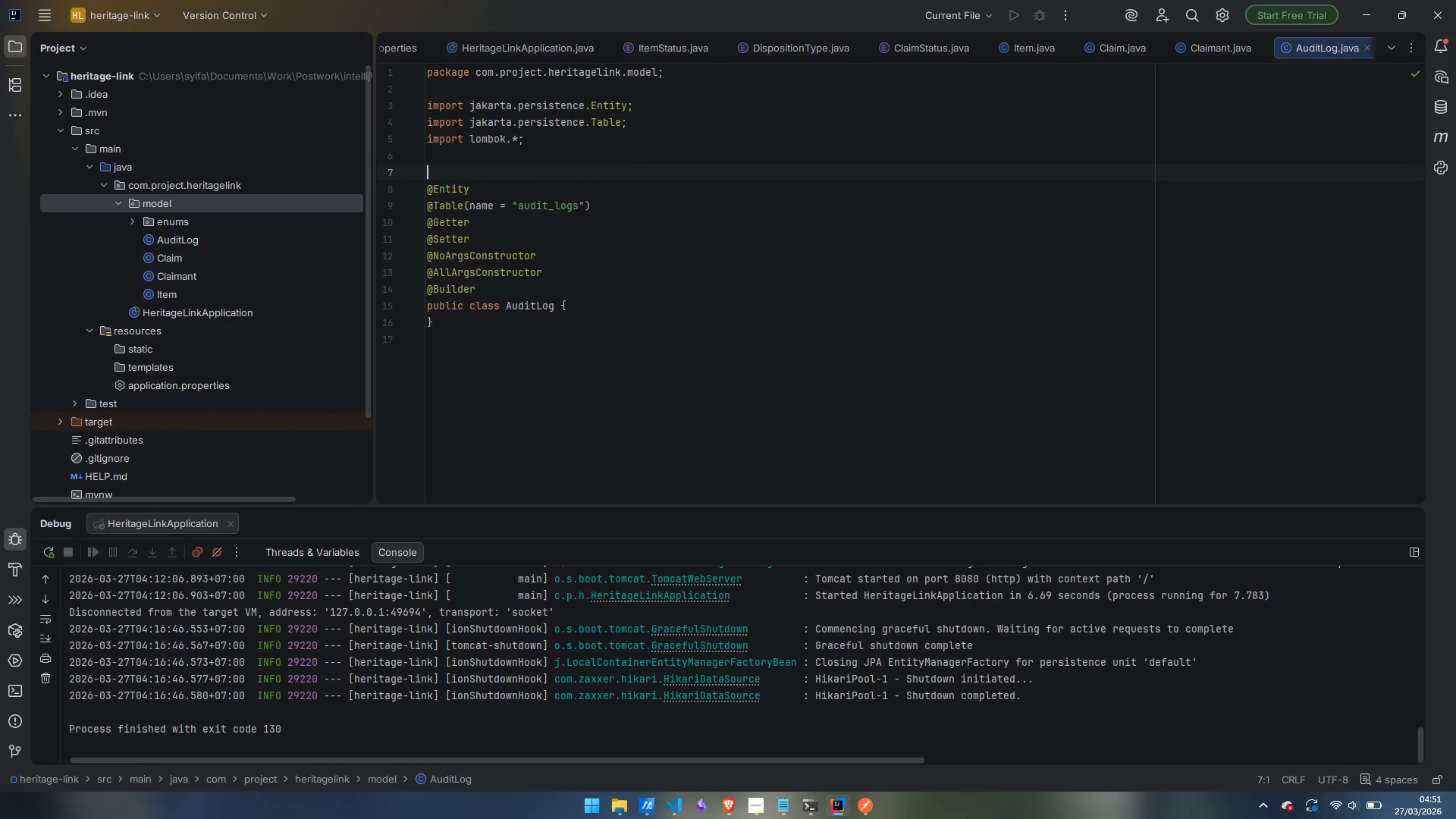 
type(/**)
 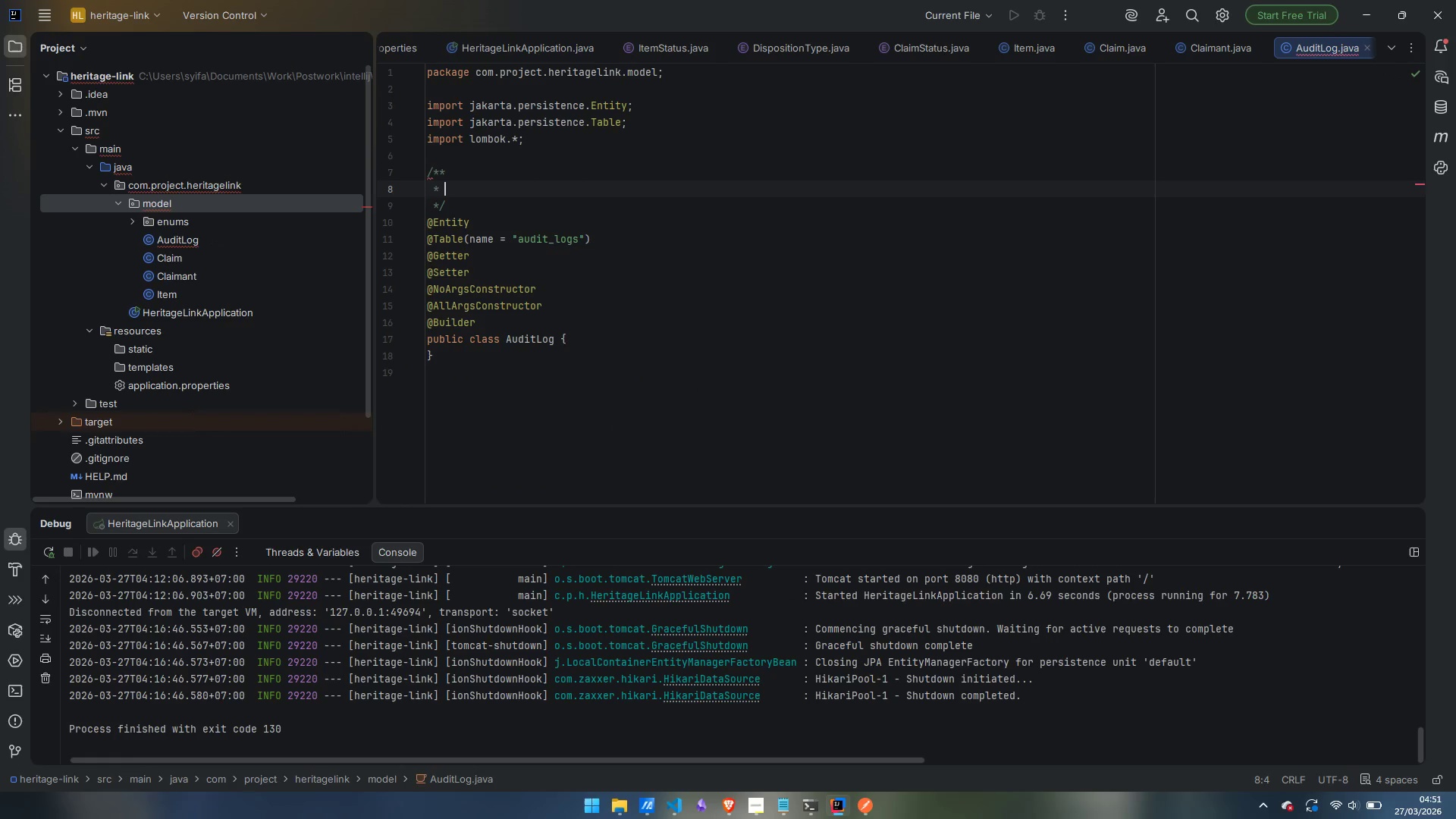 
 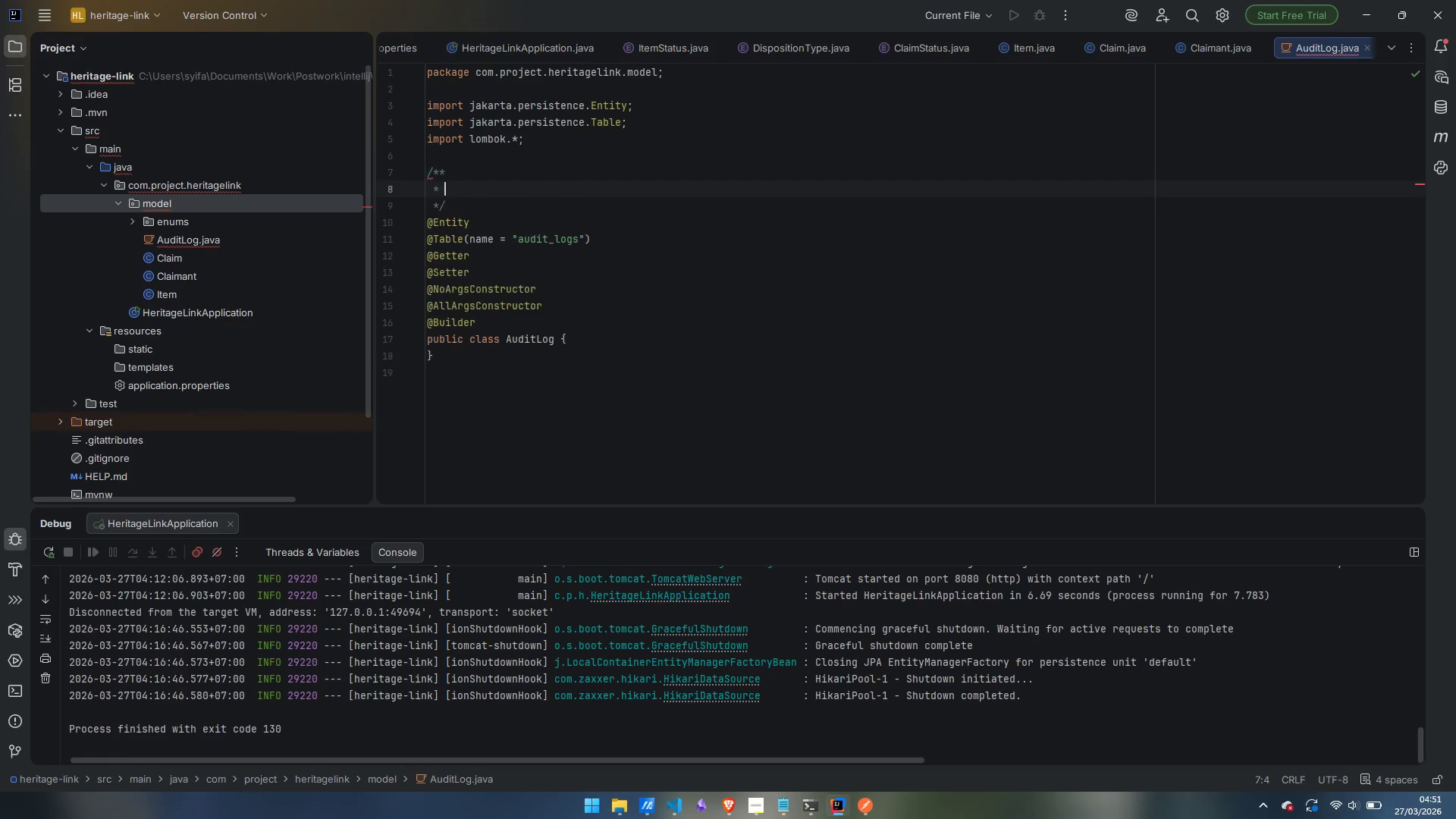 
key(Enter)
 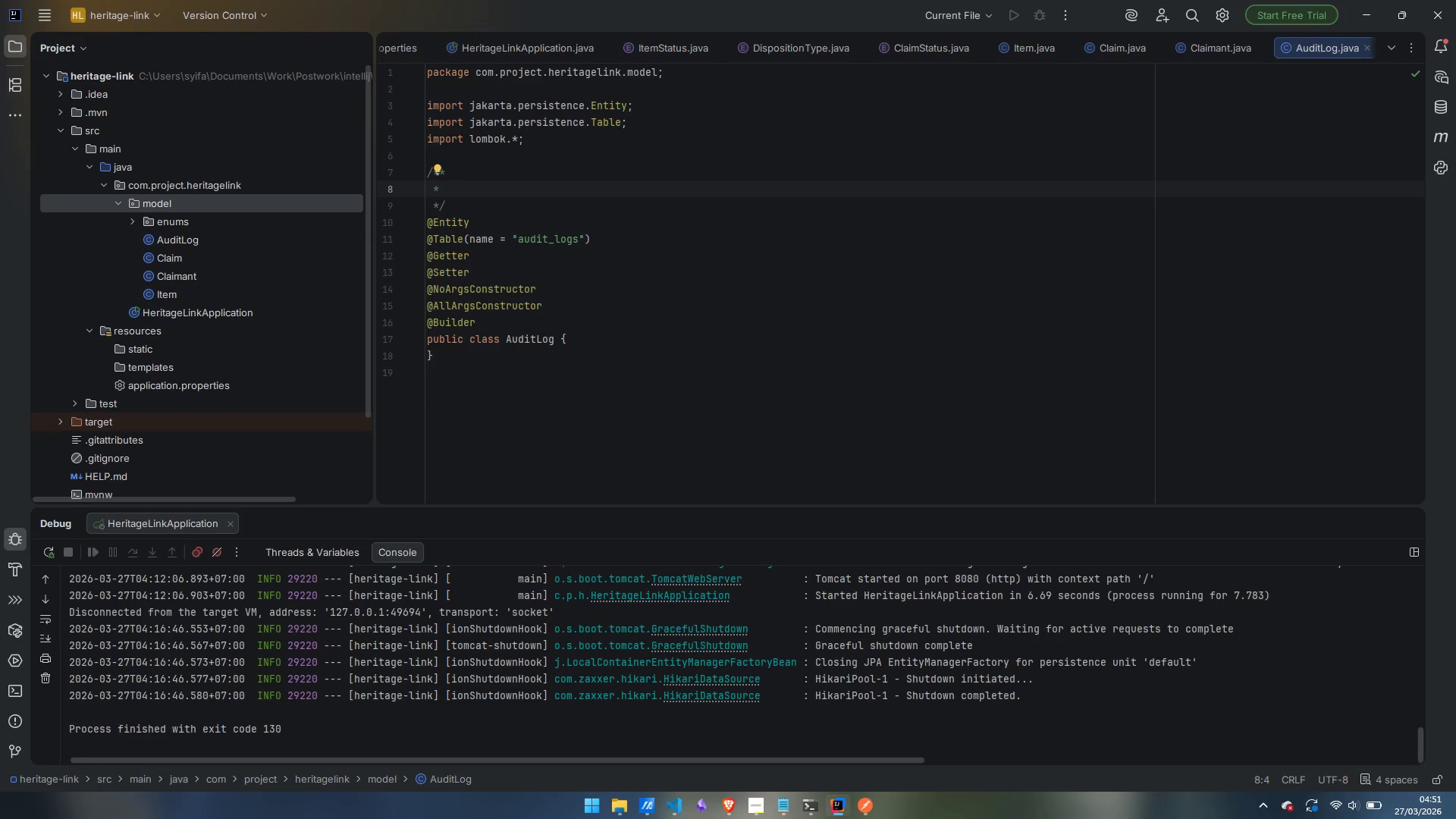 
type(Immutable audit record capturing every state change on an item.)
 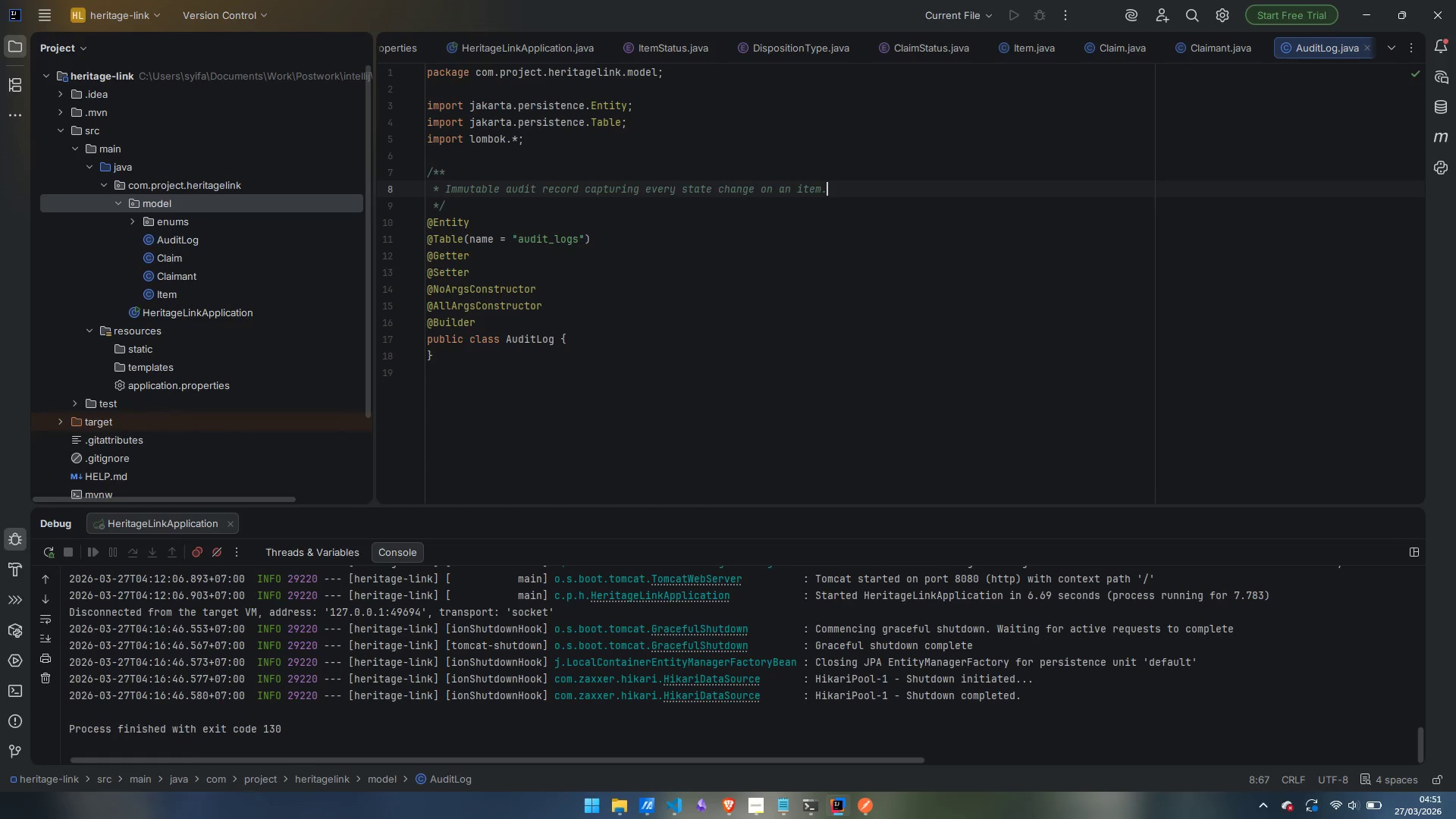 
key(Enter)
 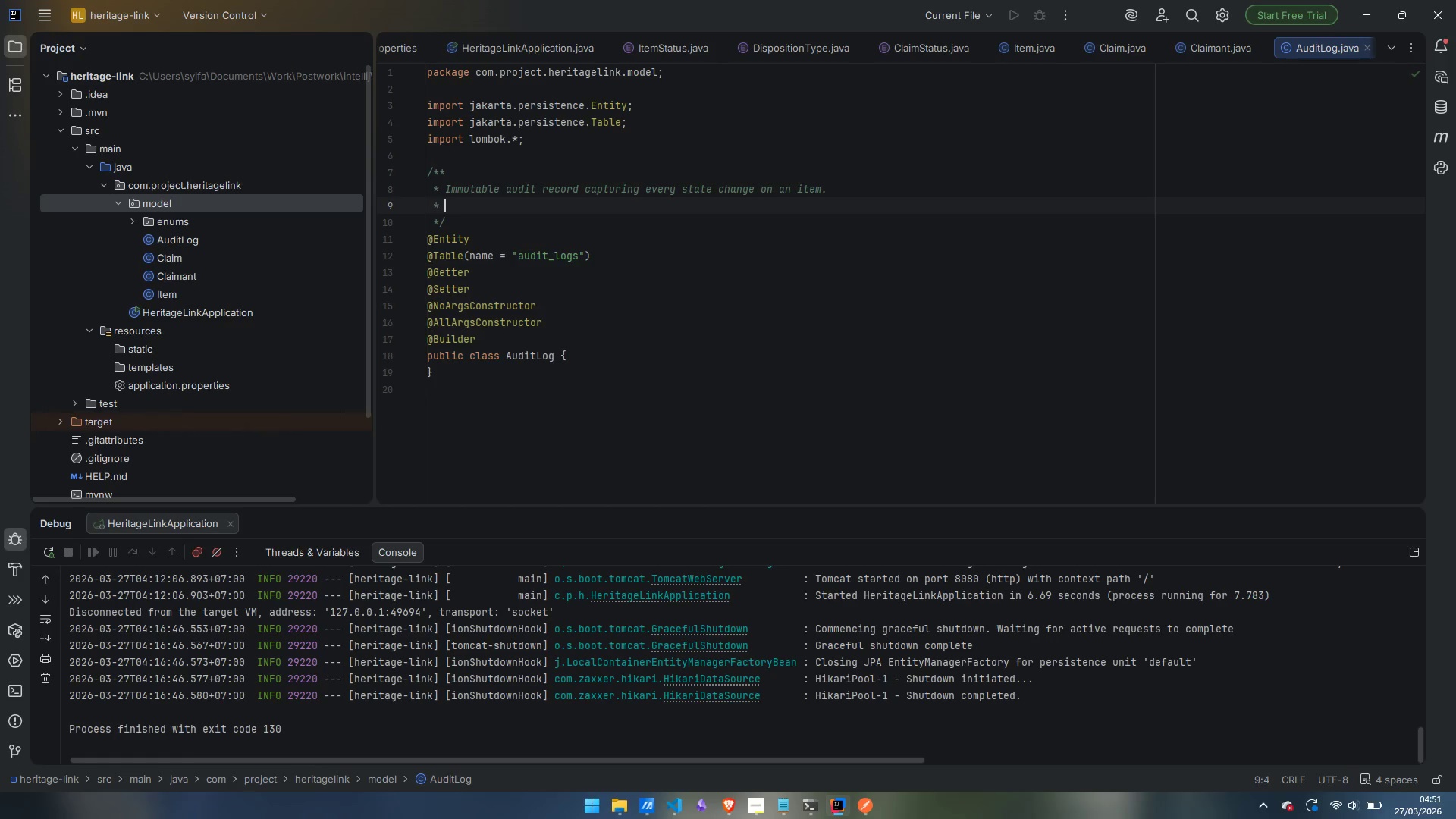 
type(Stored indepoe)
key(Backspace)
key(Backspace)
key(Backspace)
type(pendently of the ite)
key(Backspace)
key(Backspace)
key(Backspace)
type(Item so history survice)
key(Backspace)
key(Backspace)
type(ves item delete)
key(Backspace)
type(ion.)
 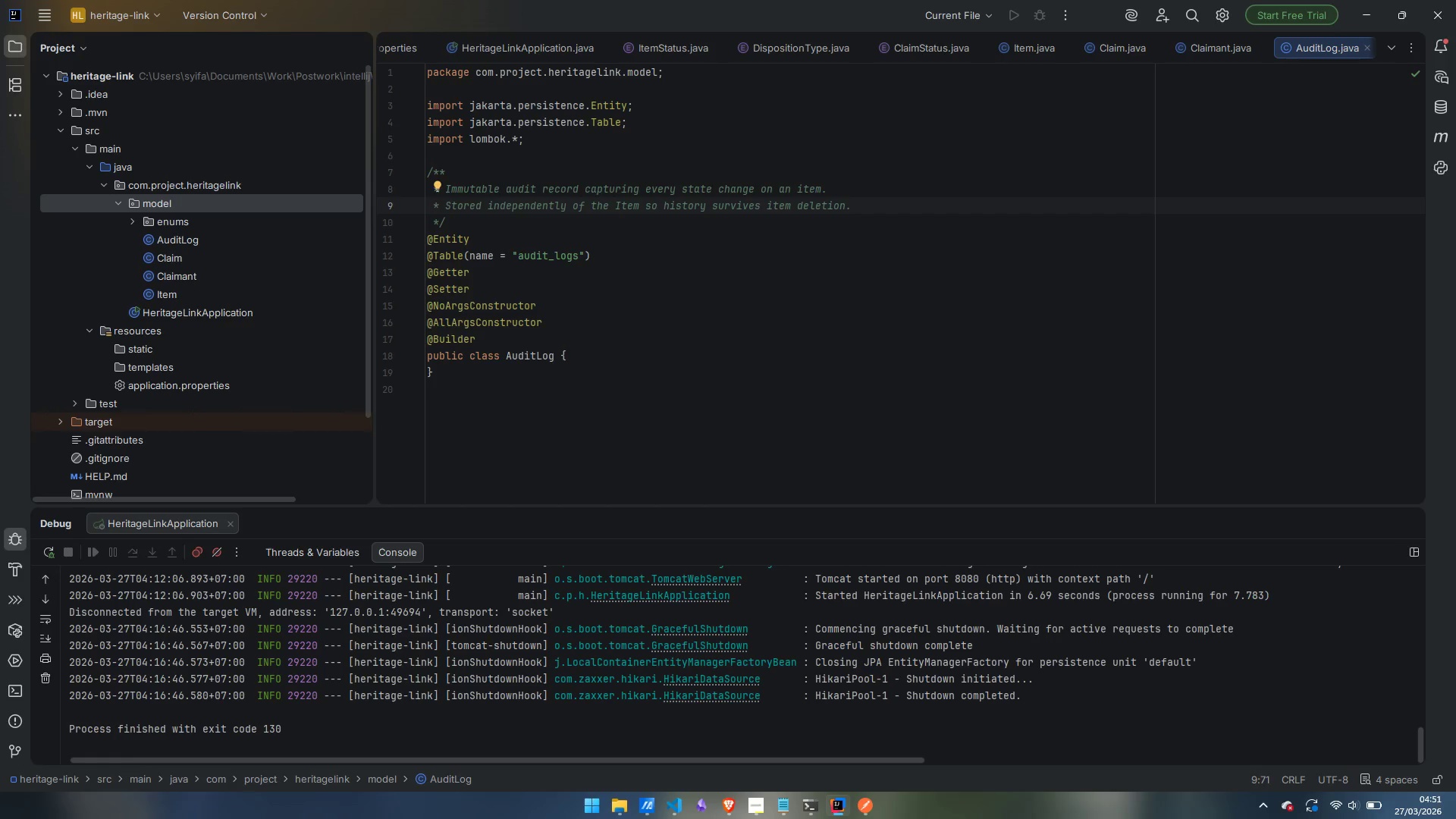 
left_click([598, 360])
 